 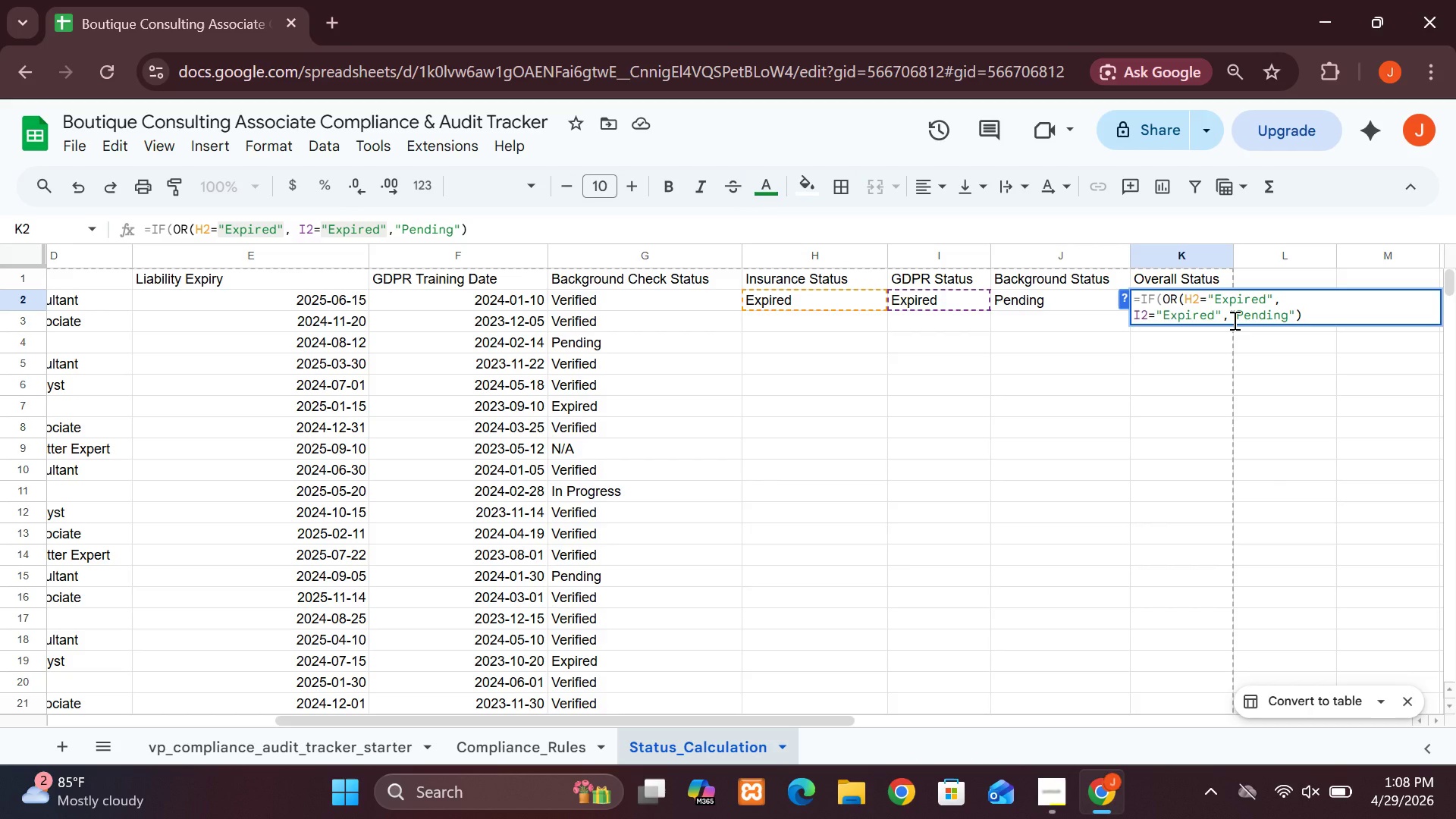 
left_click([1229, 318])
 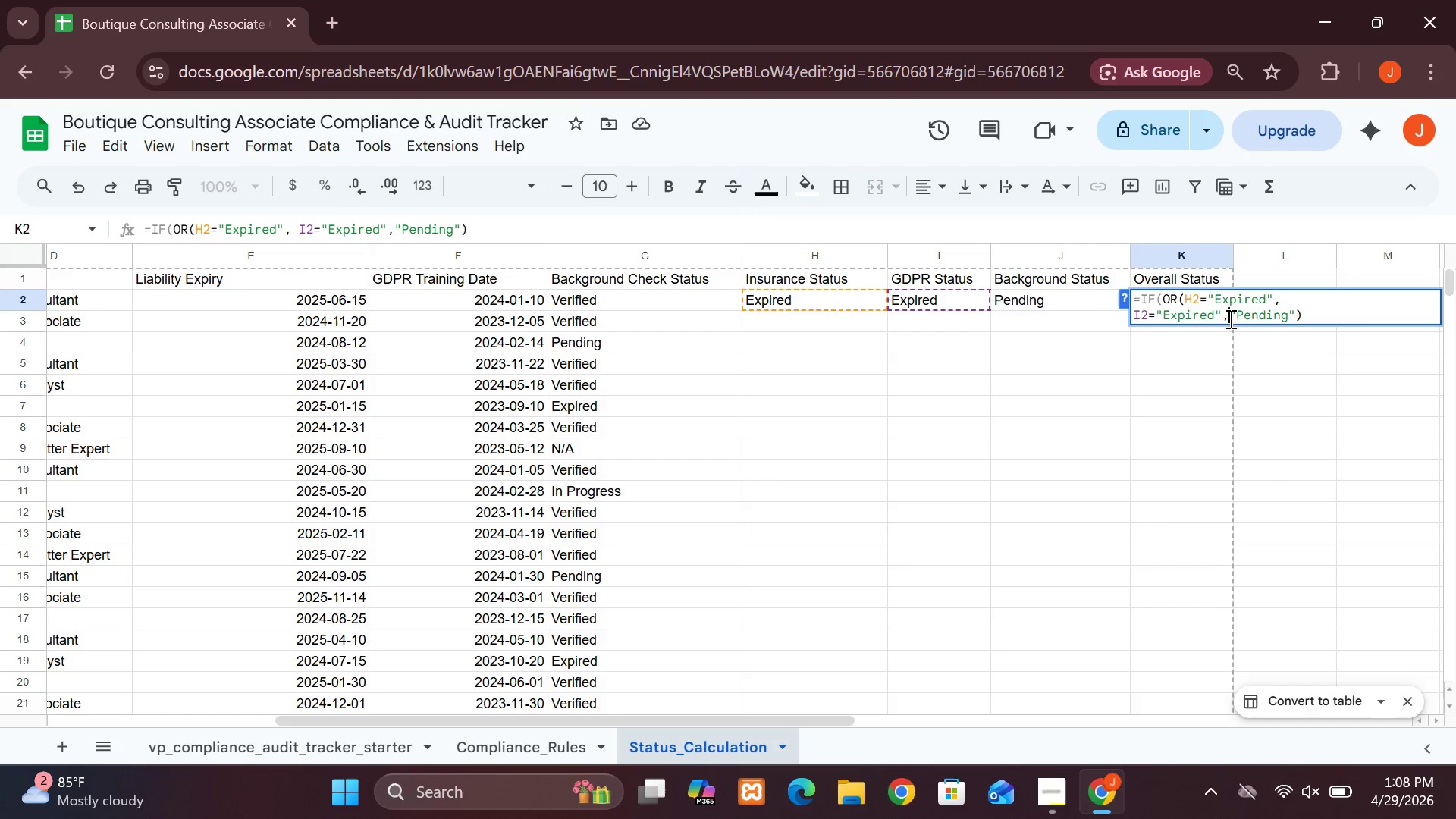 
type(J2=)
 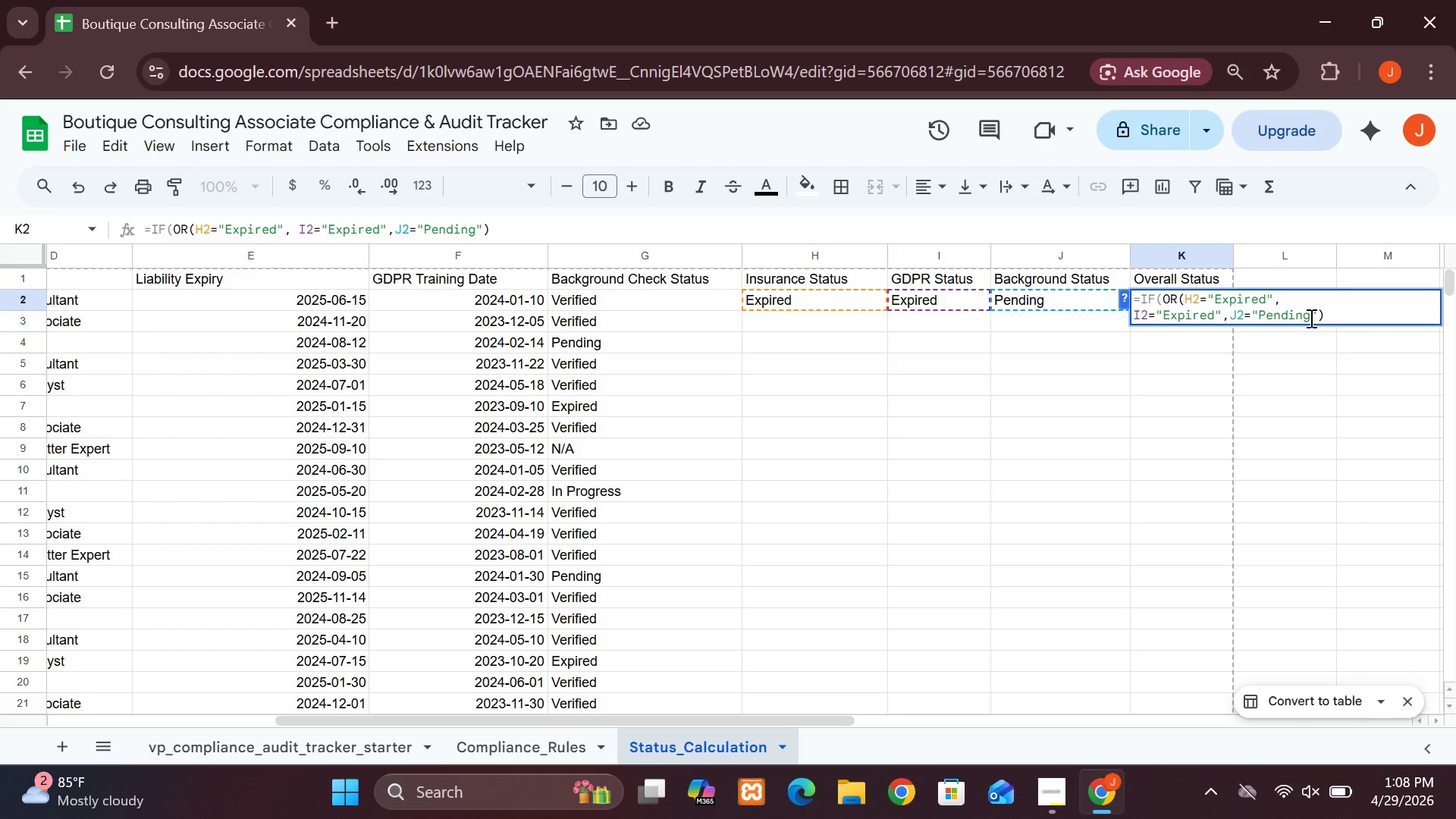 
left_click([1310, 318])
 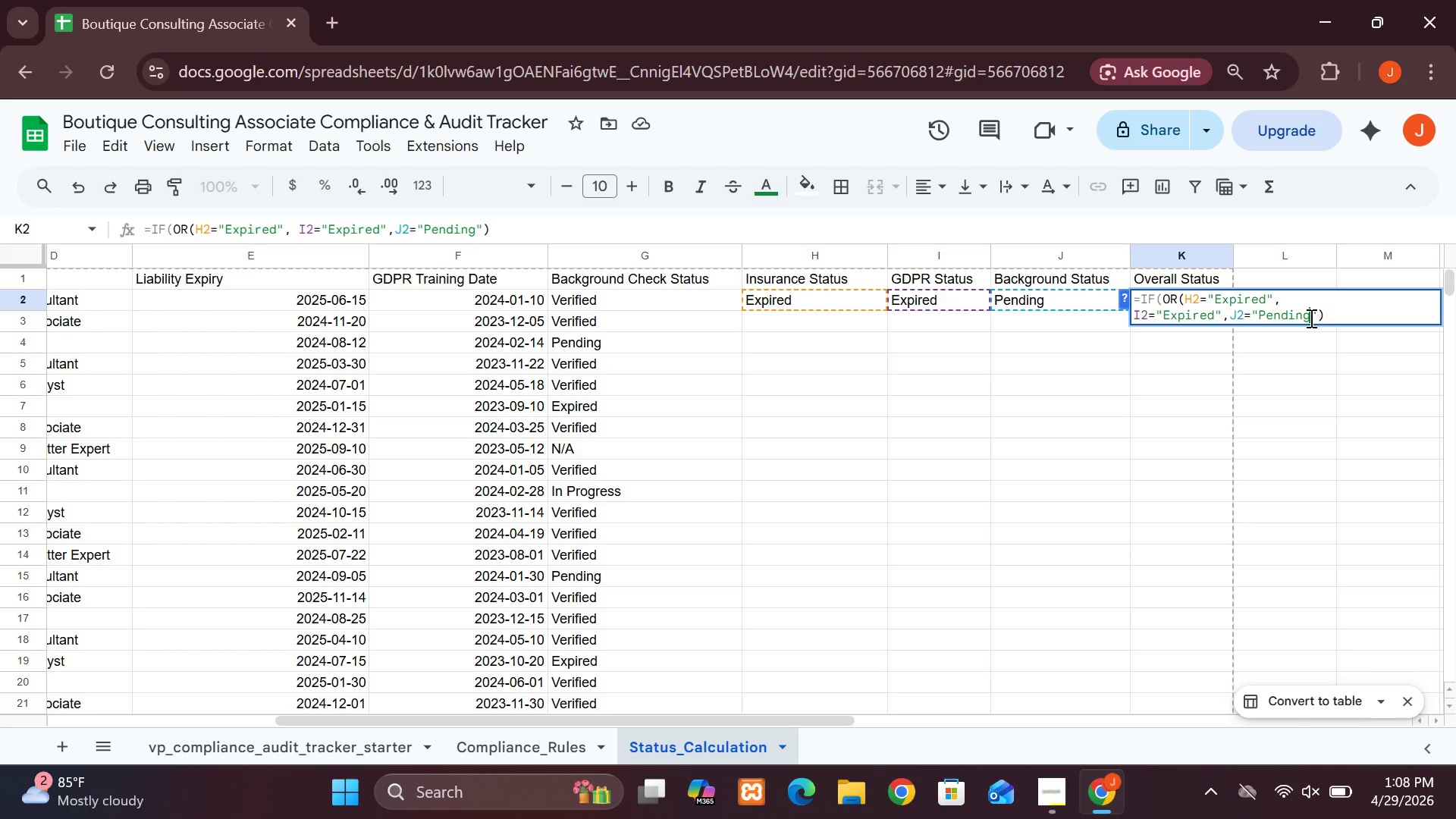 
key(Backspace)
 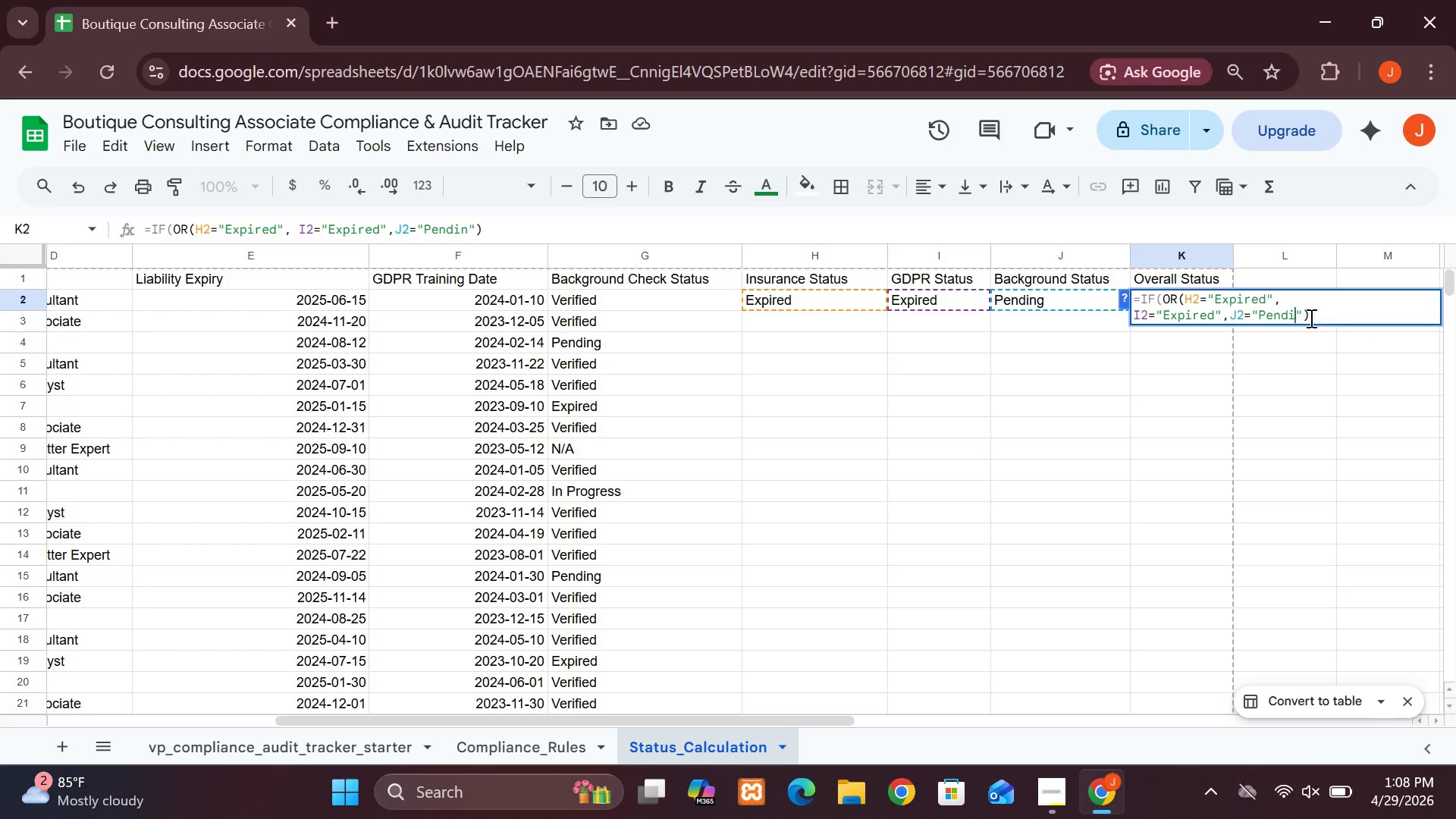 
key(Backspace)
 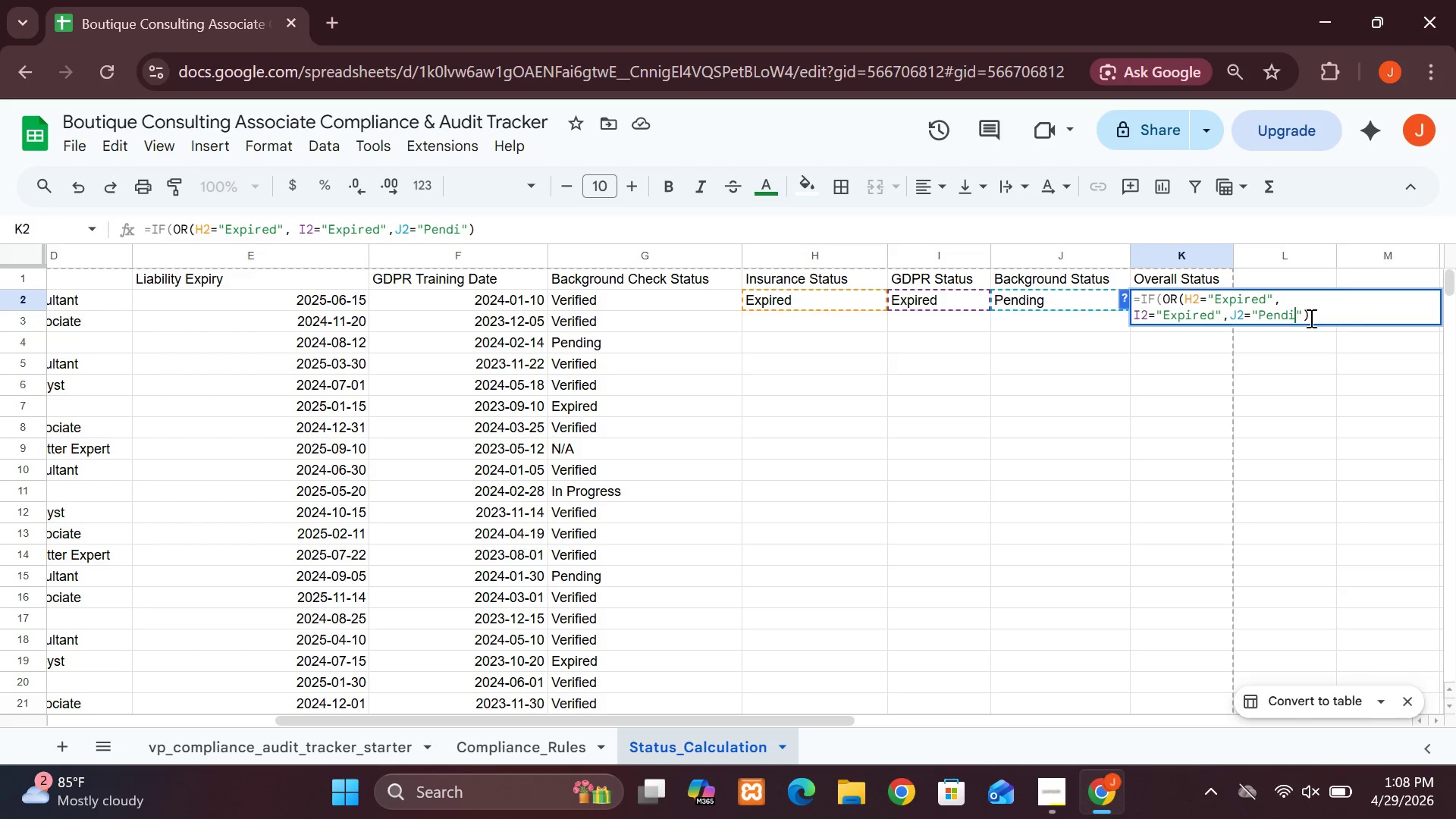 
key(Backspace)
 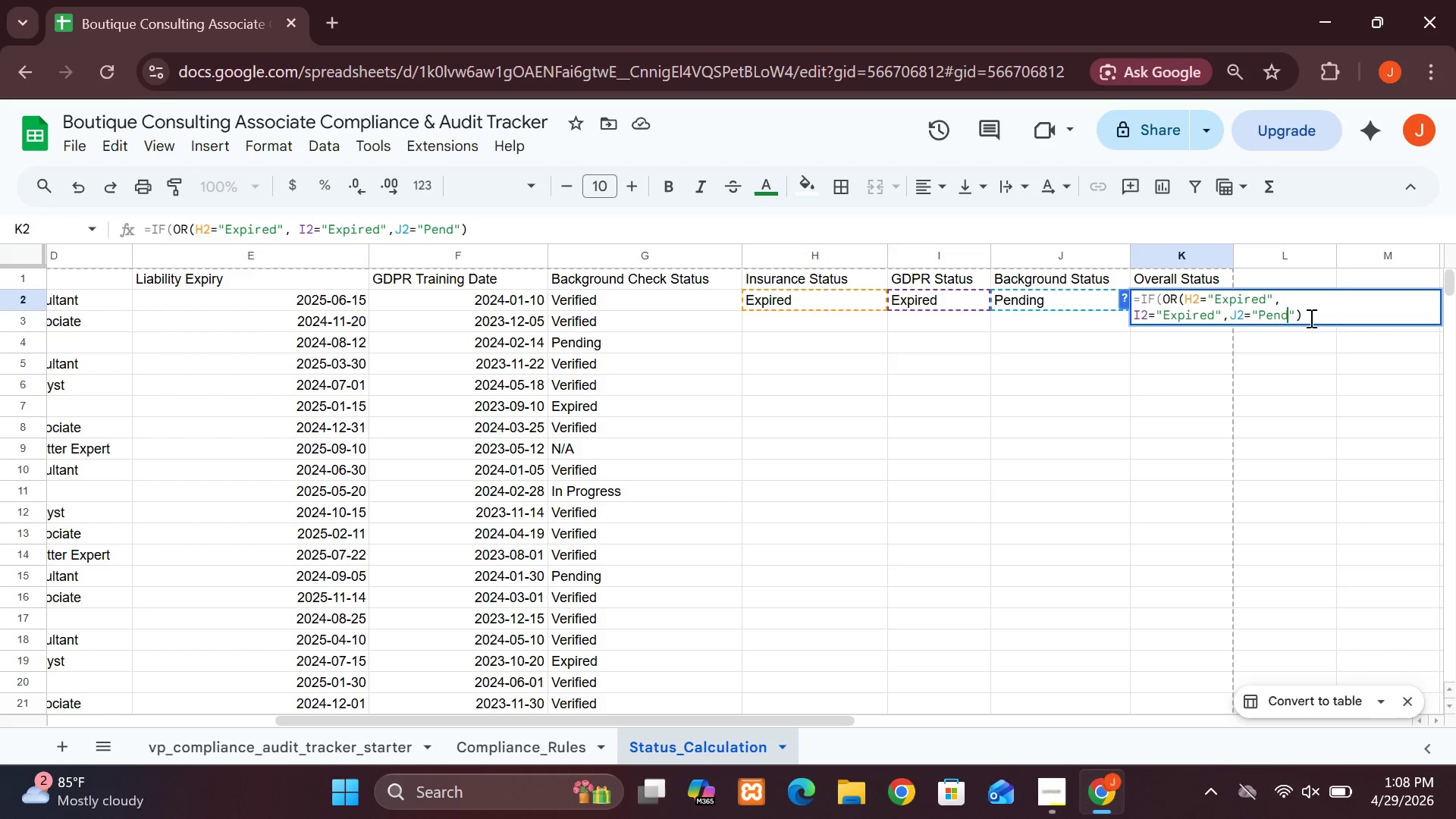 
key(Backspace)
 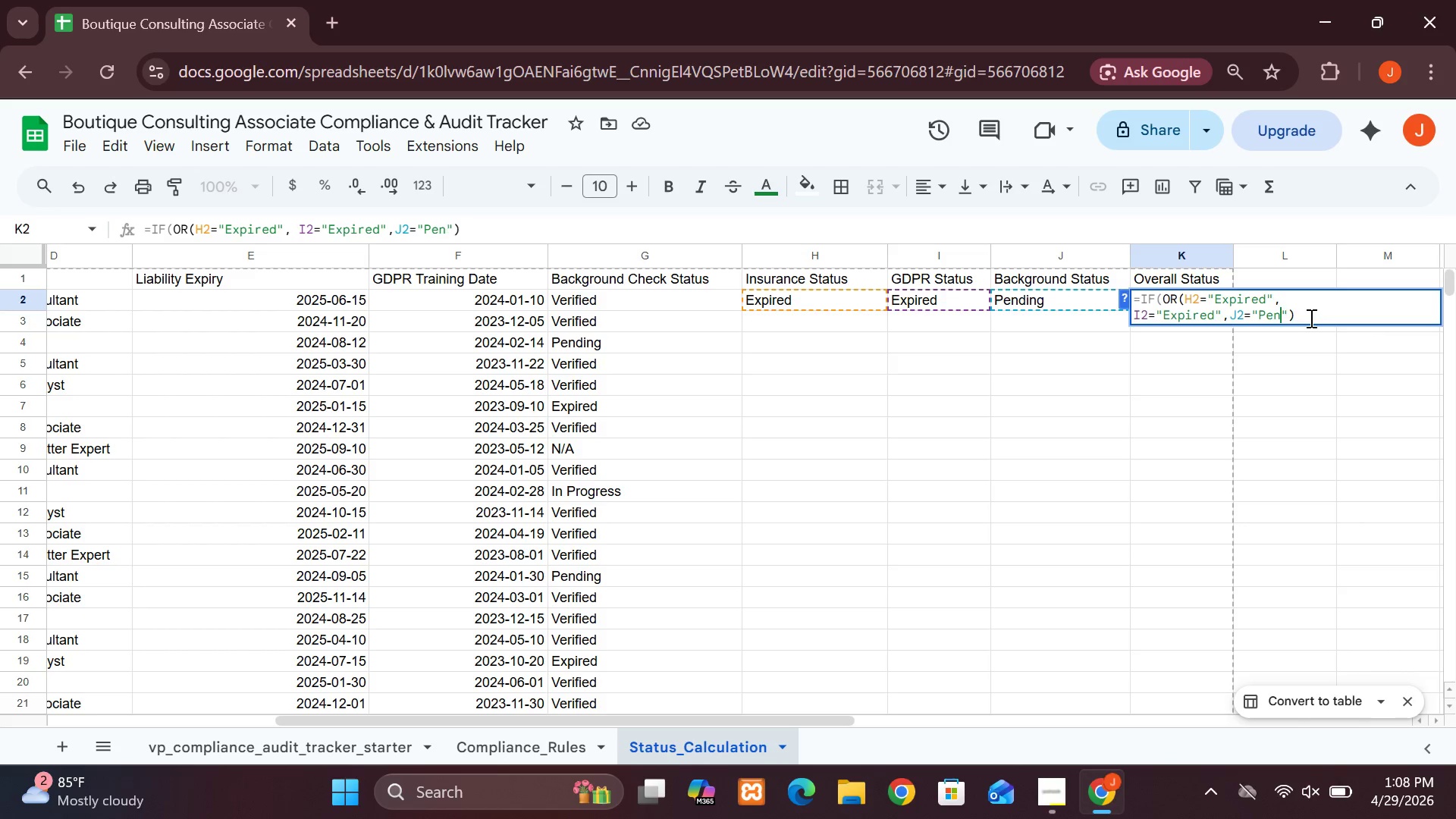 
key(Backspace)
 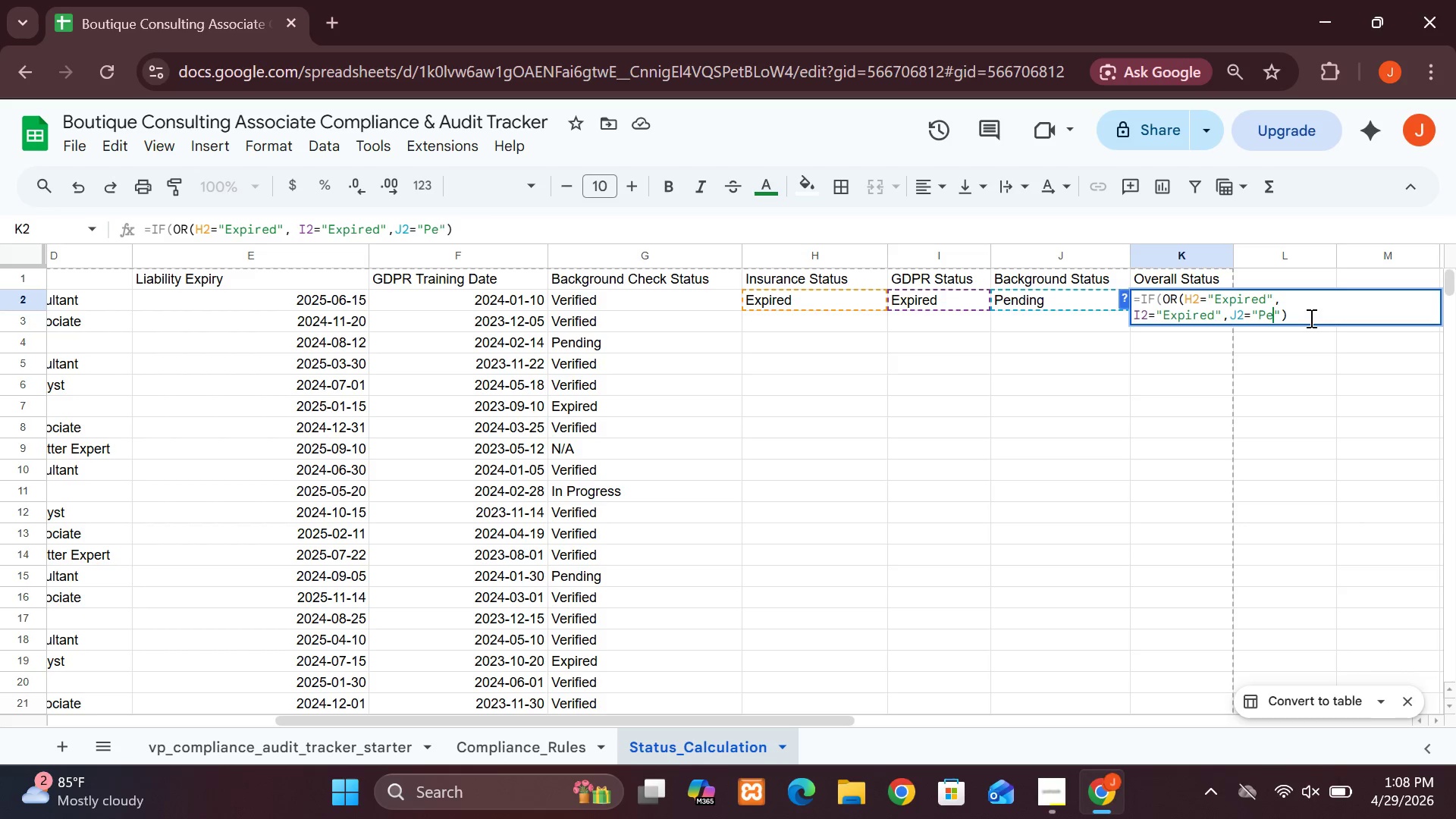 
key(Backspace)
 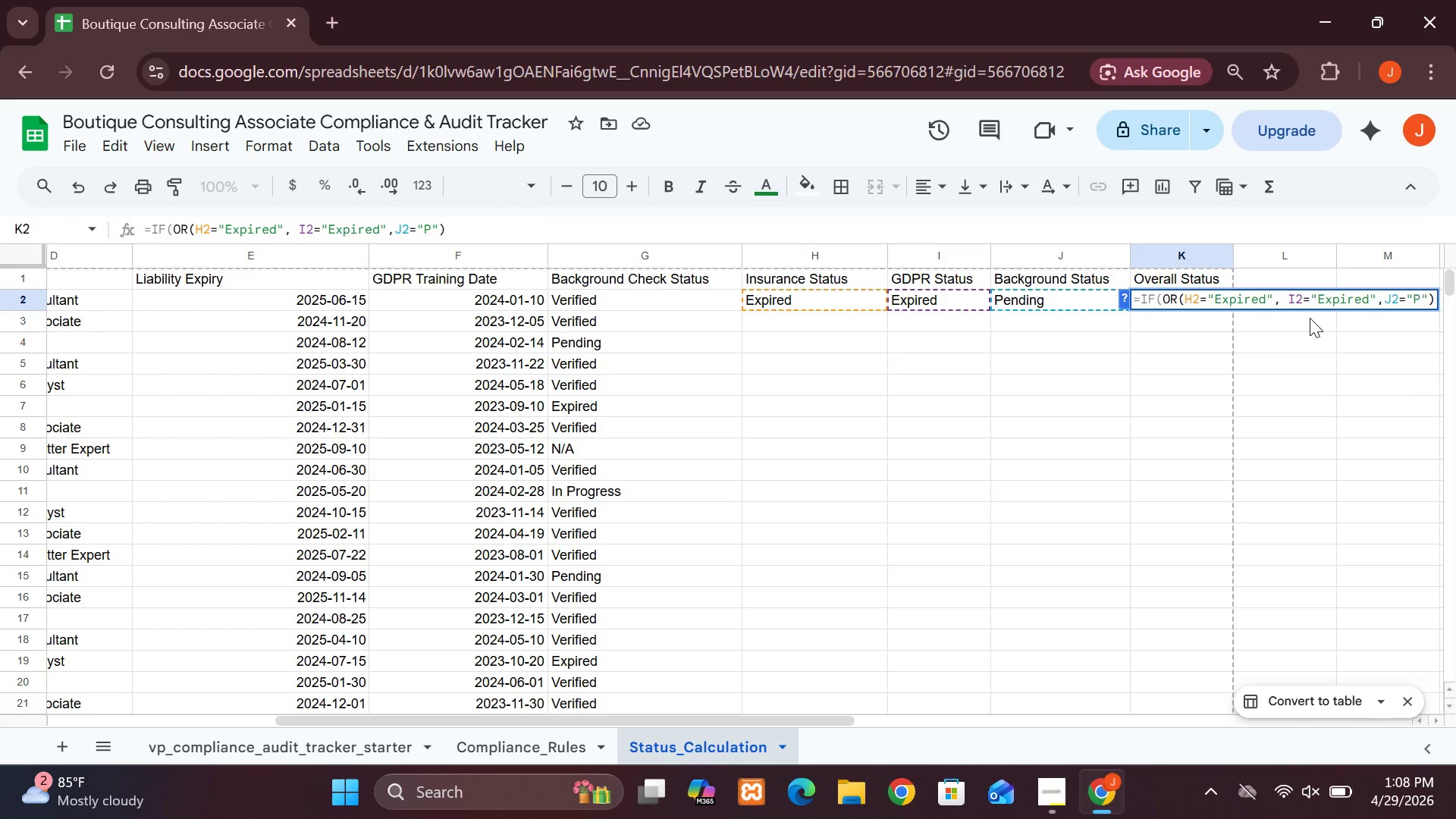 
key(Backspace)
 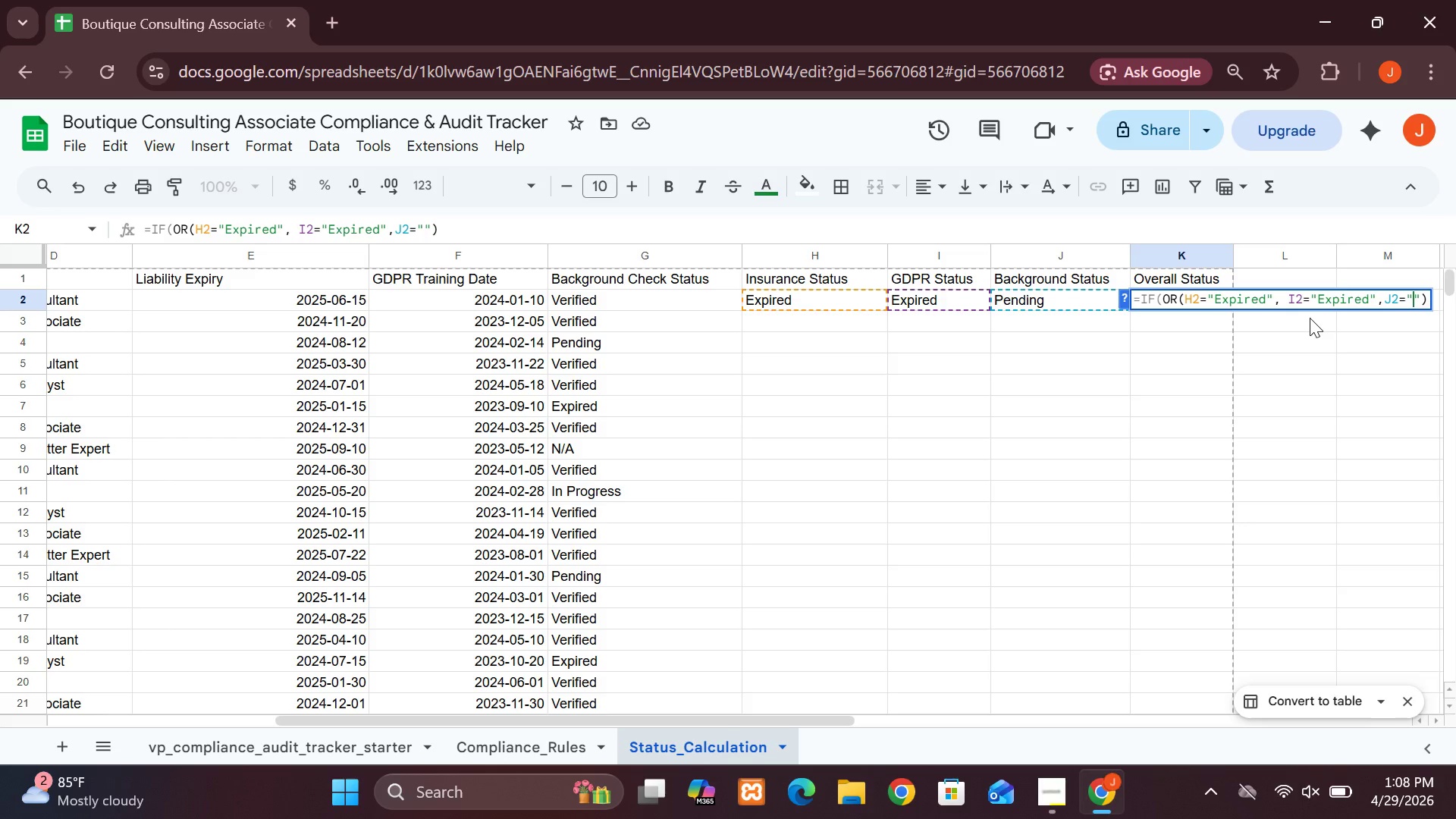 
wait(6.19)
 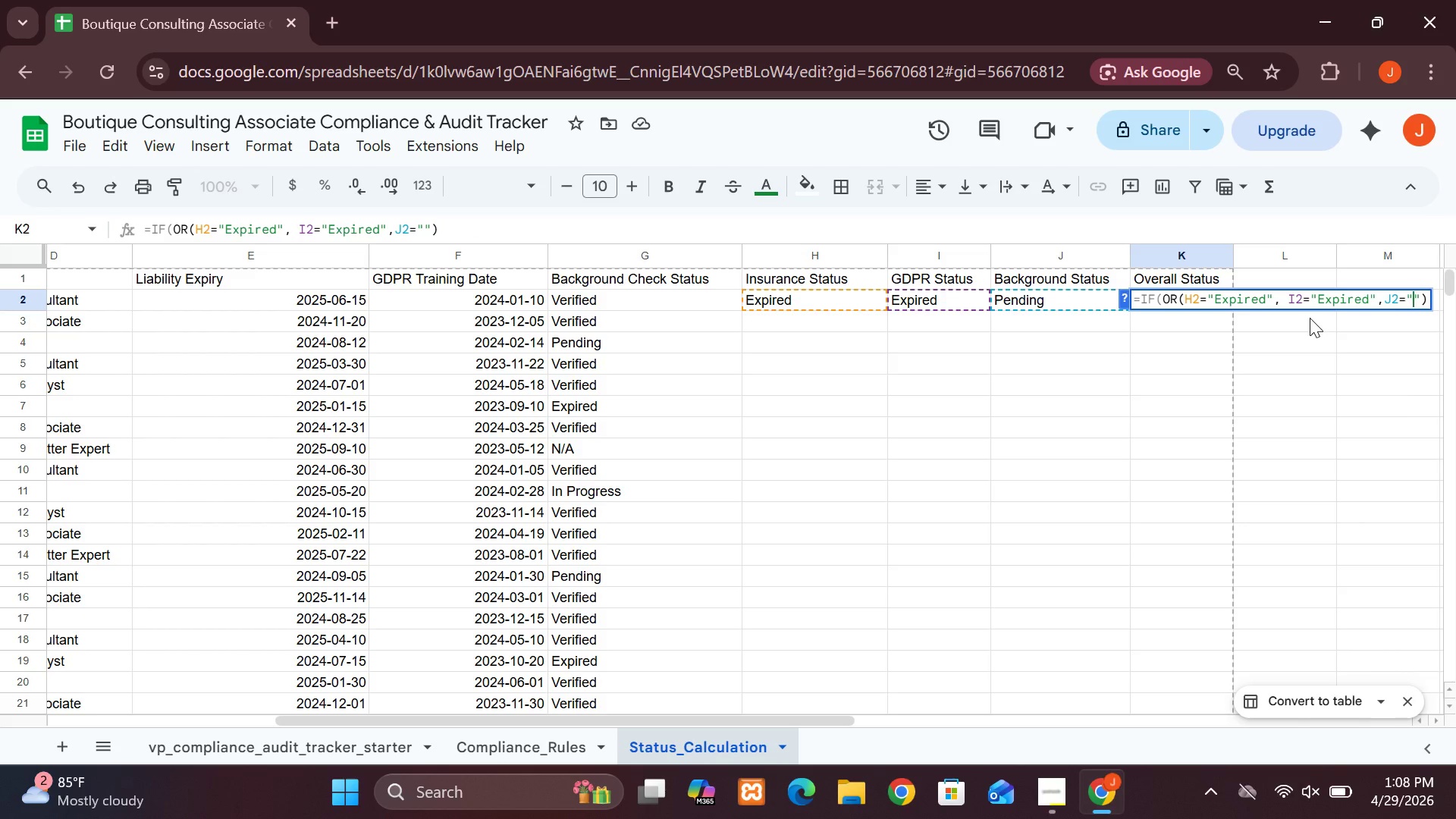 
key(Shift+Z)
 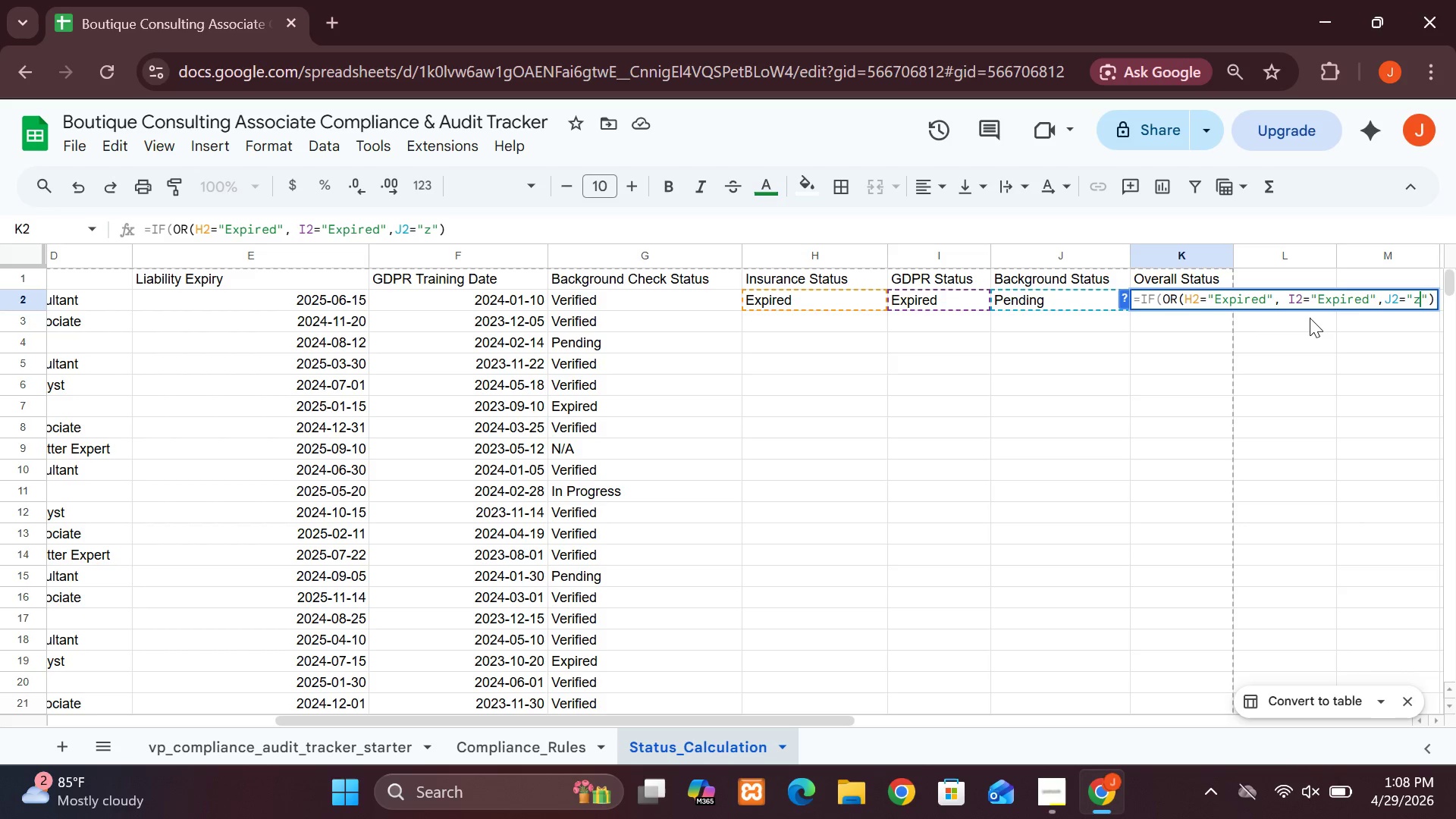 
key(Backspace)
 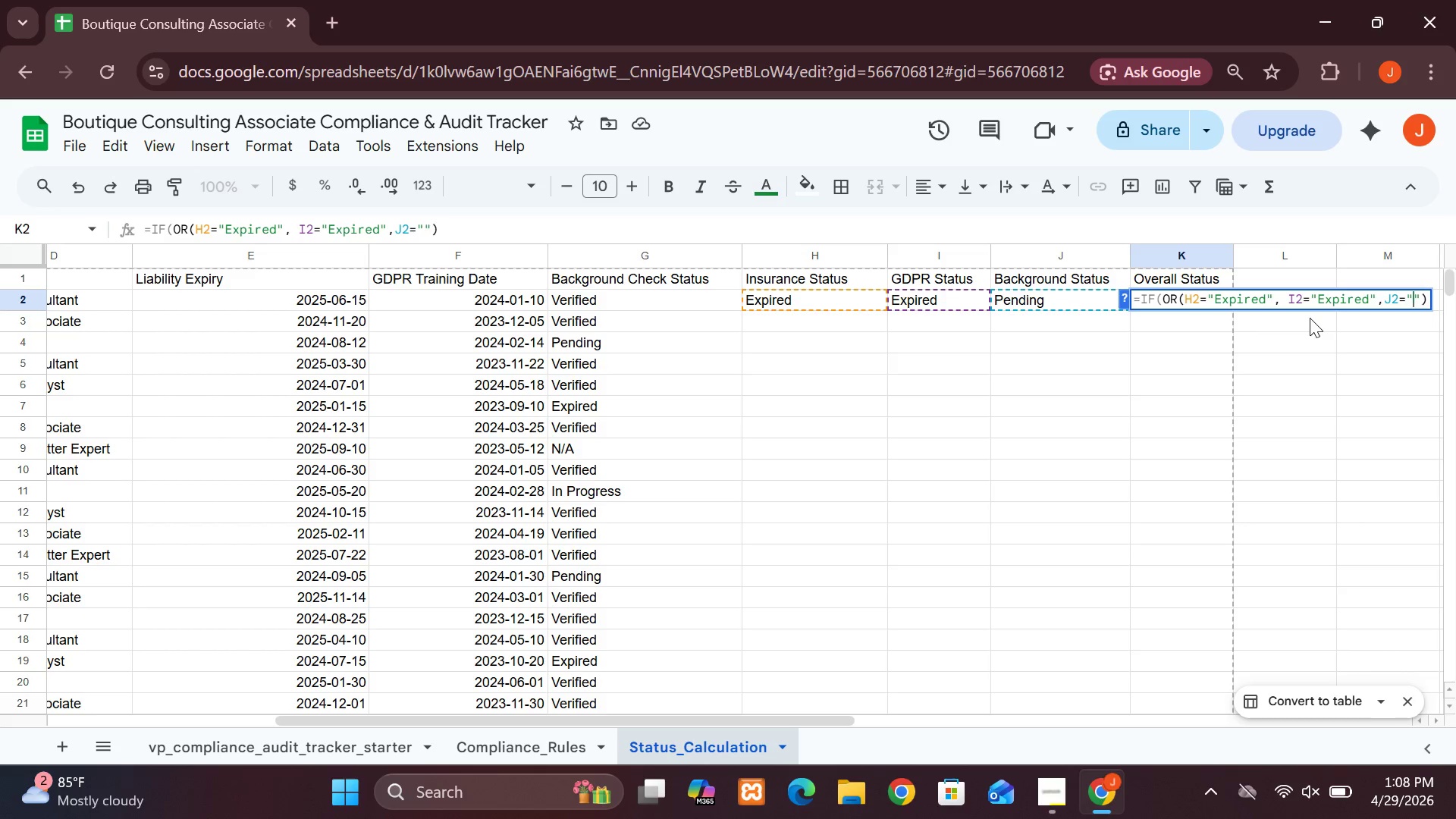 
hold_key(key=ControlLeft, duration=0.94)
 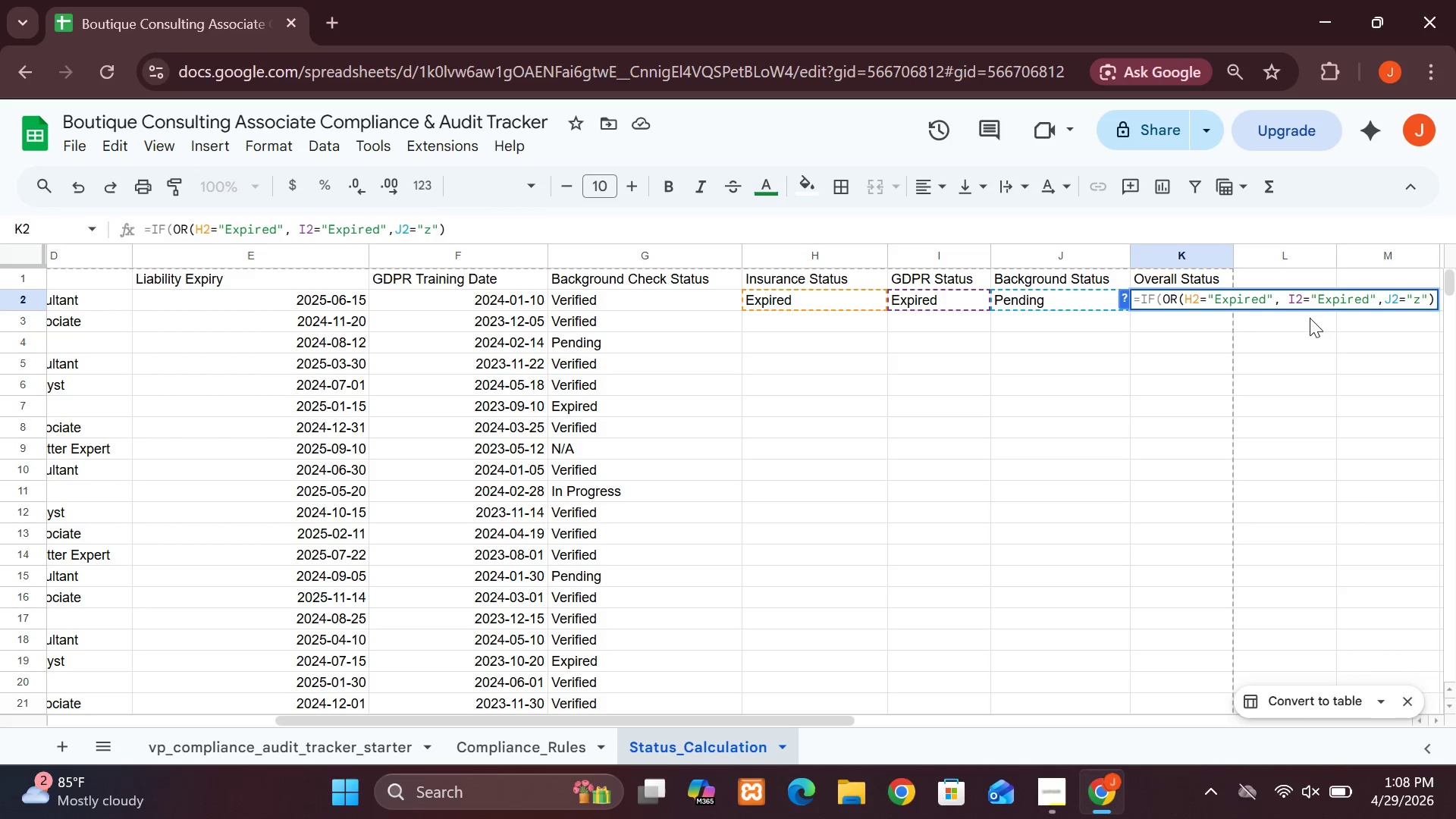 
hold_key(key=Z, duration=0.33)
 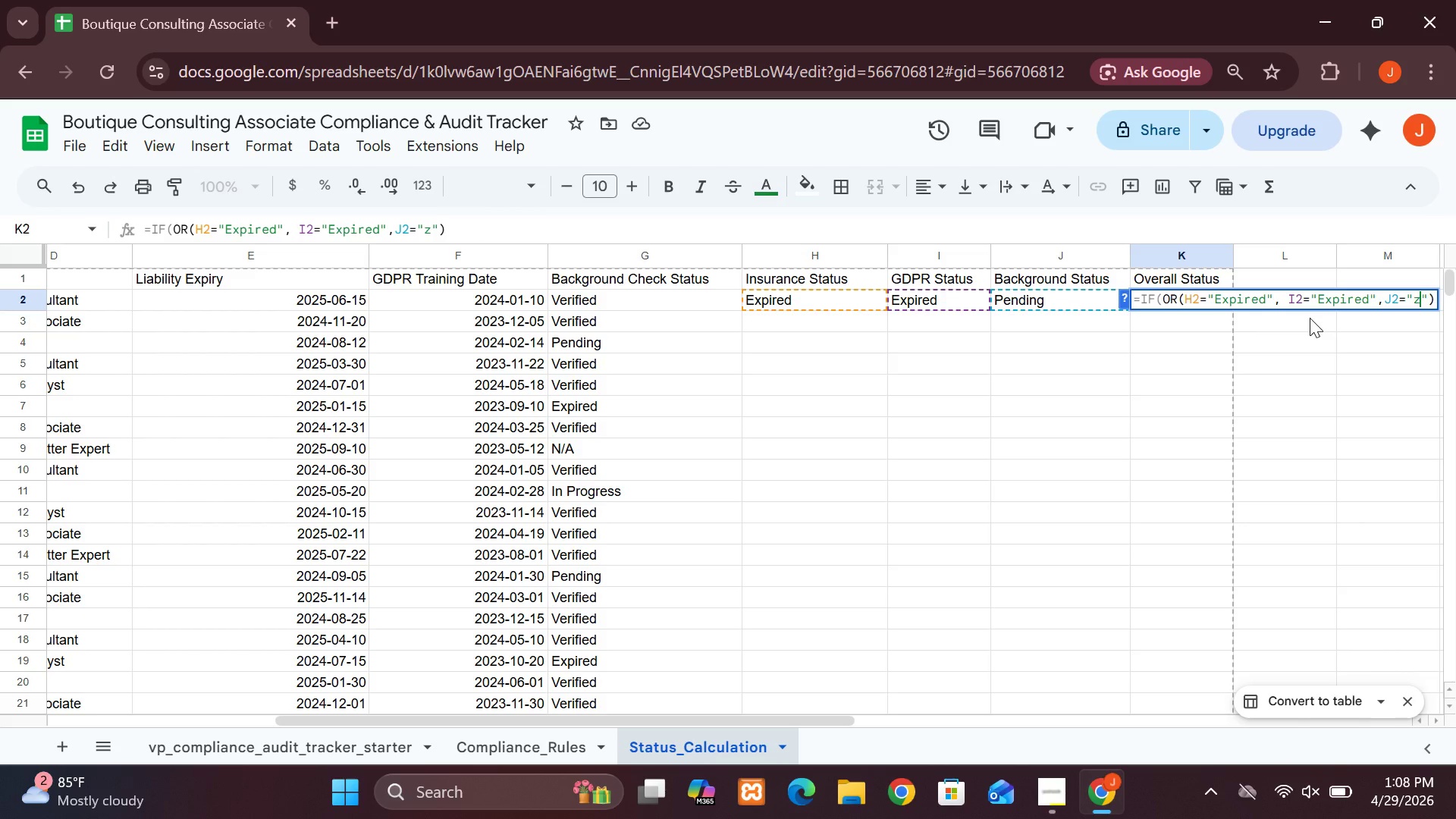 
key(Backspace)
 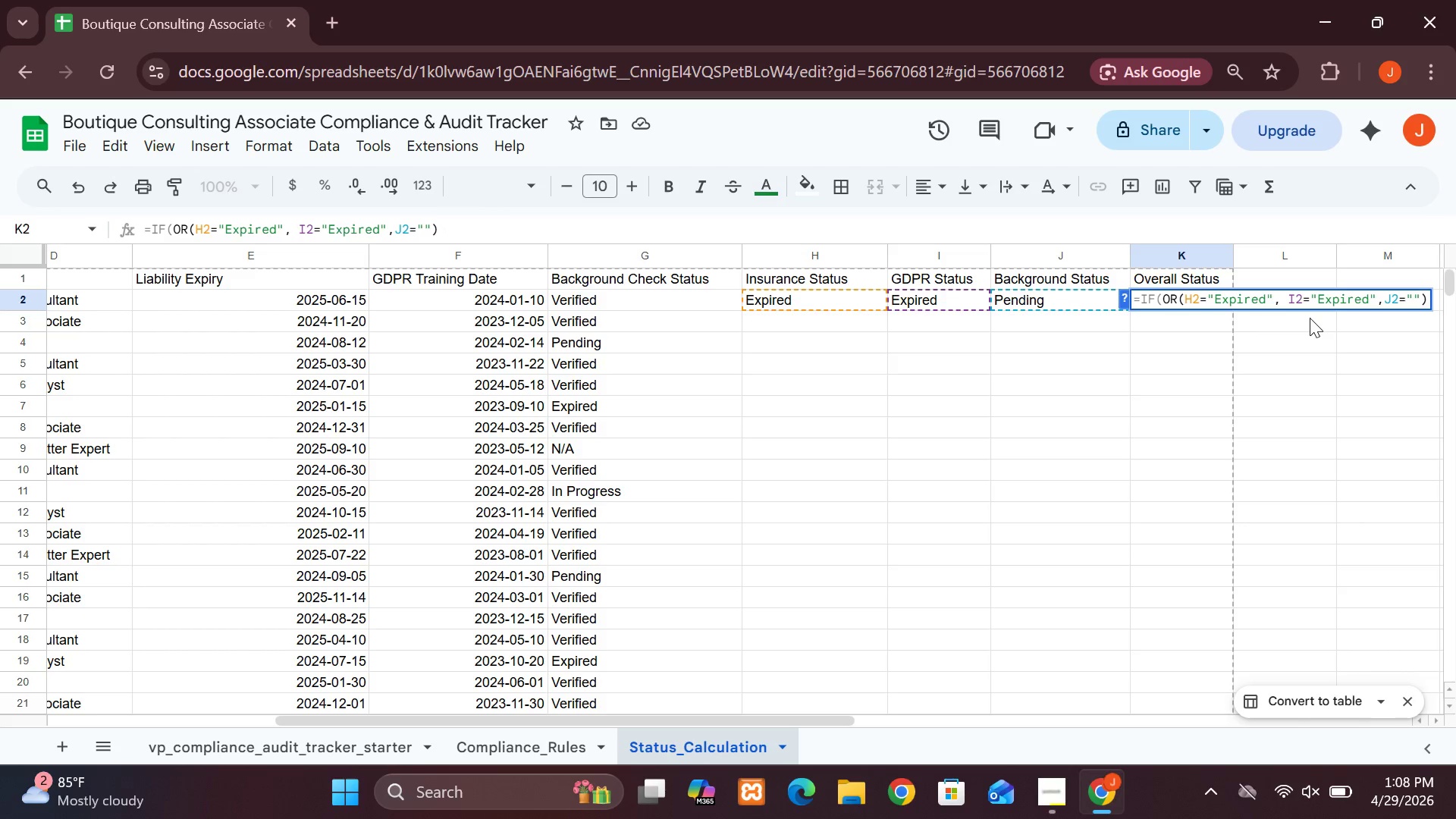 
hold_key(key=ControlLeft, duration=0.83)
 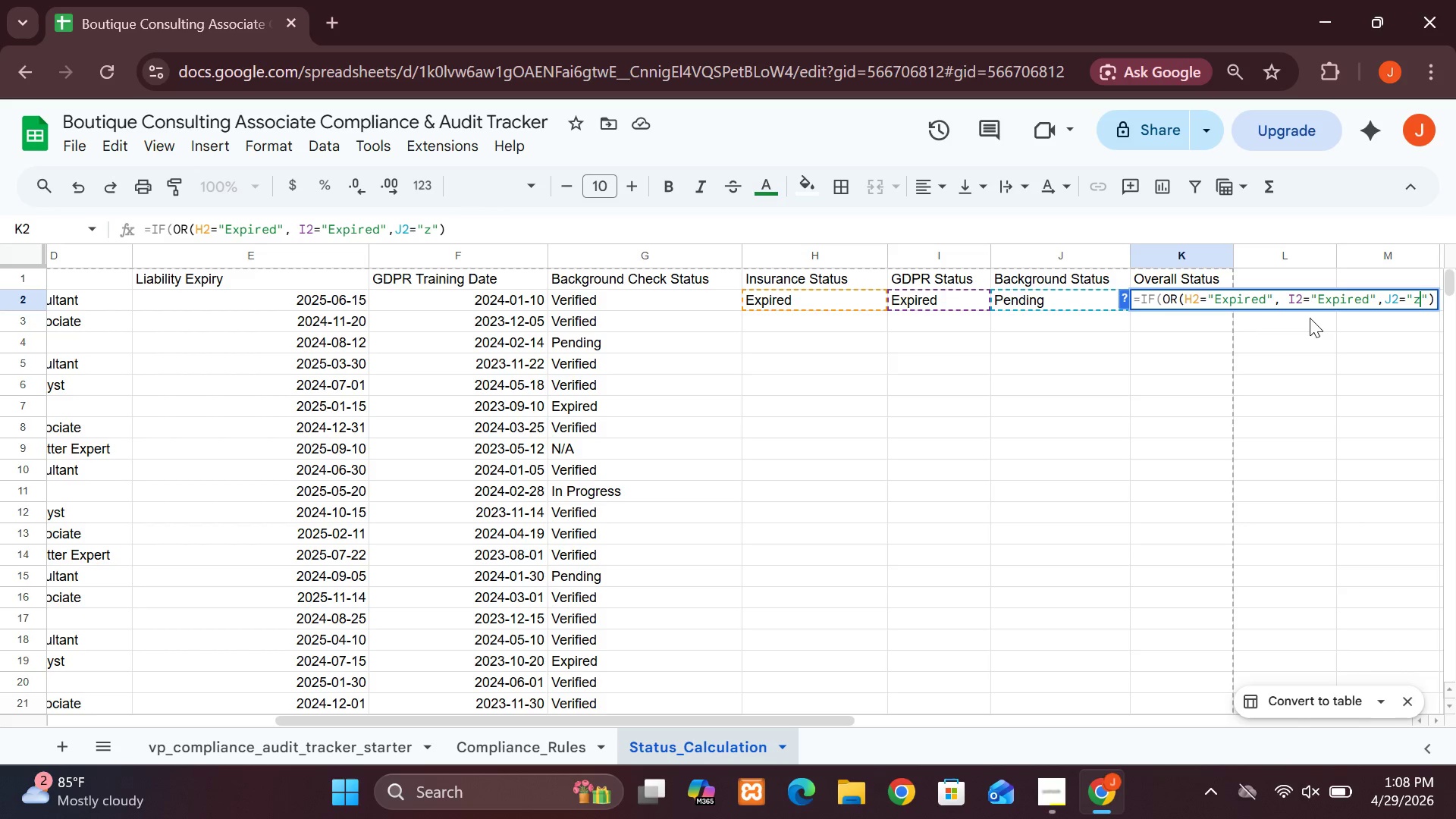 
hold_key(key=Z, duration=0.31)
 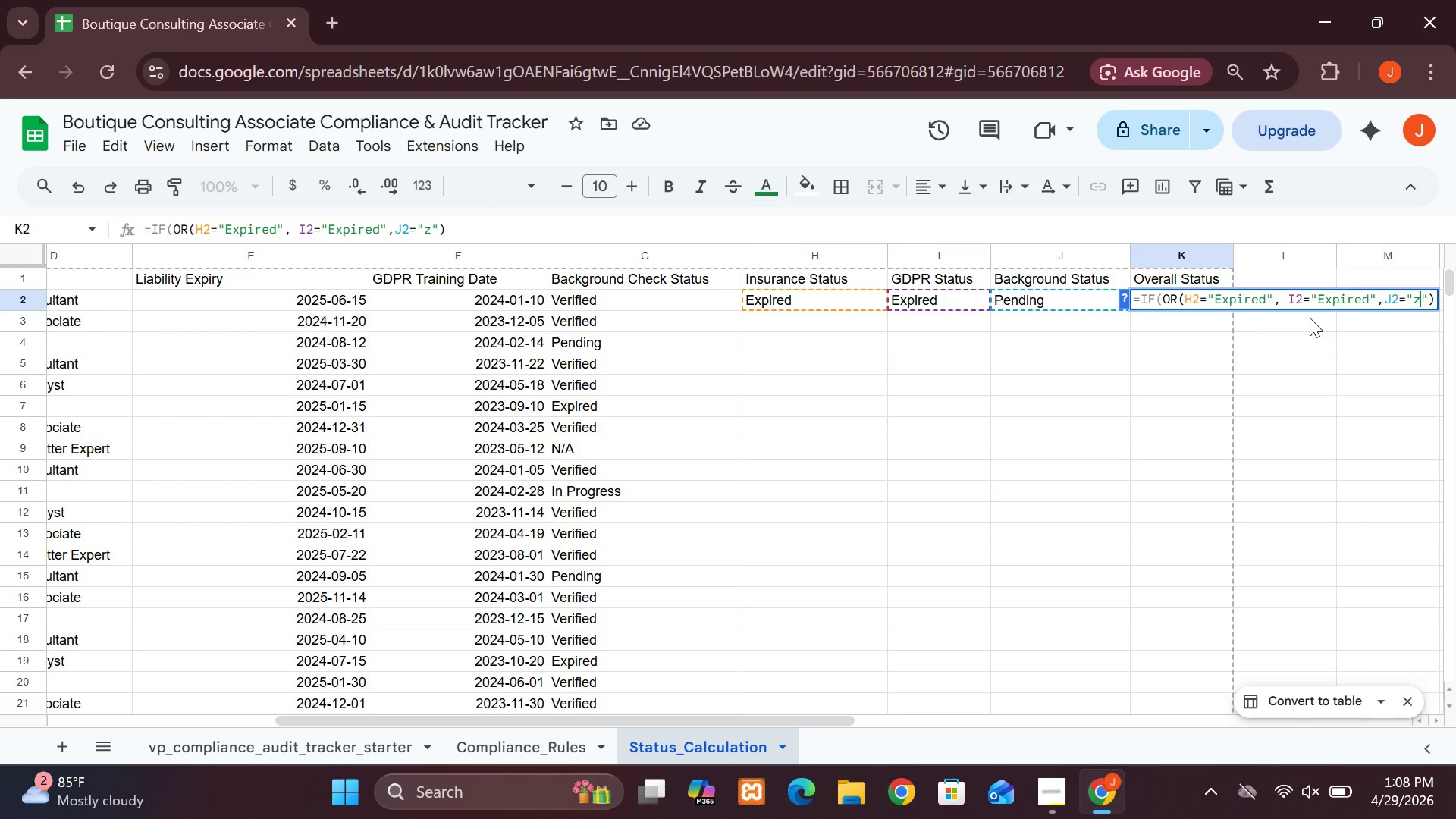 
key(Control+Z)
 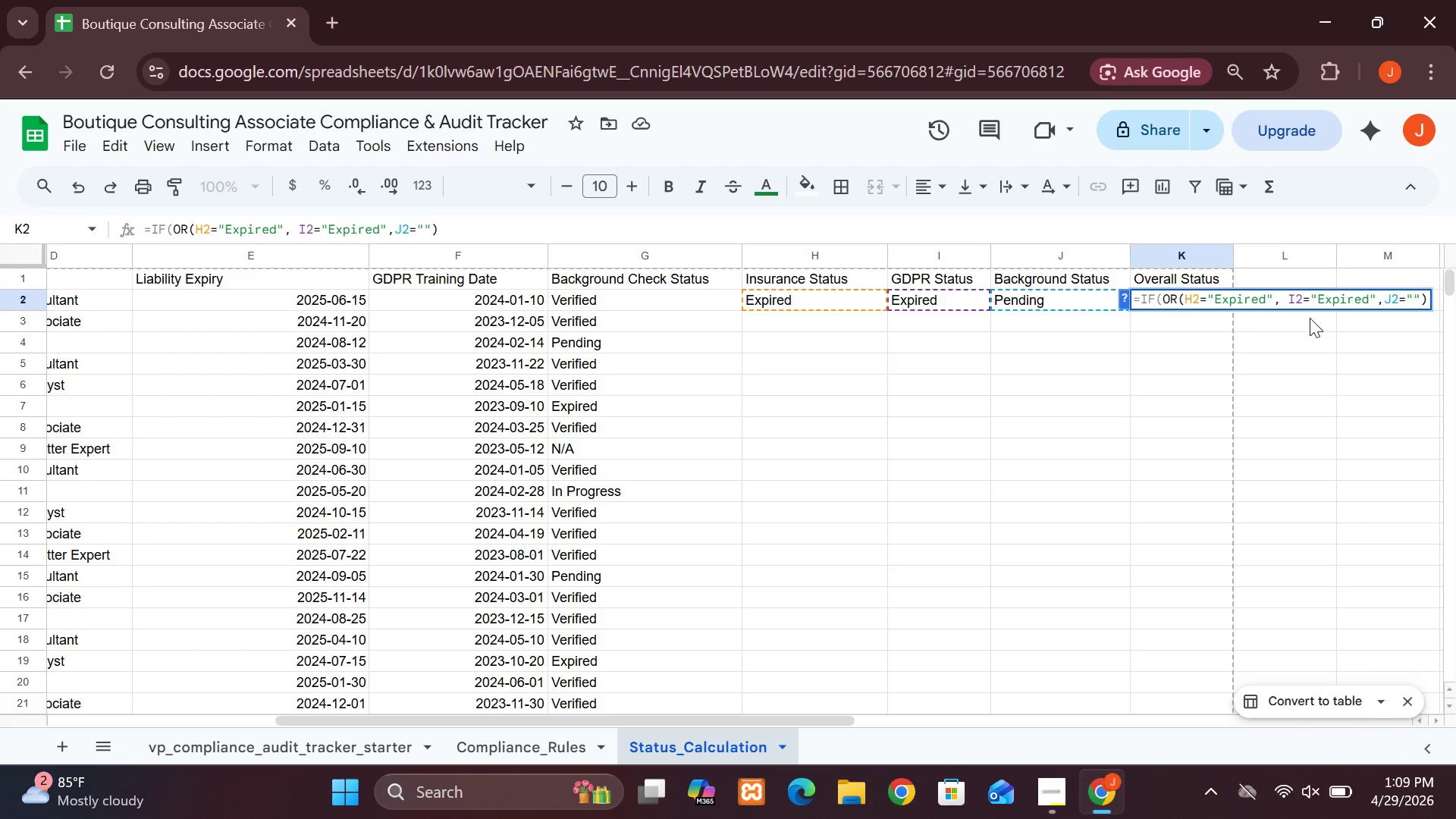 
key(Control+Z)
 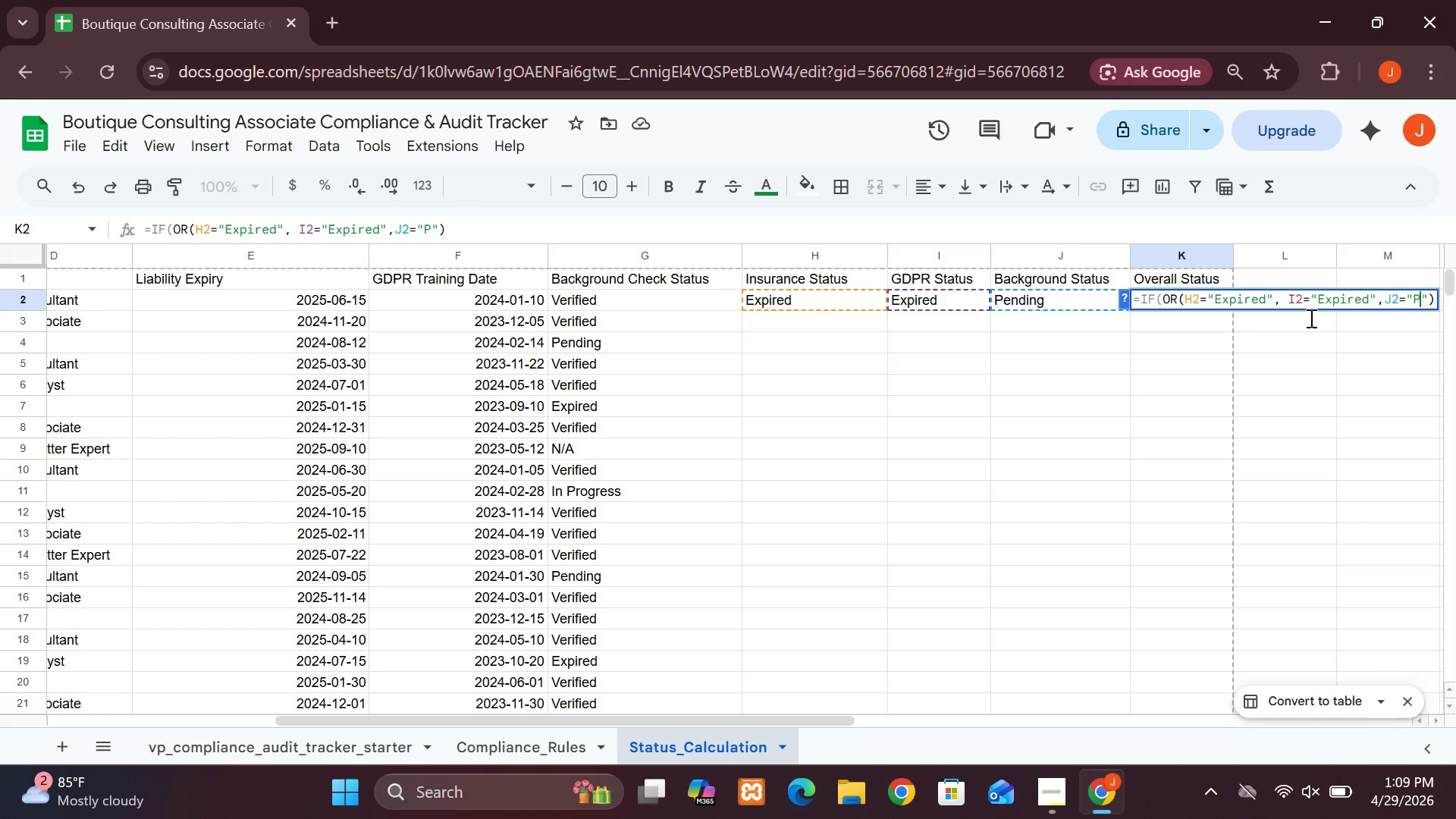 
key(Control+Z)
 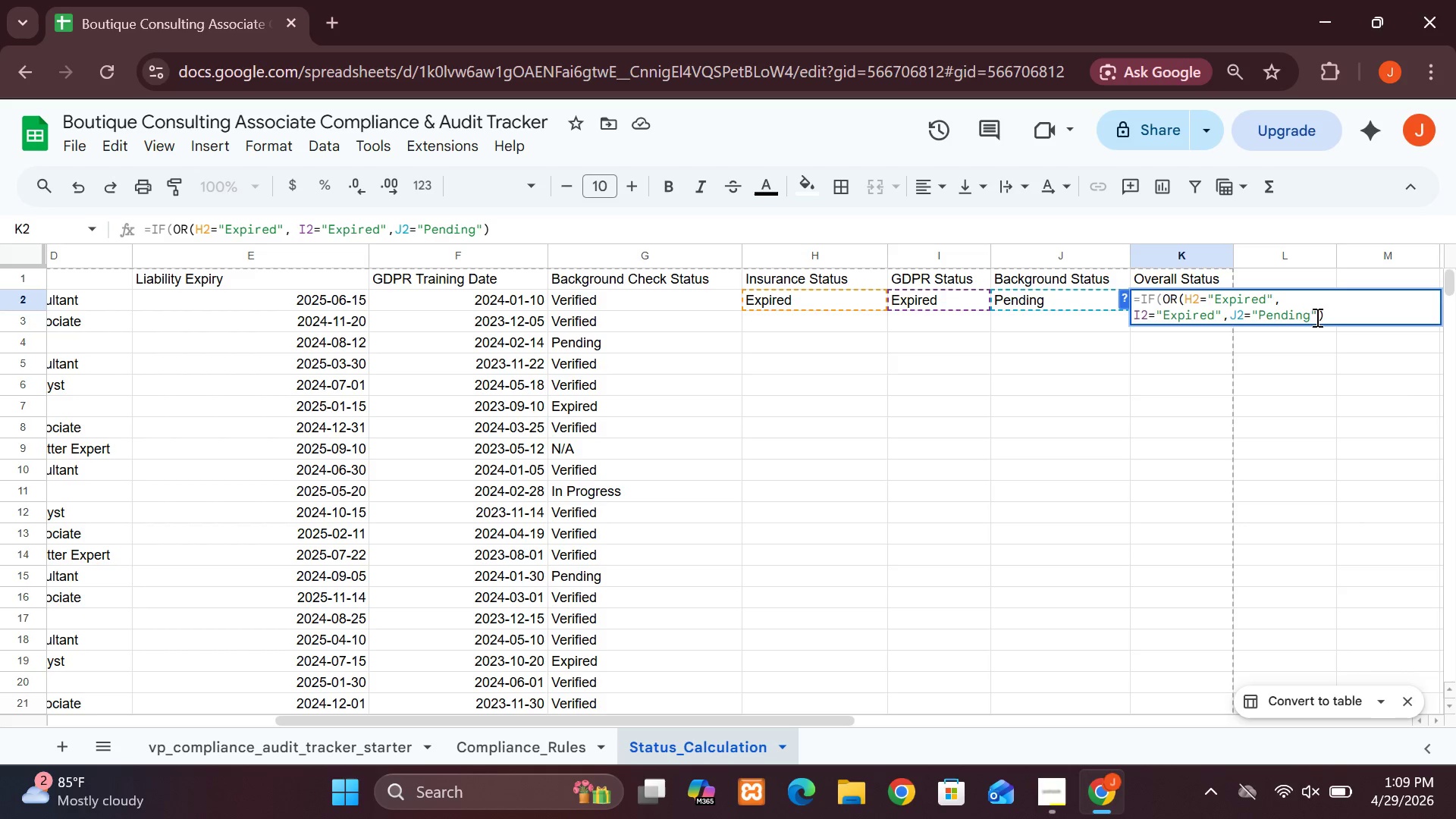 
left_click([1323, 320])
 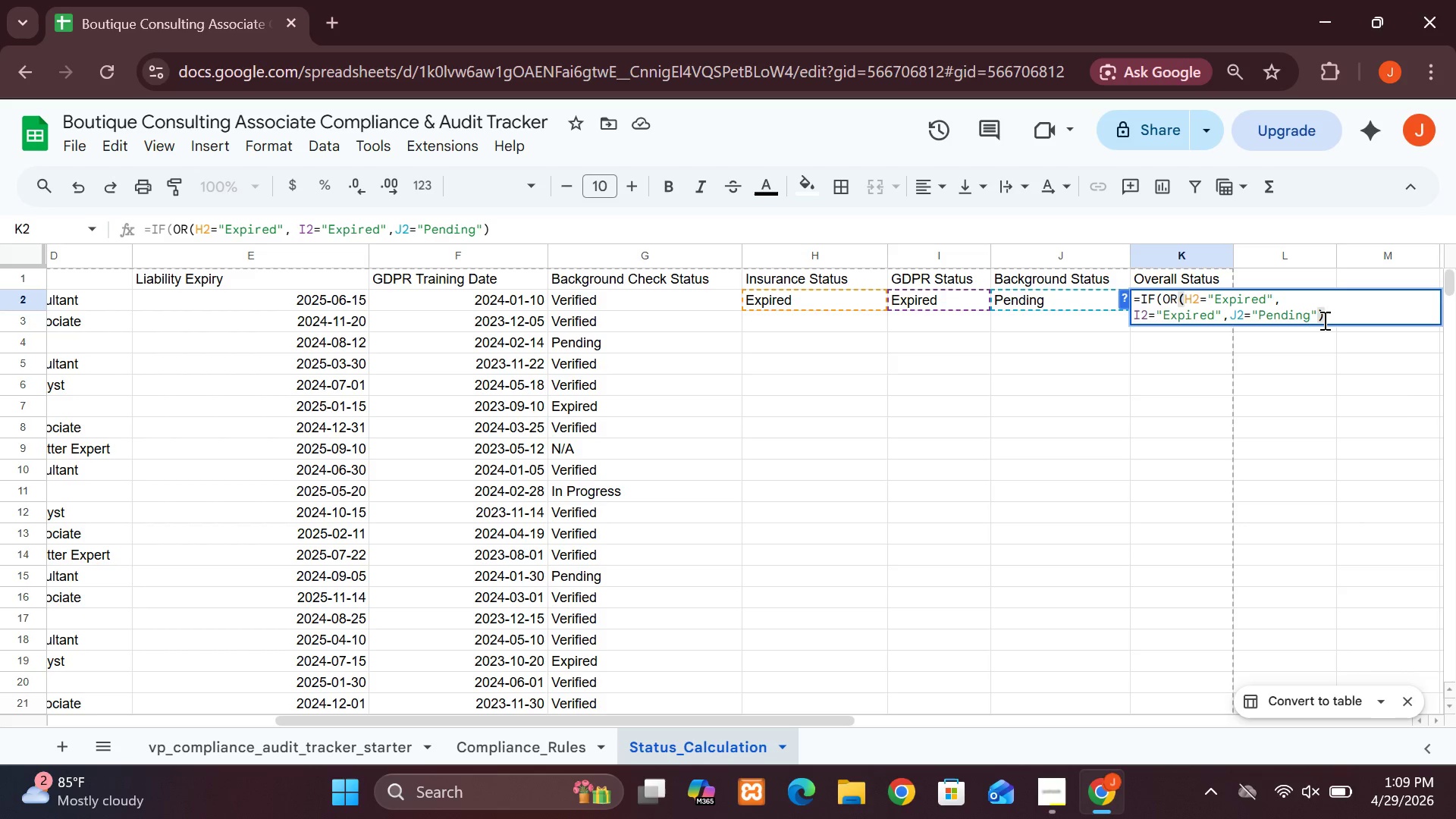 
type(,"Not Ready)
 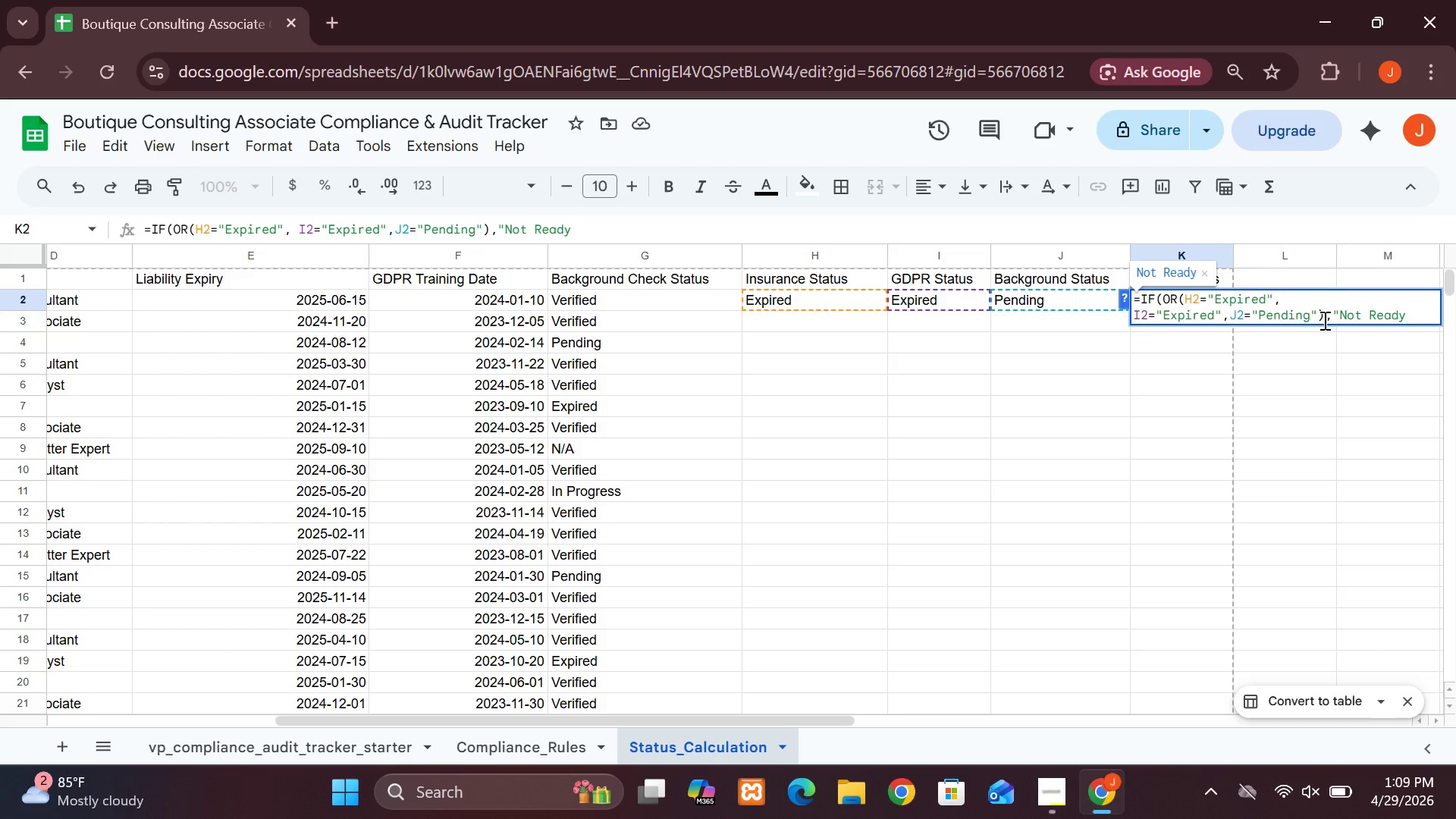 
key(Shift+Quote)
 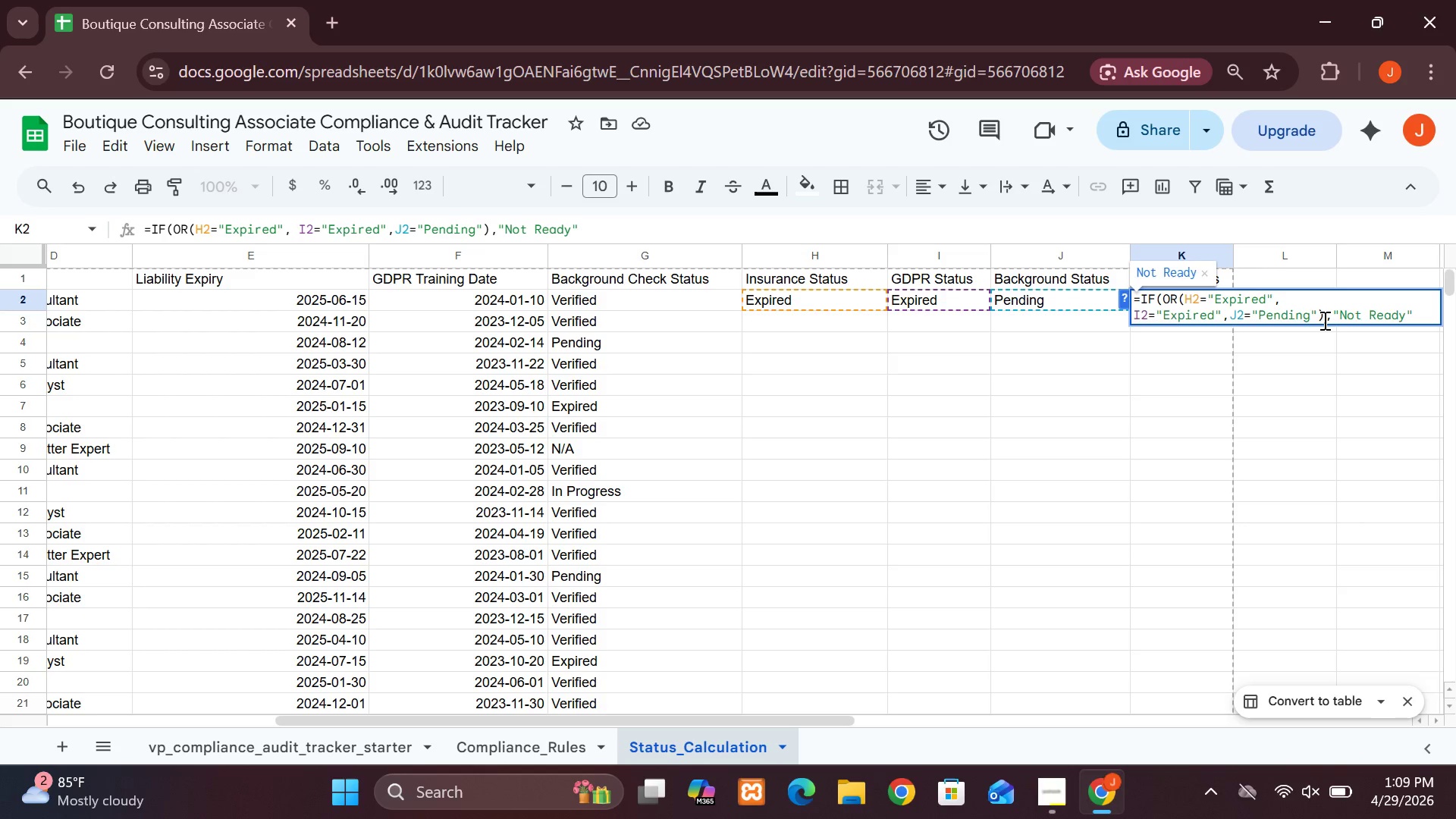 
key(Comma)
 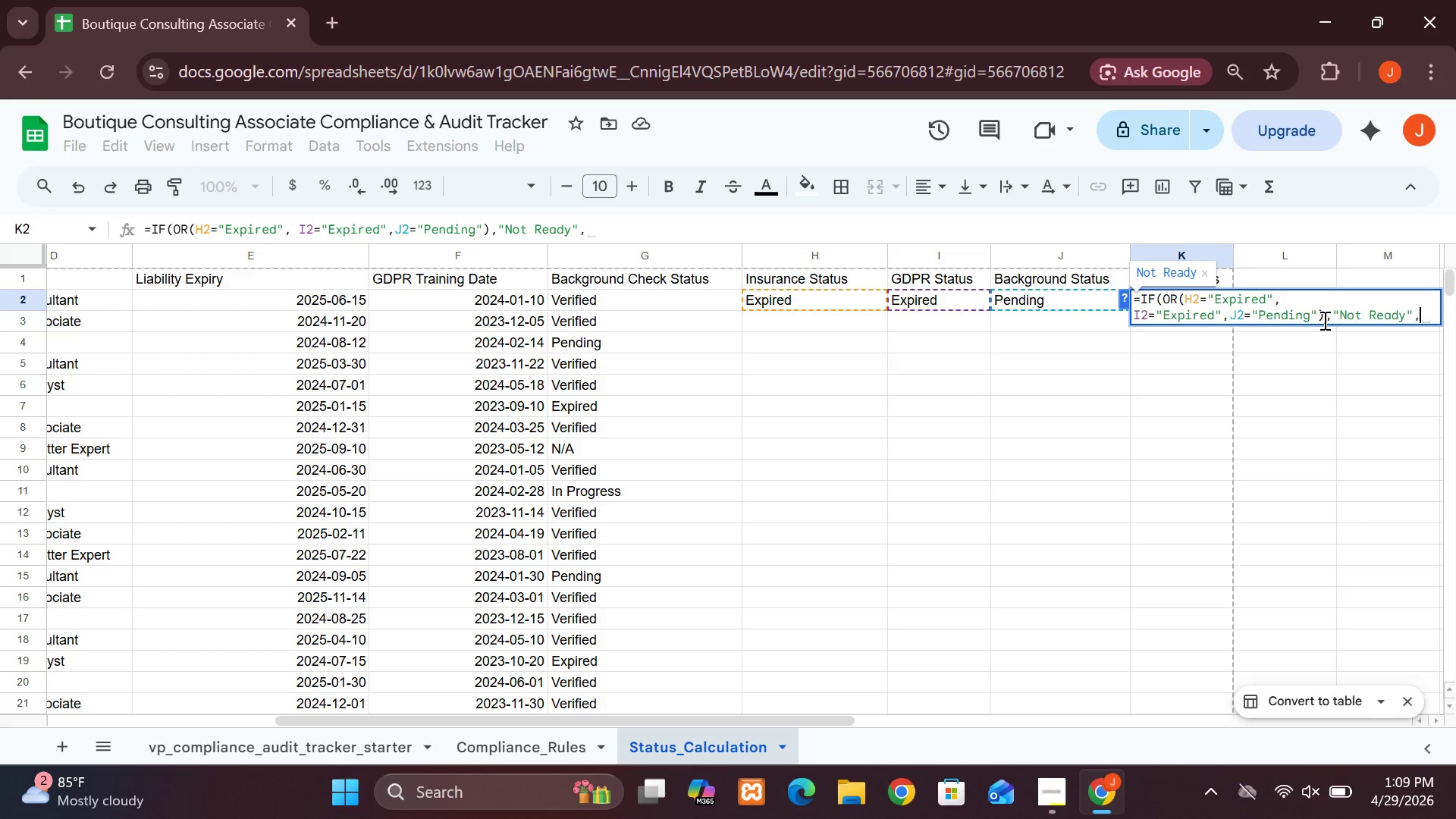 
wait(5.14)
 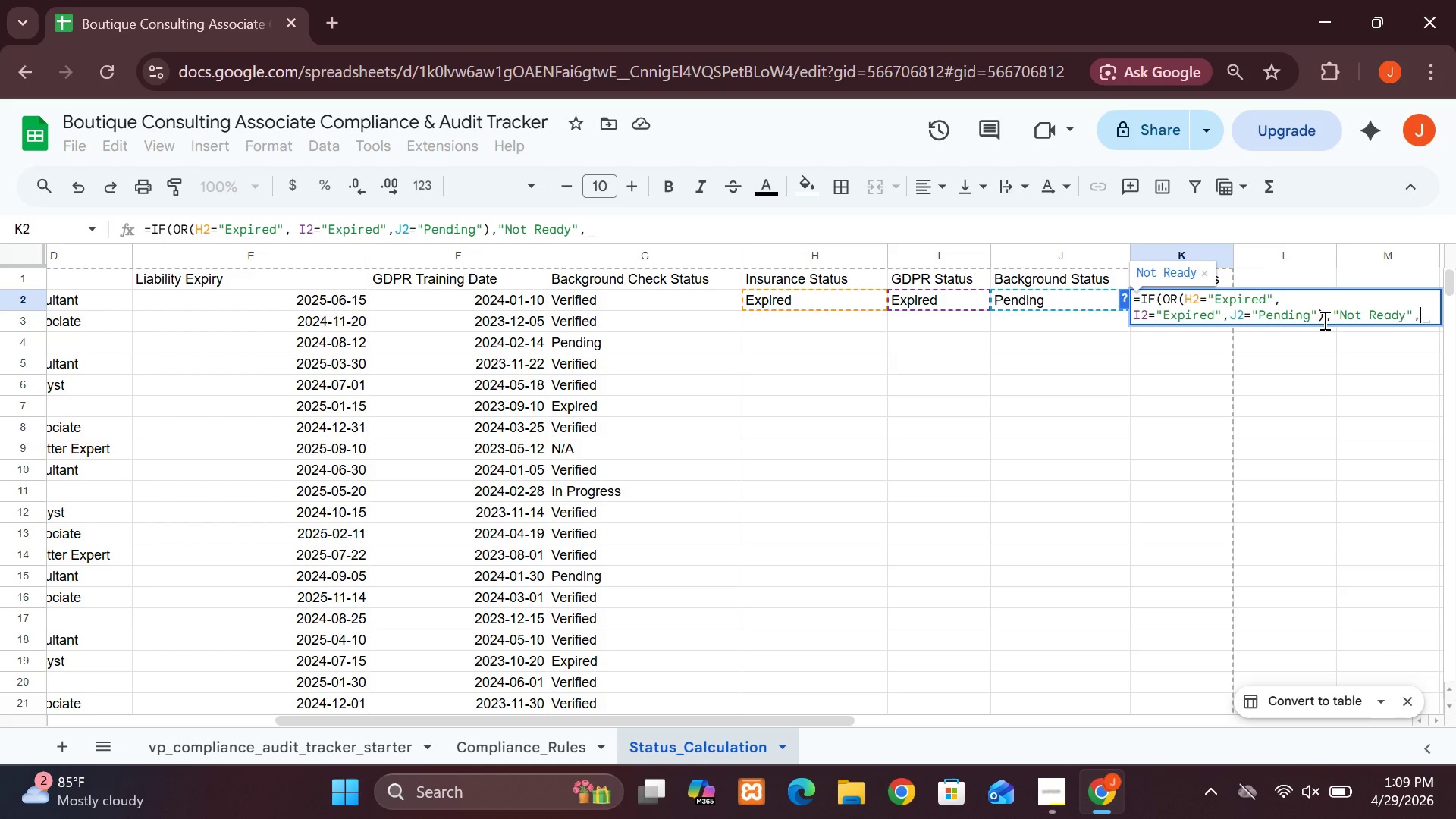 
type("Ready")
 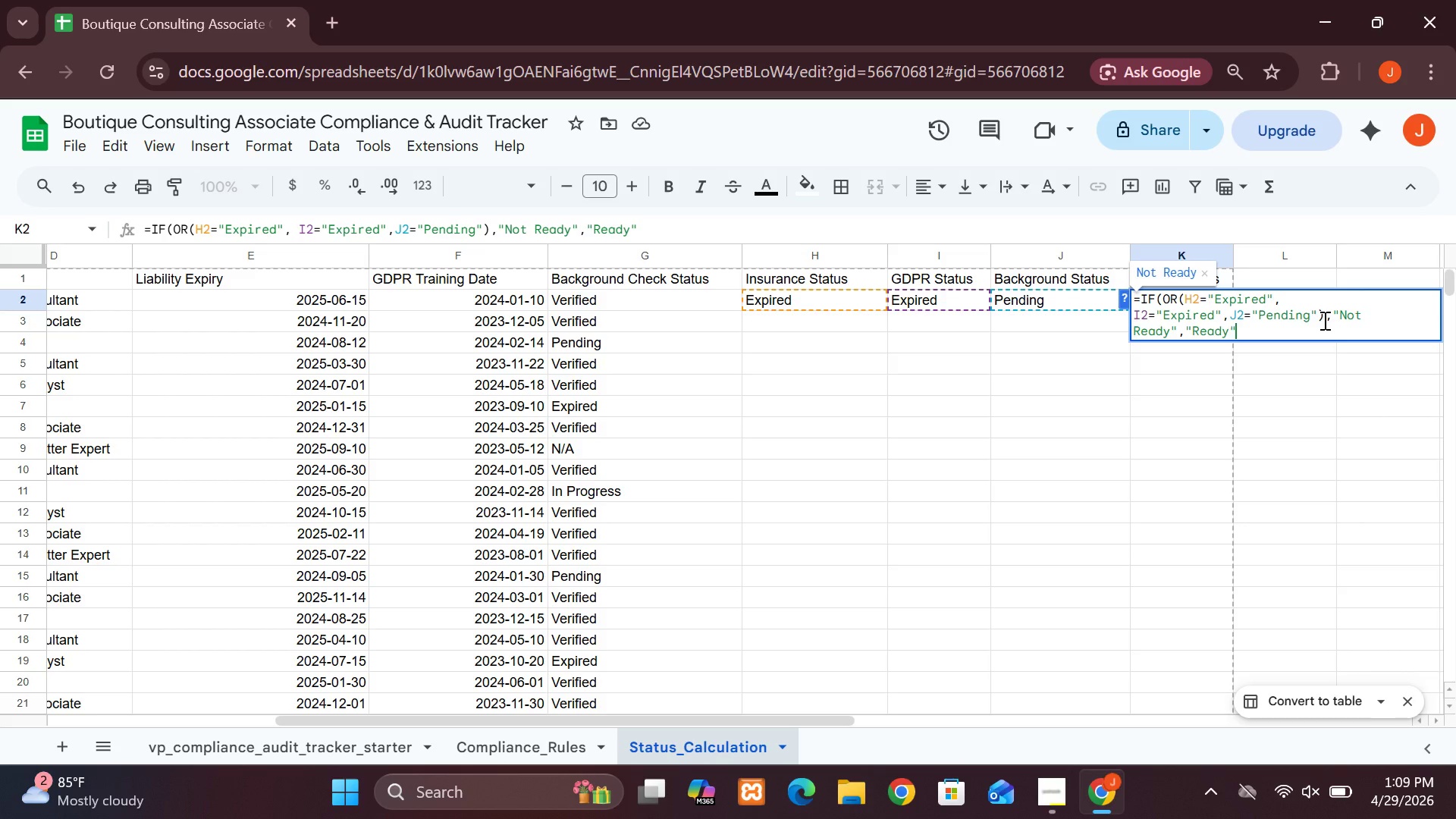 
key(Shift+0)
 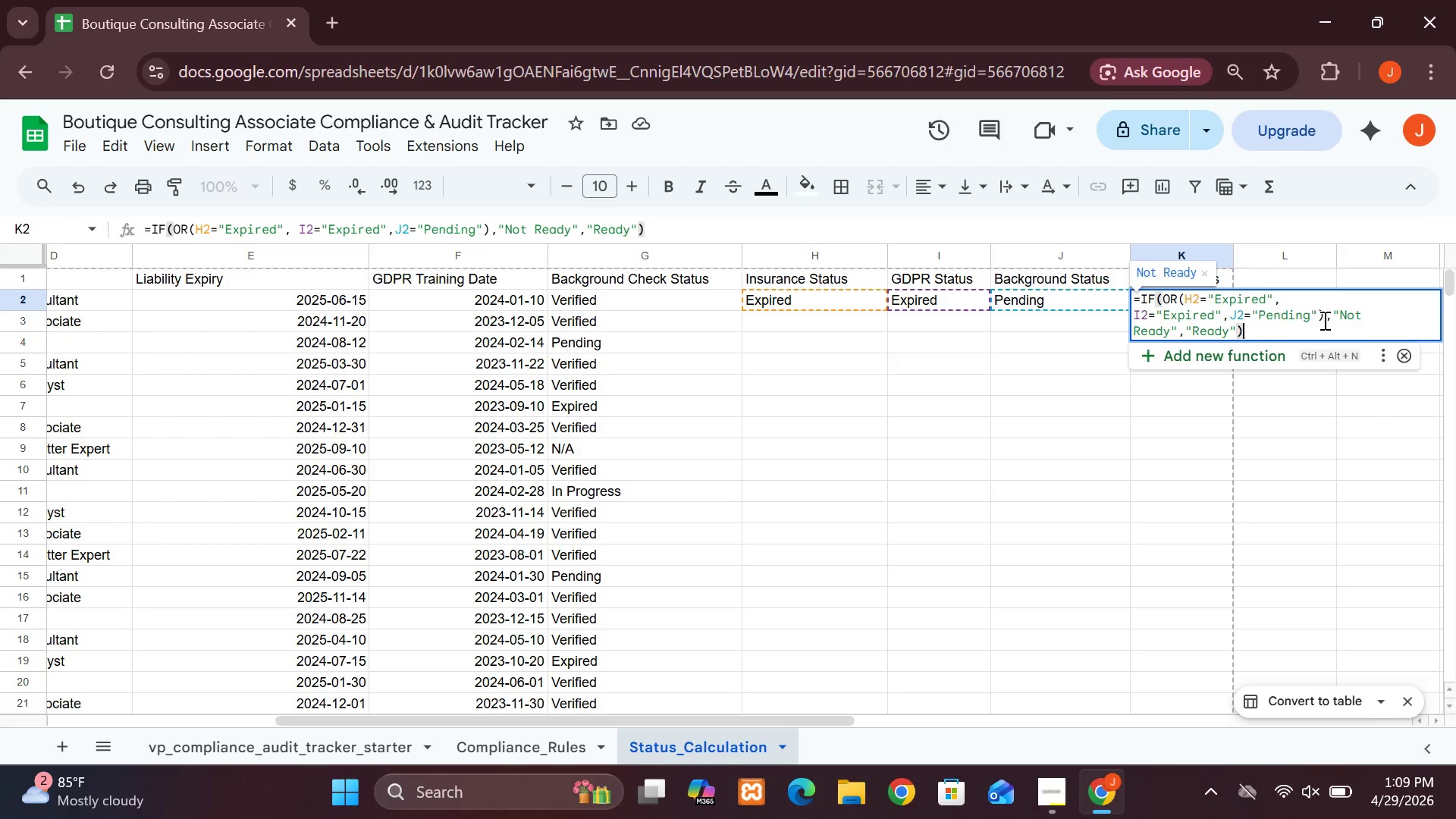 
key(Enter)
 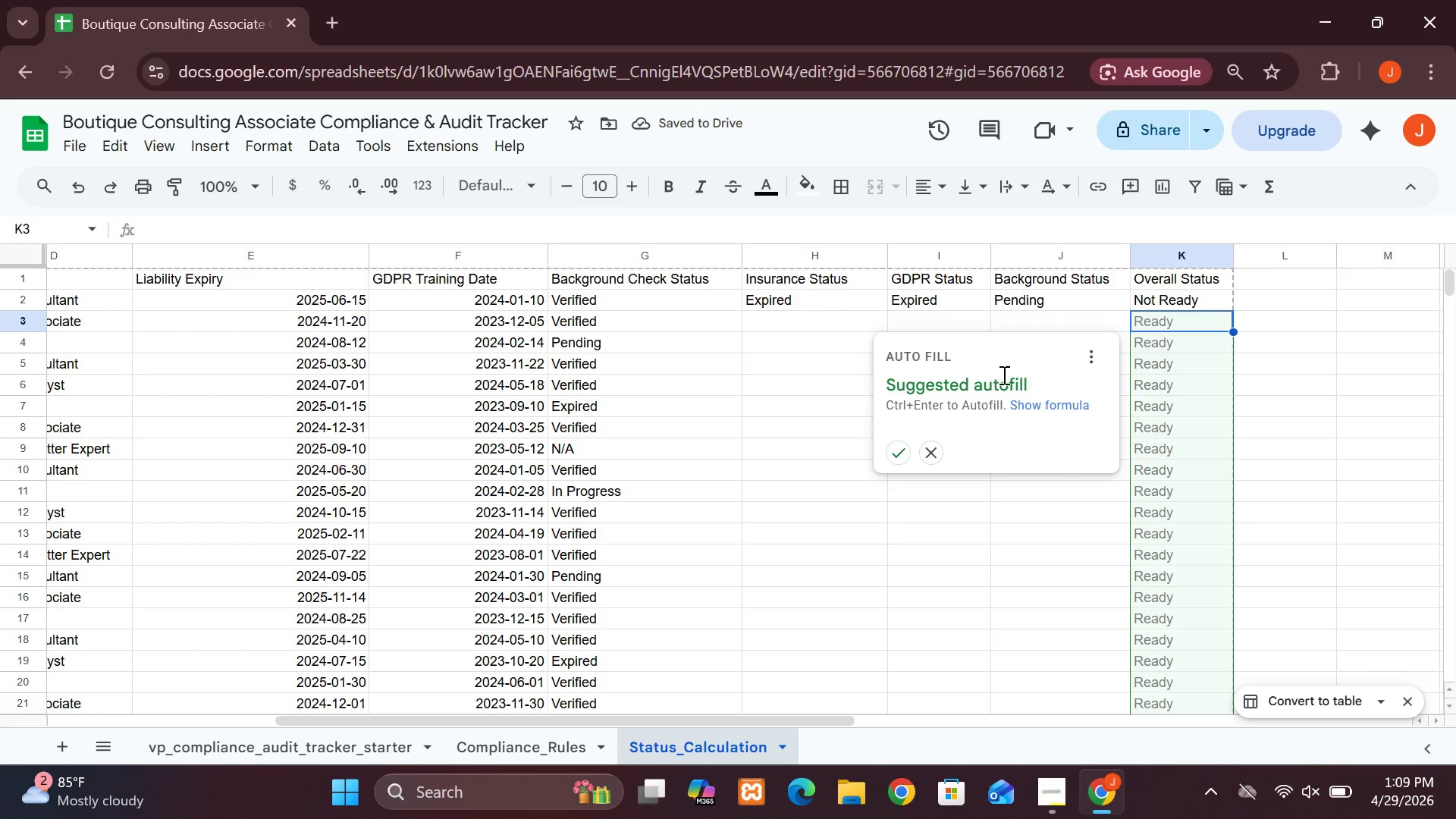 
wait(9.34)
 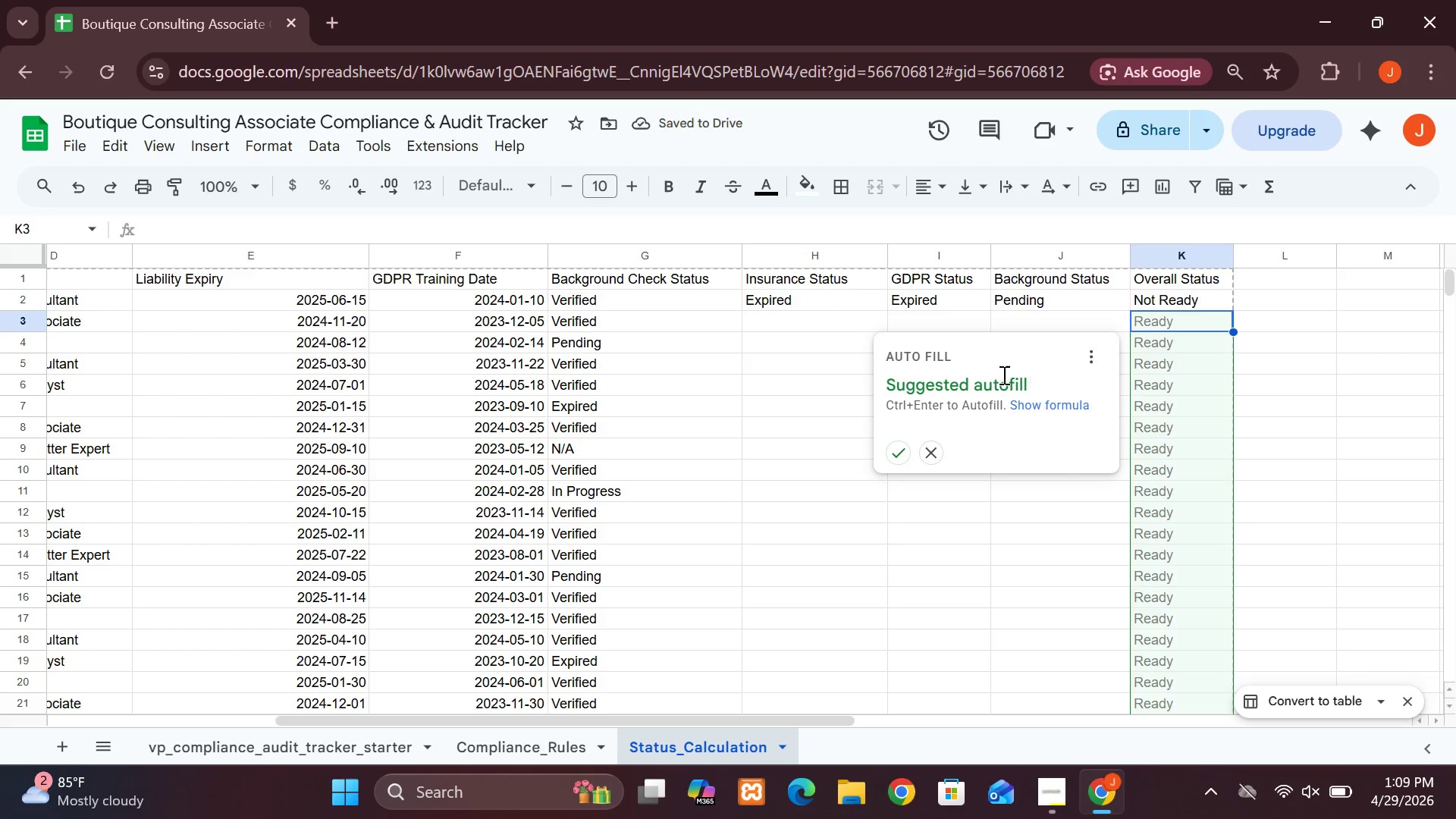 
left_click([816, 303])
 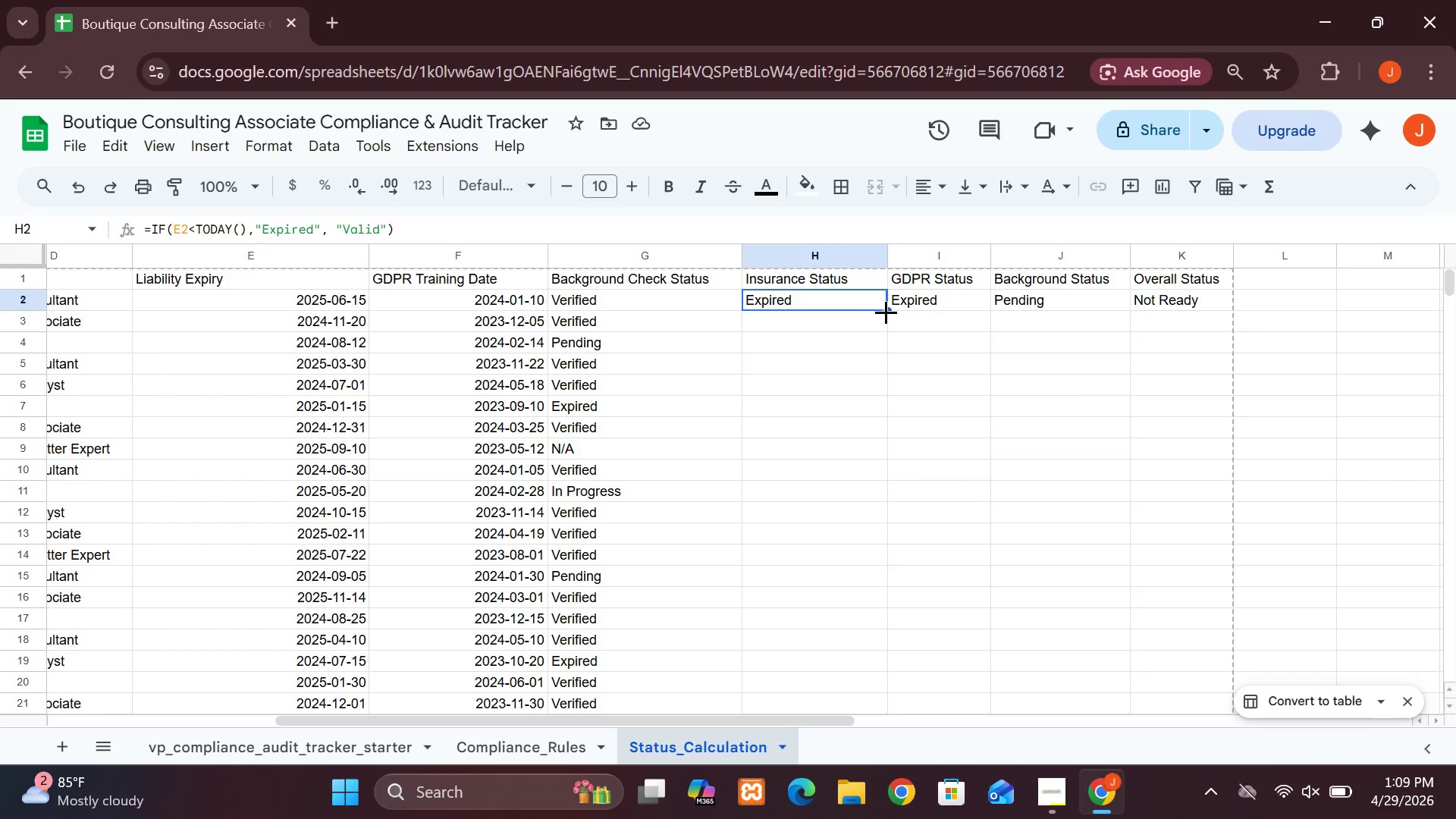 
hold_key(key=ShiftLeft, duration=6.27)
left_click([939, 300])
 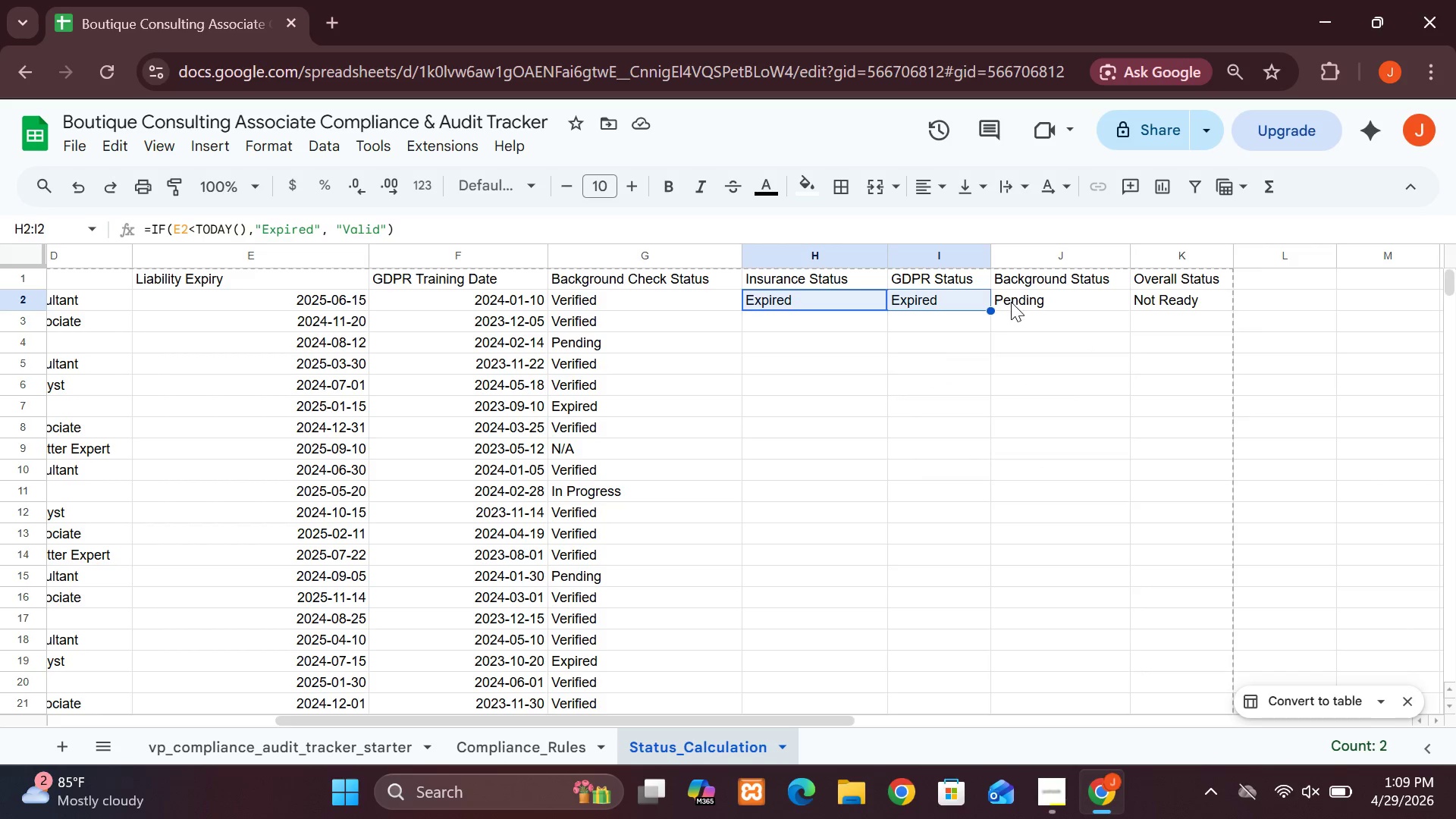 
left_click([1011, 302])
 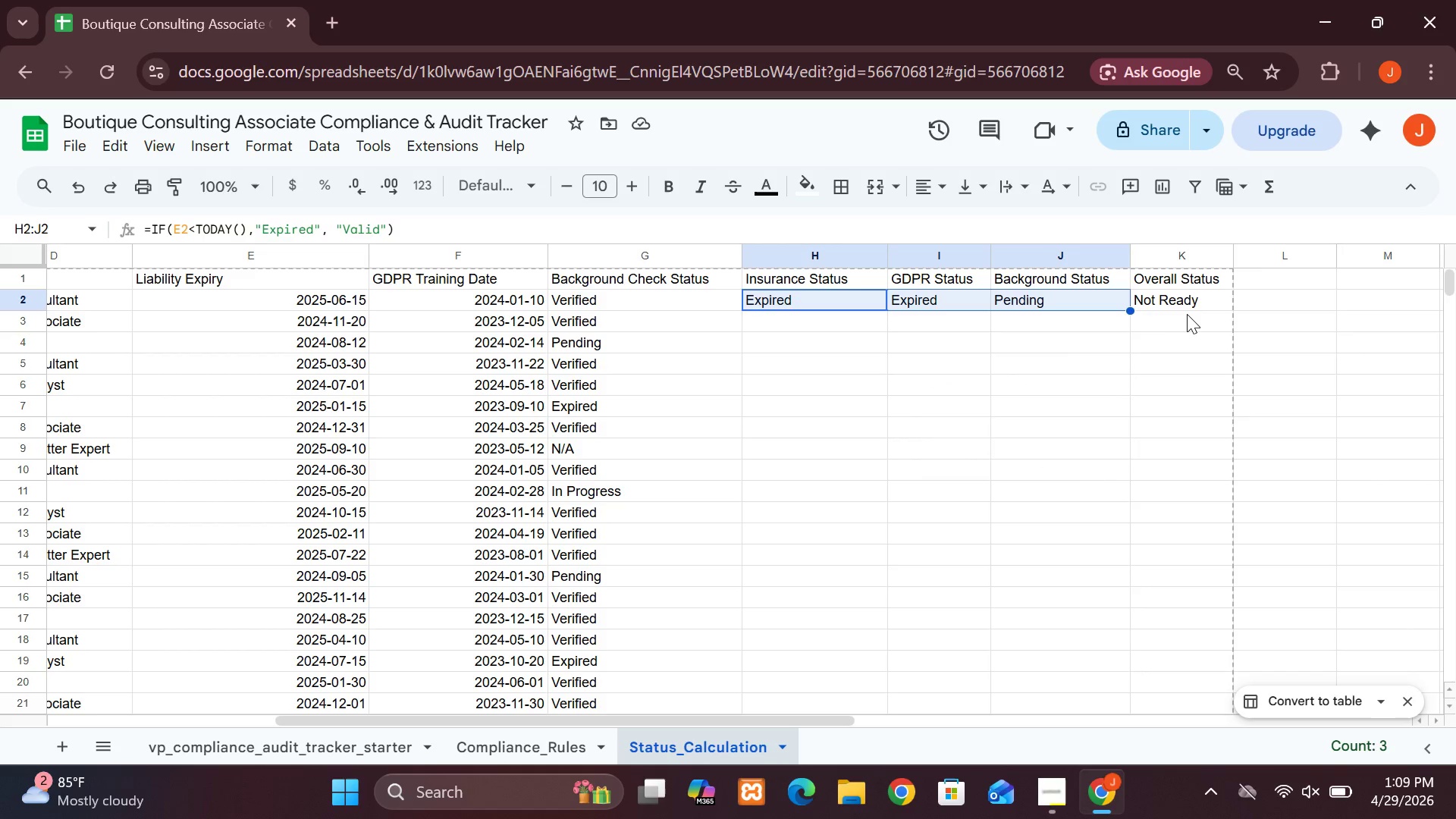 
left_click([1188, 314])
 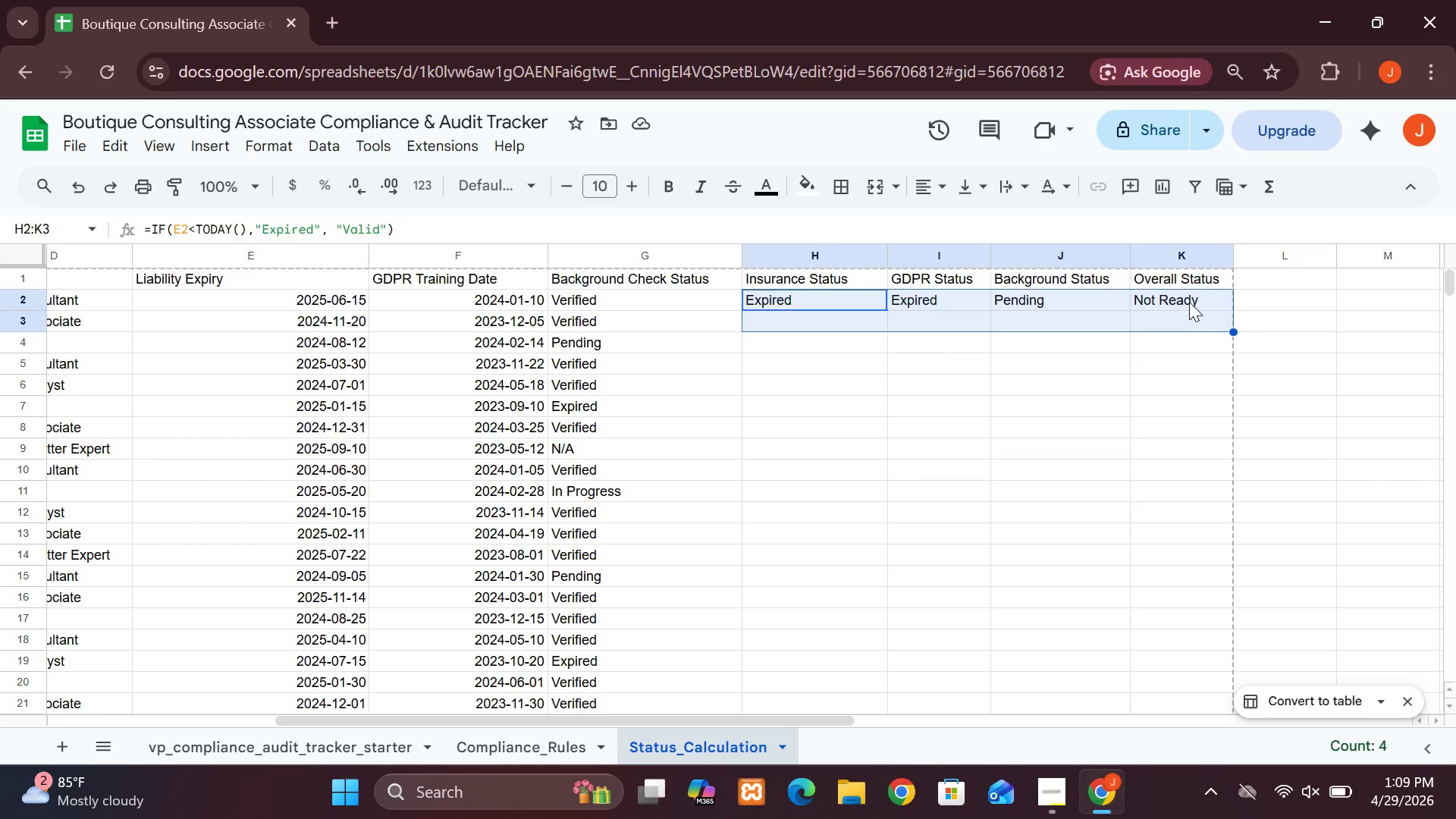 
left_click([1189, 302])
 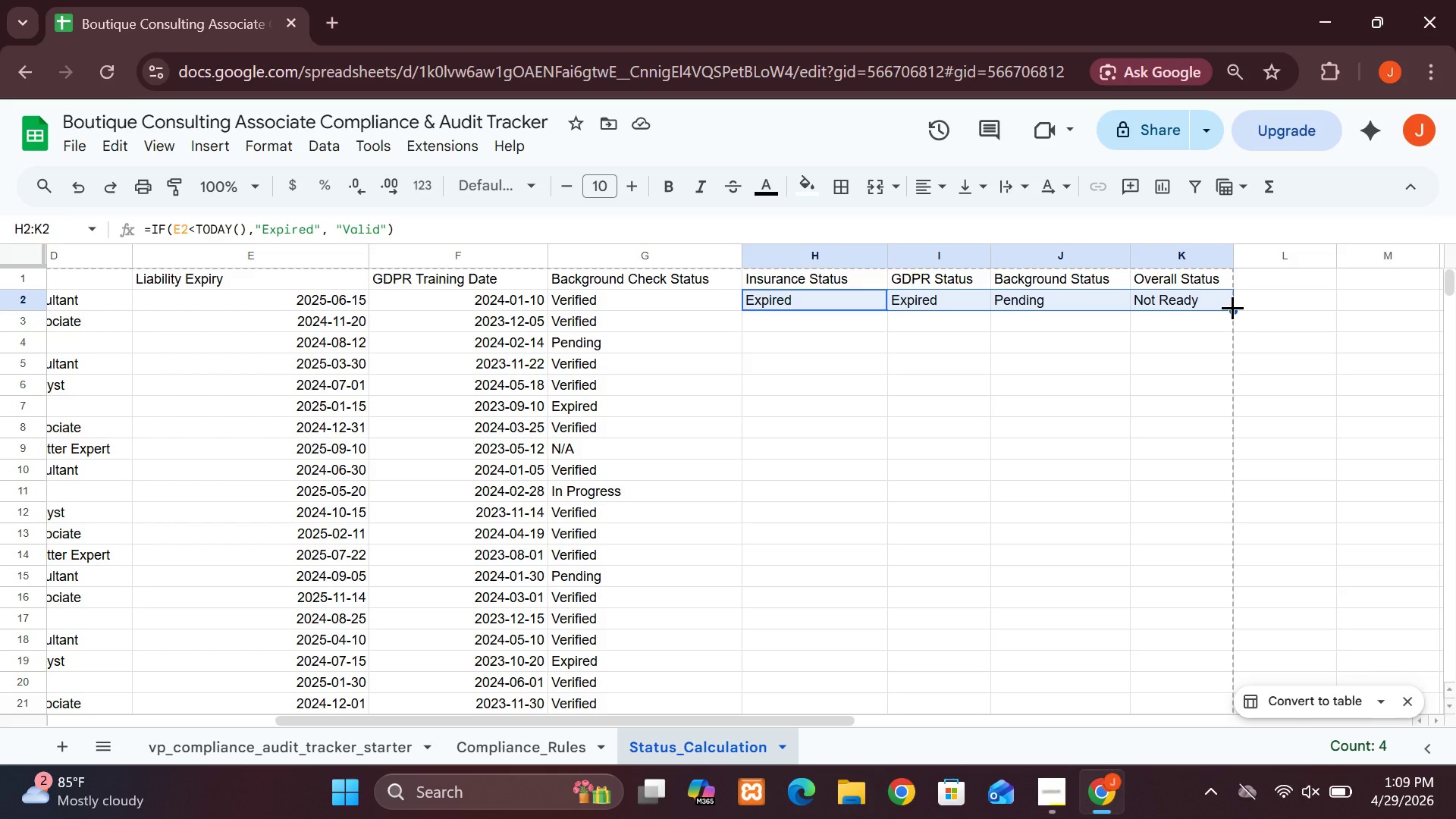 
left_click_drag(start_coordinate=[1232, 307], to_coordinate=[1240, 582])
 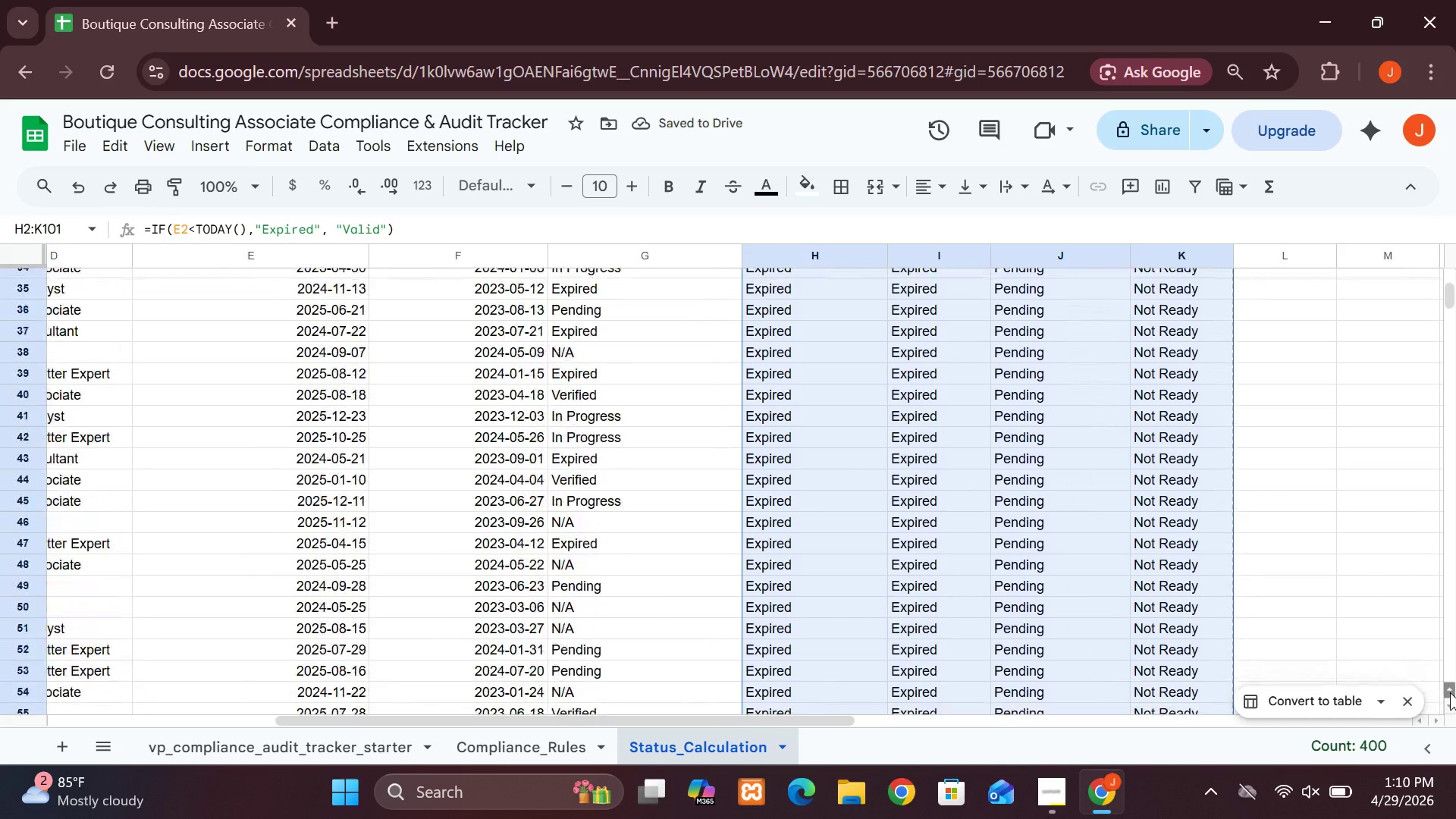 
wait(6.25)
 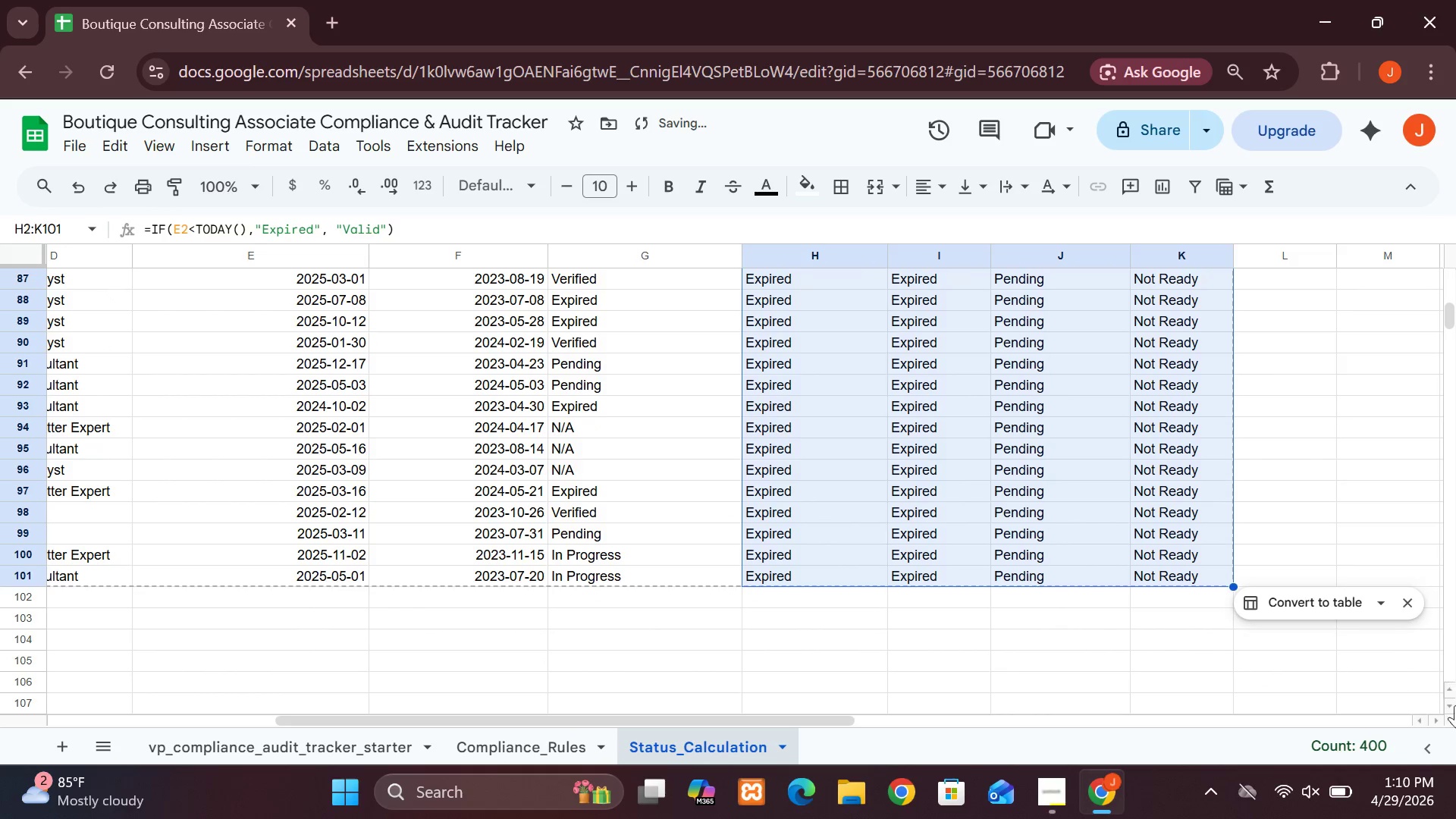 
left_click([1450, 692])
 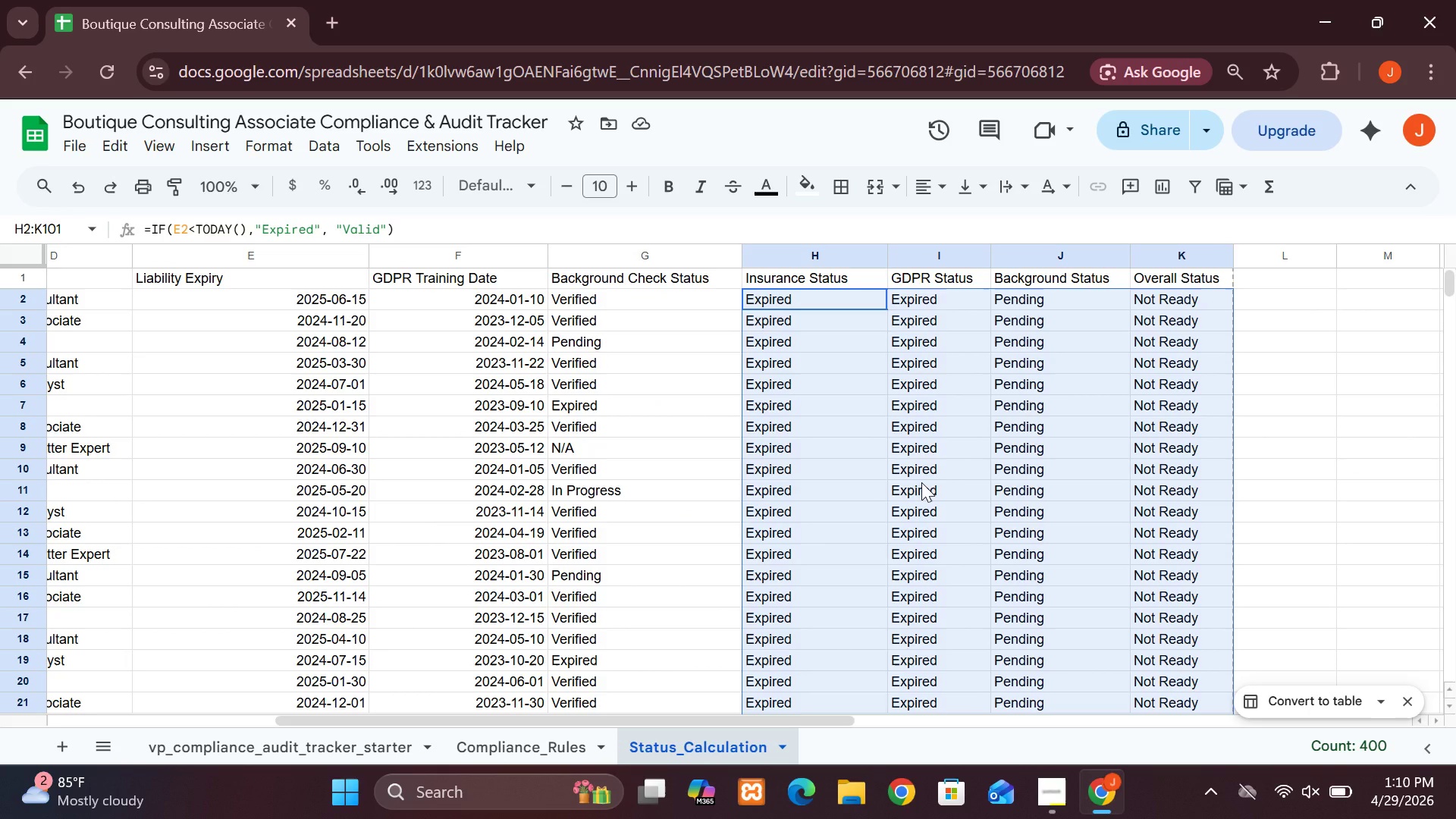 
wait(11.77)
 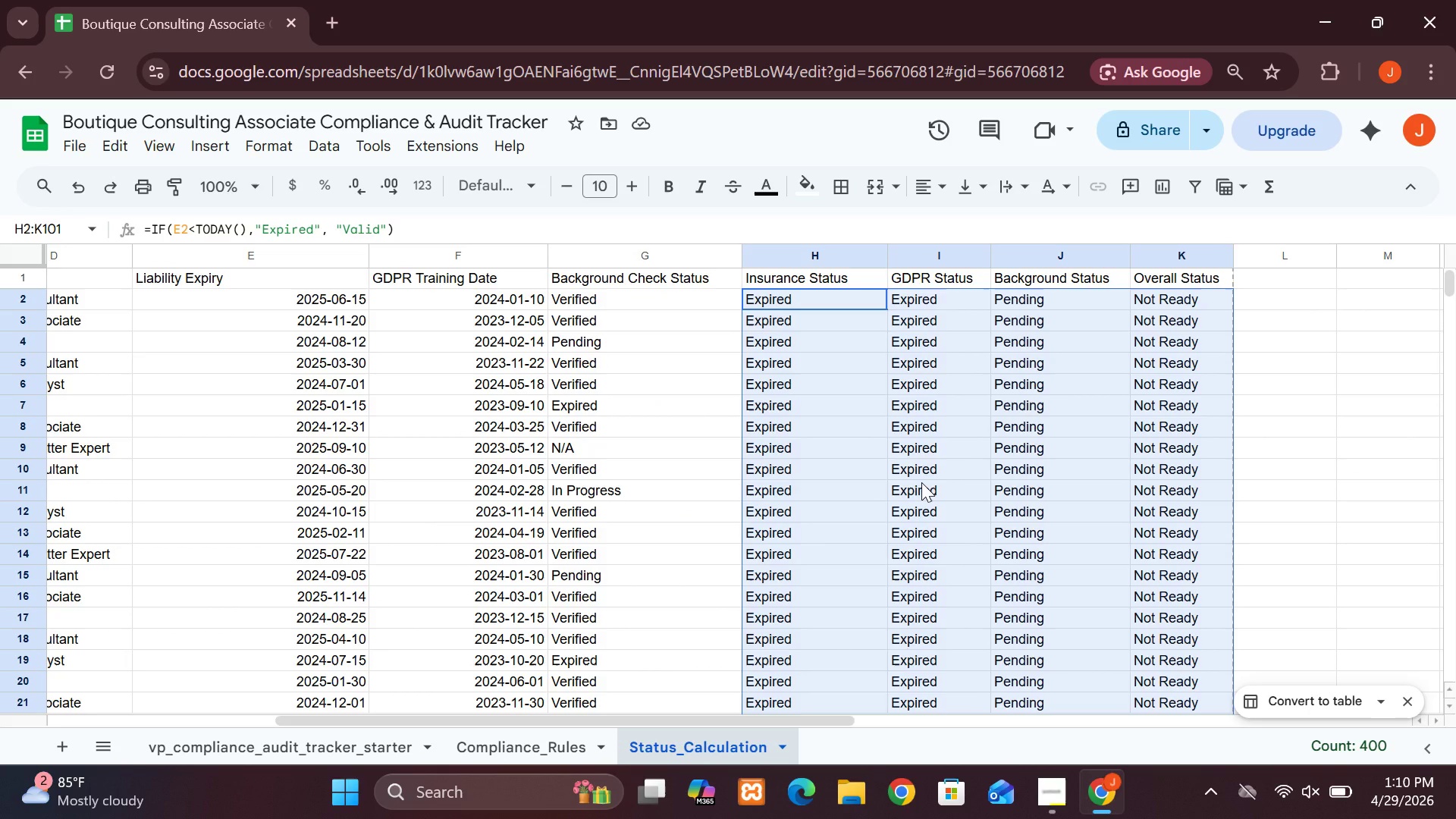 
left_click([55, 740])
 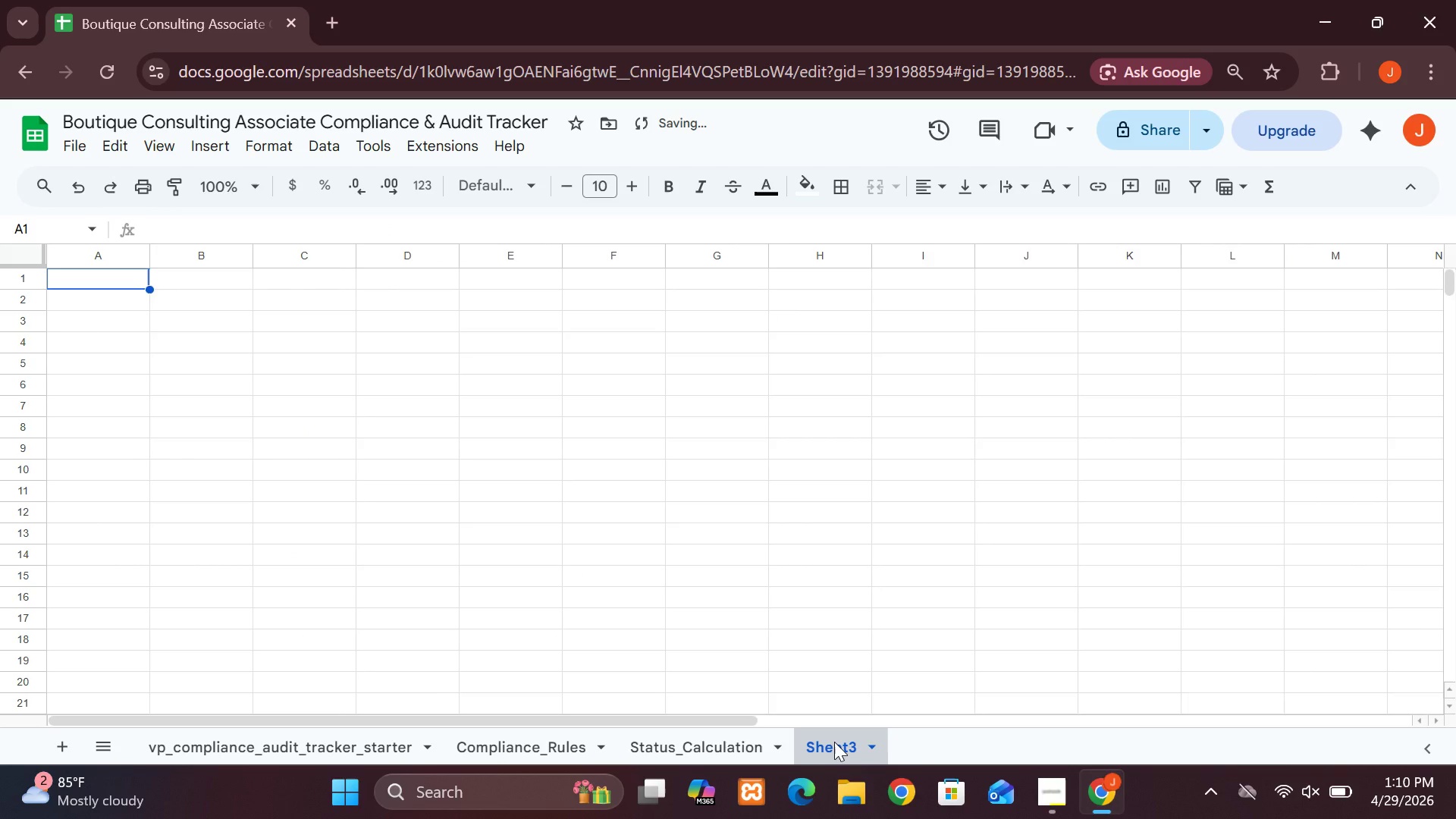 
double_click([834, 742])
 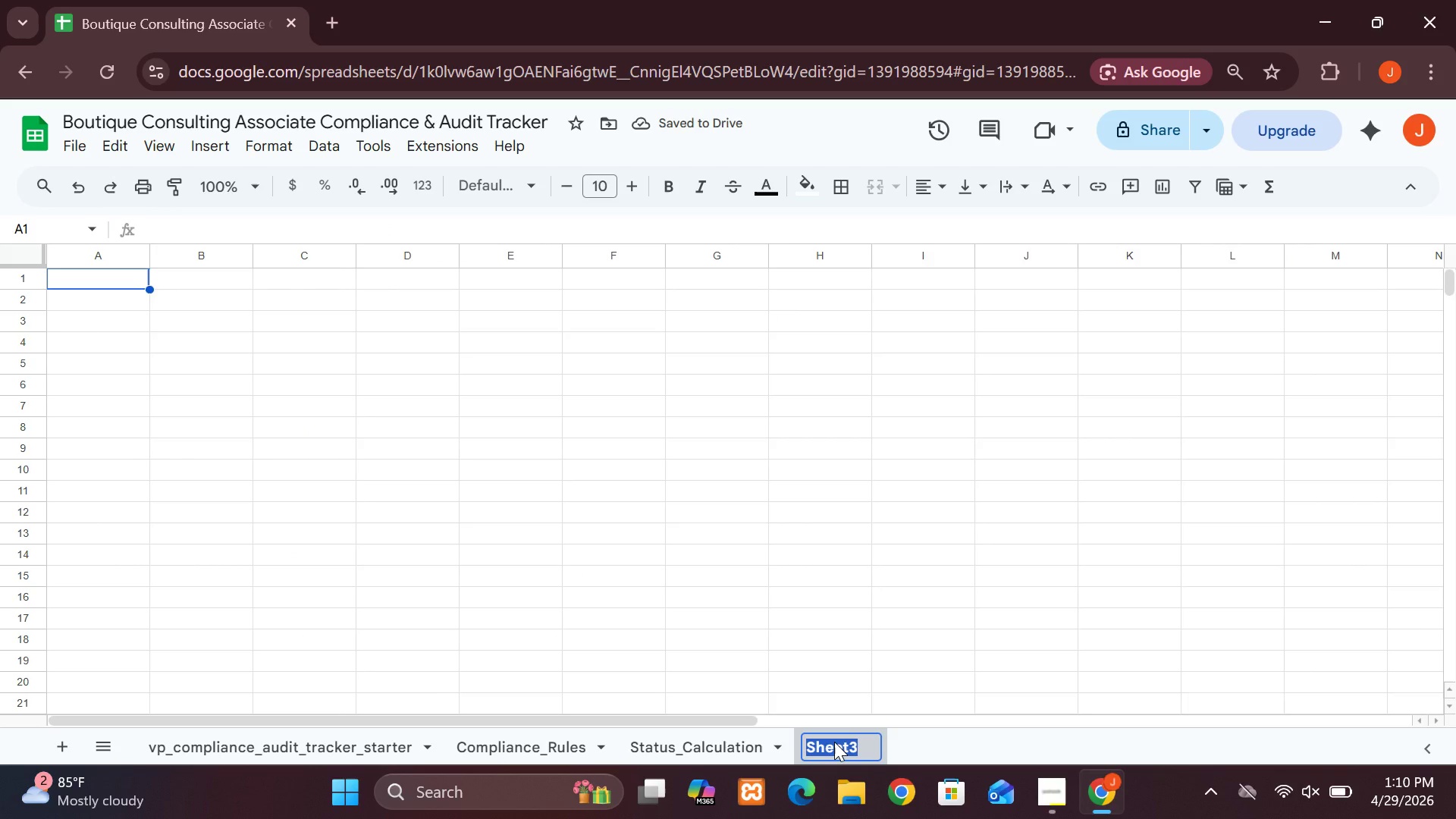 
type(Project)
 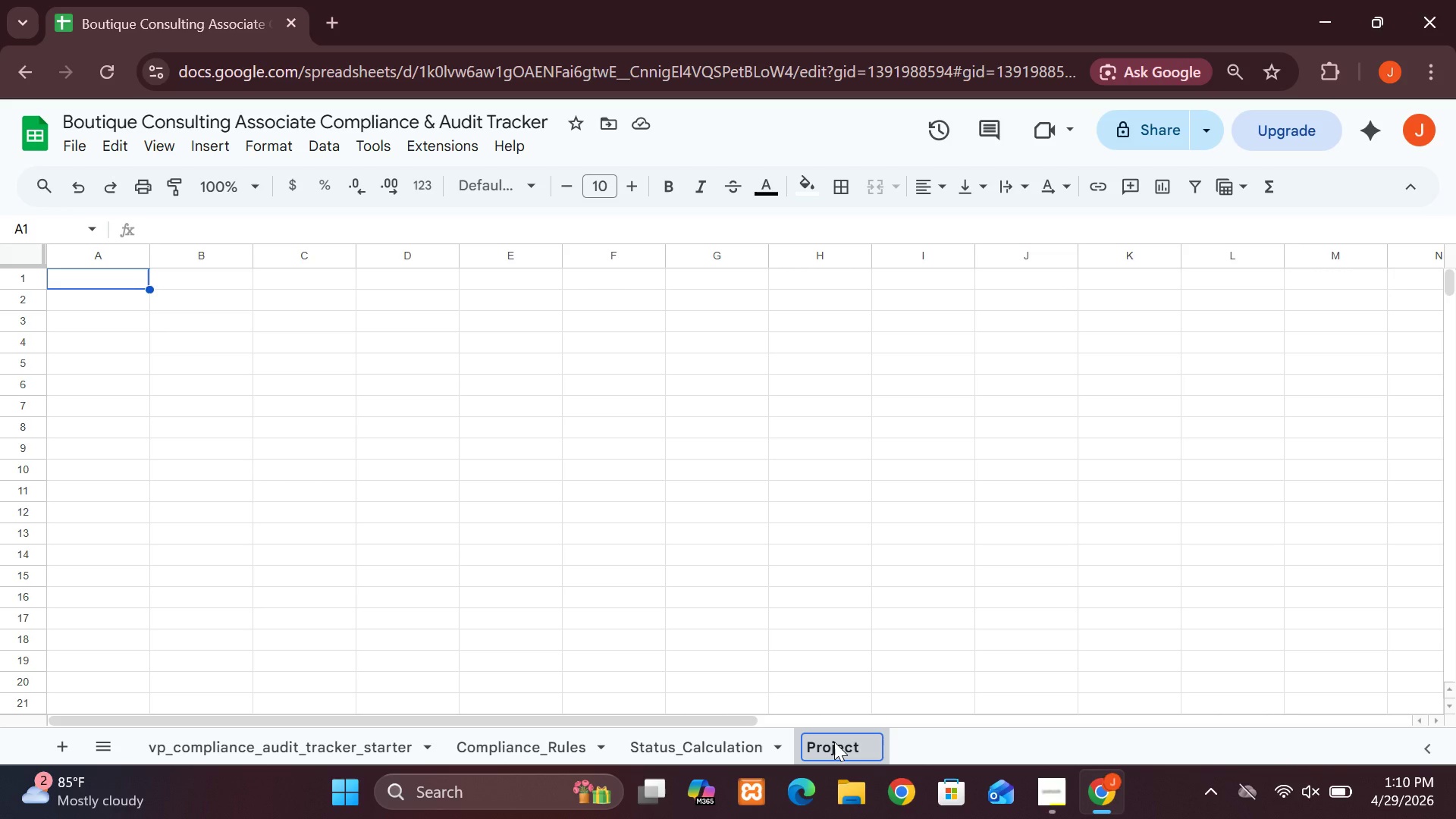 
wait(8.2)
 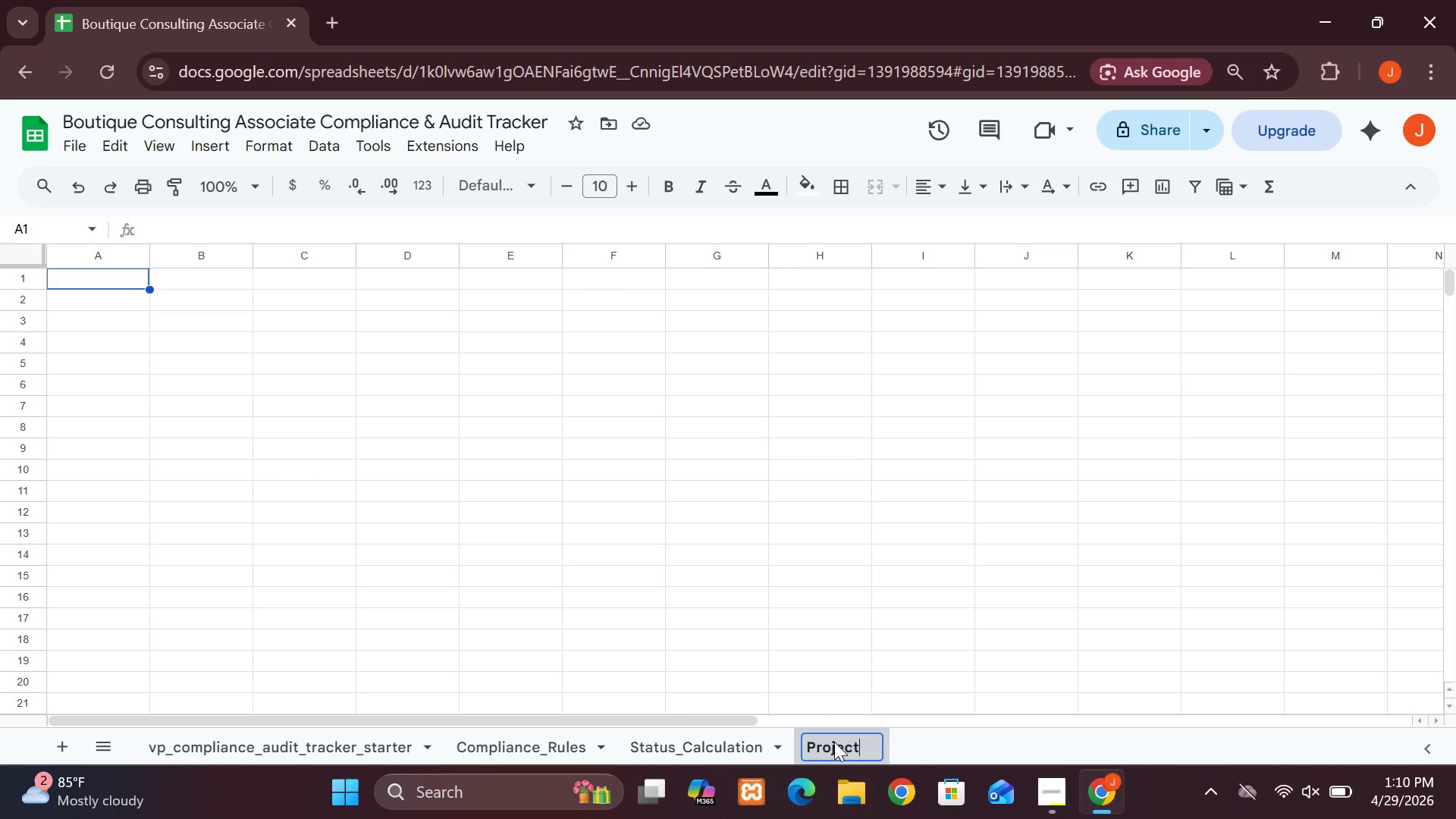 
key(Shift+Minus)
 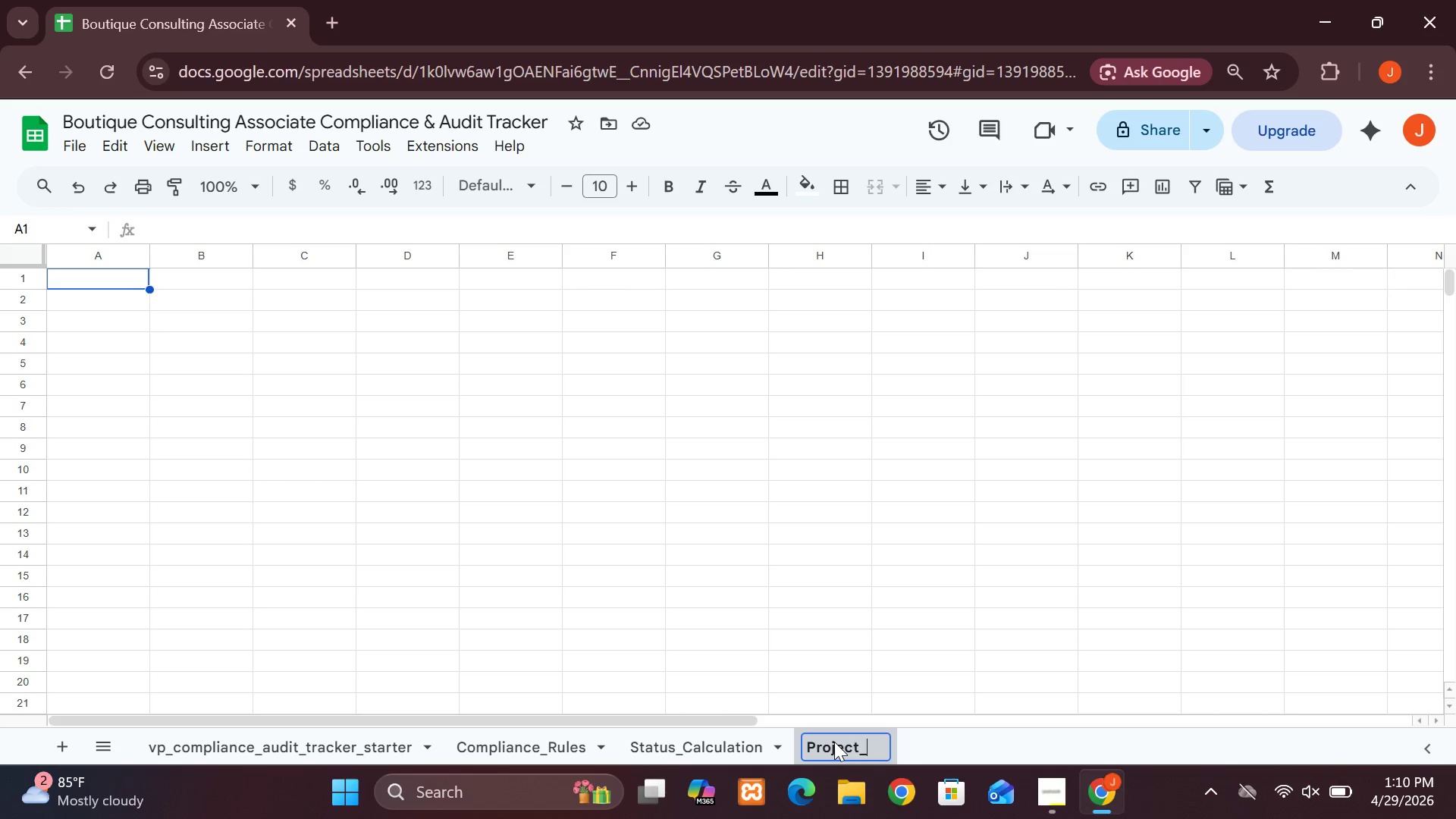 
key(Shift+ShiftLeft)
 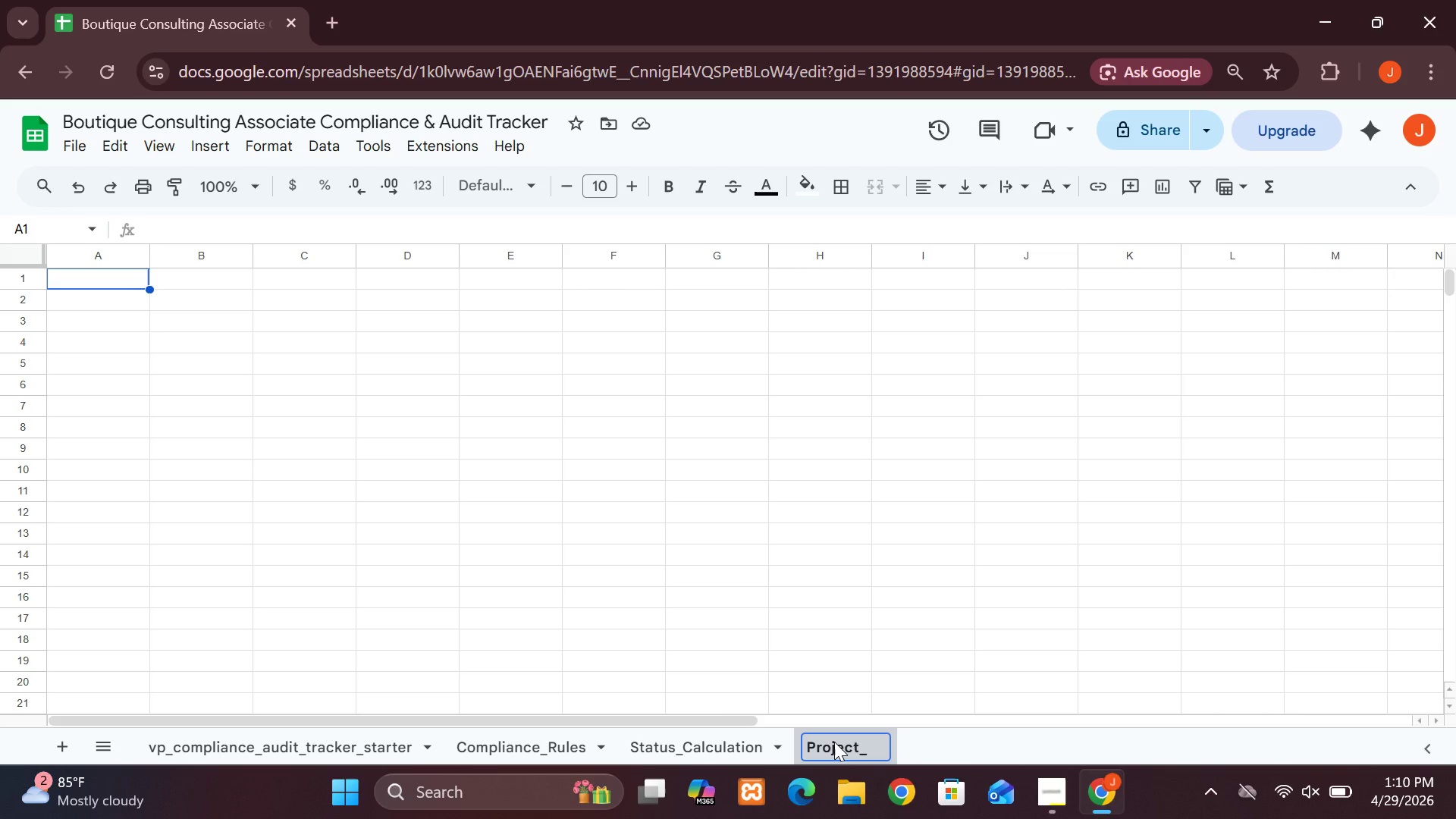 
type(Sumary)
 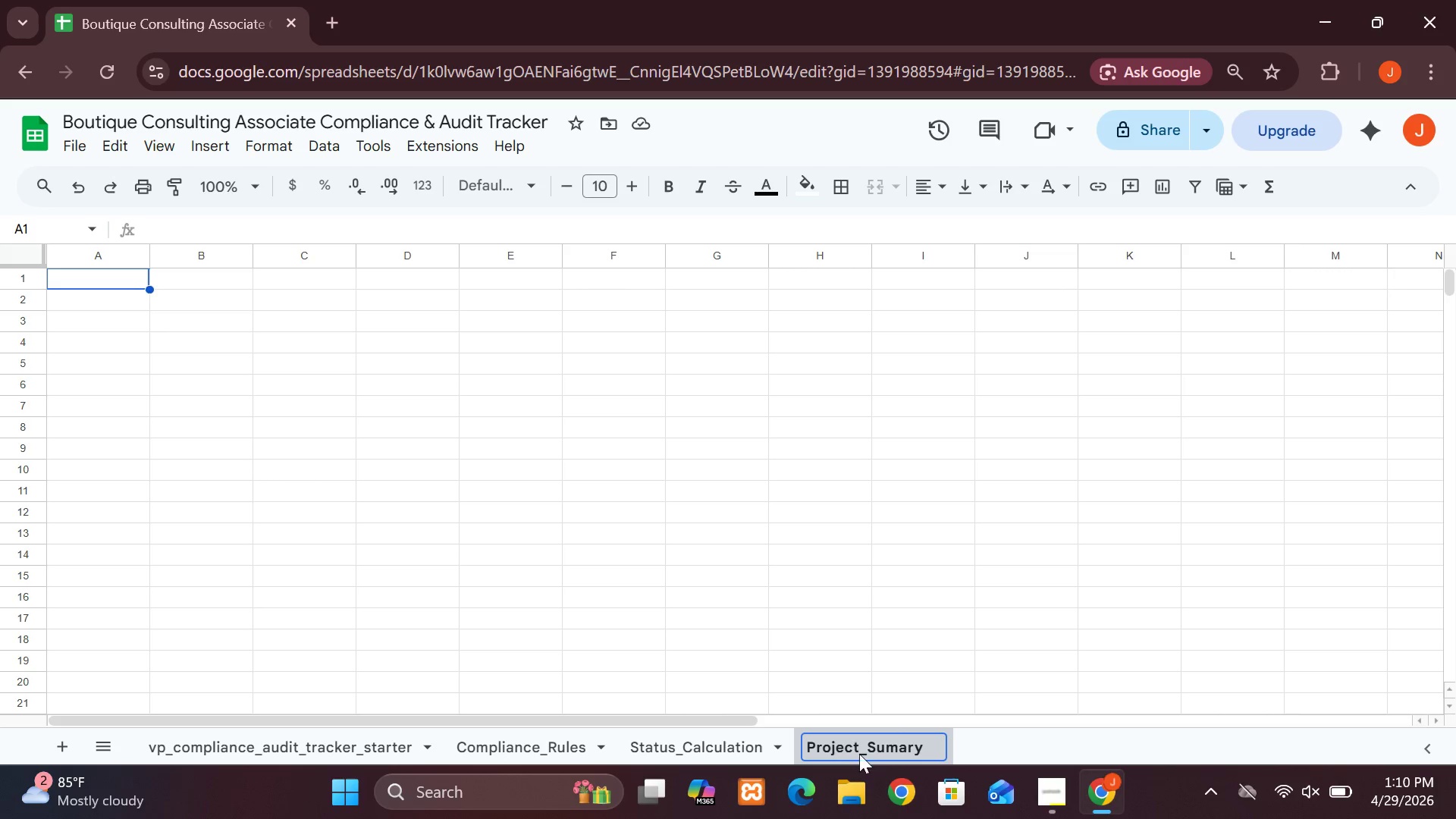 
left_click([859, 747])
 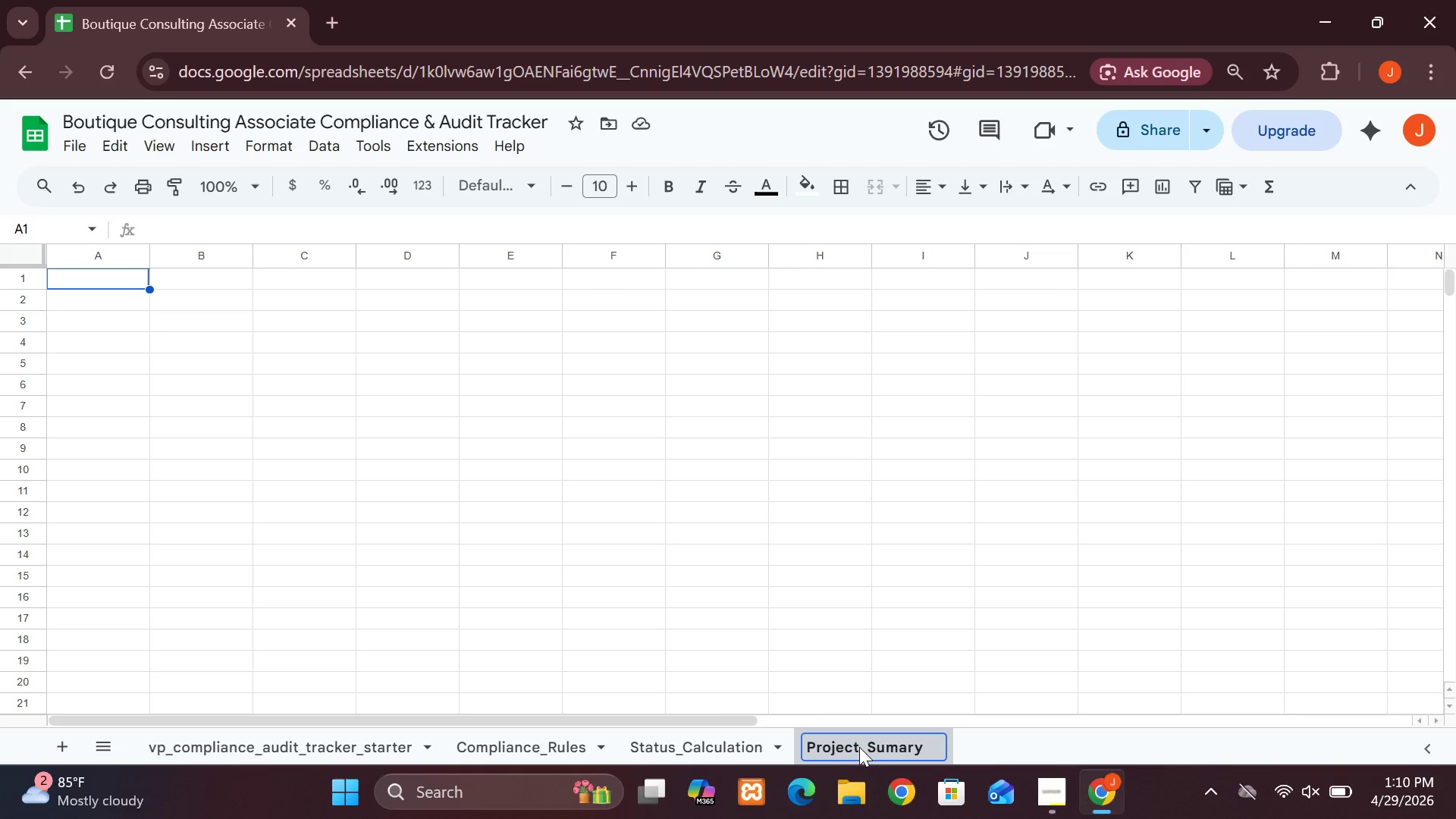 
key(S)
 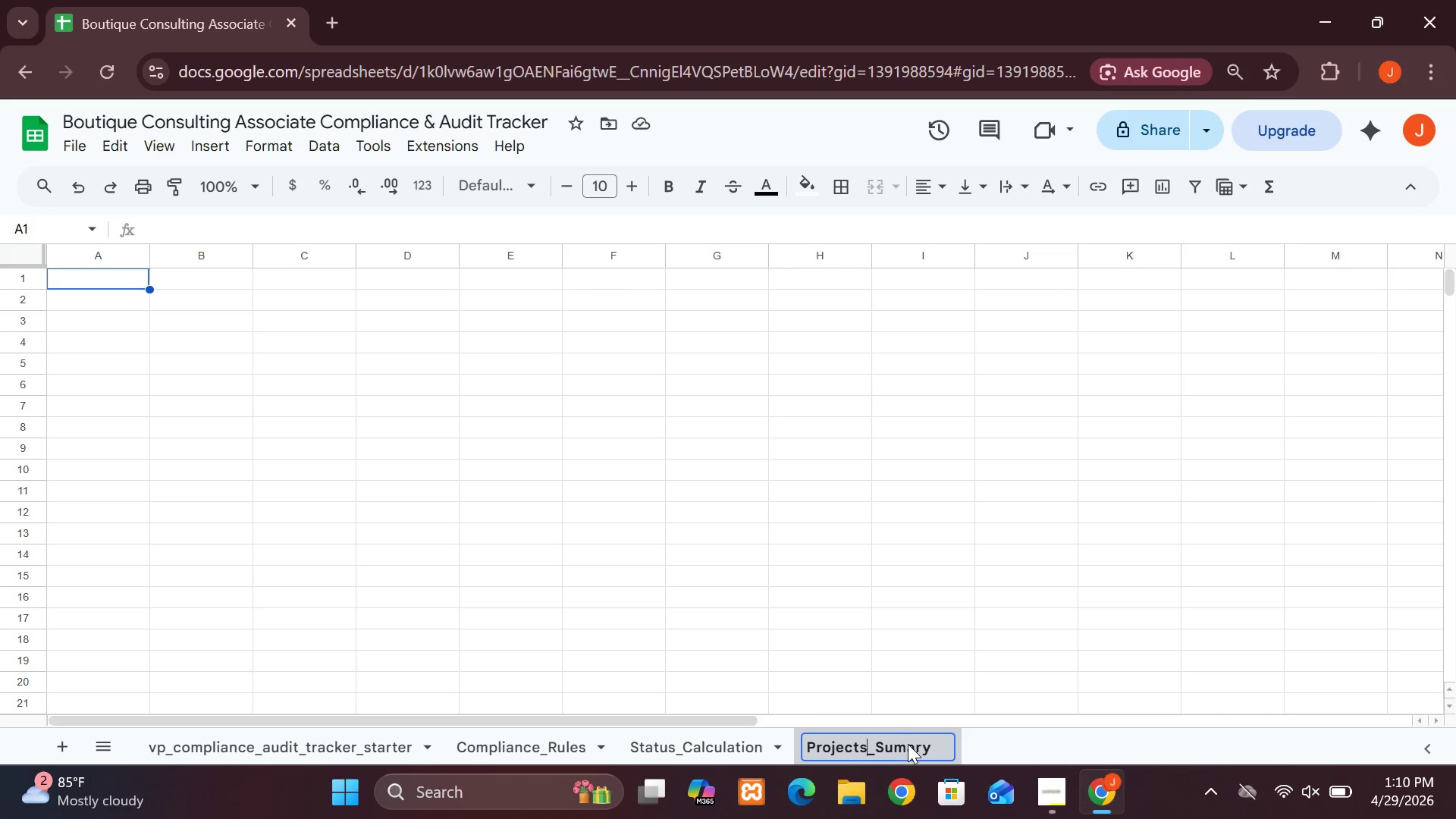 
left_click([908, 744])
 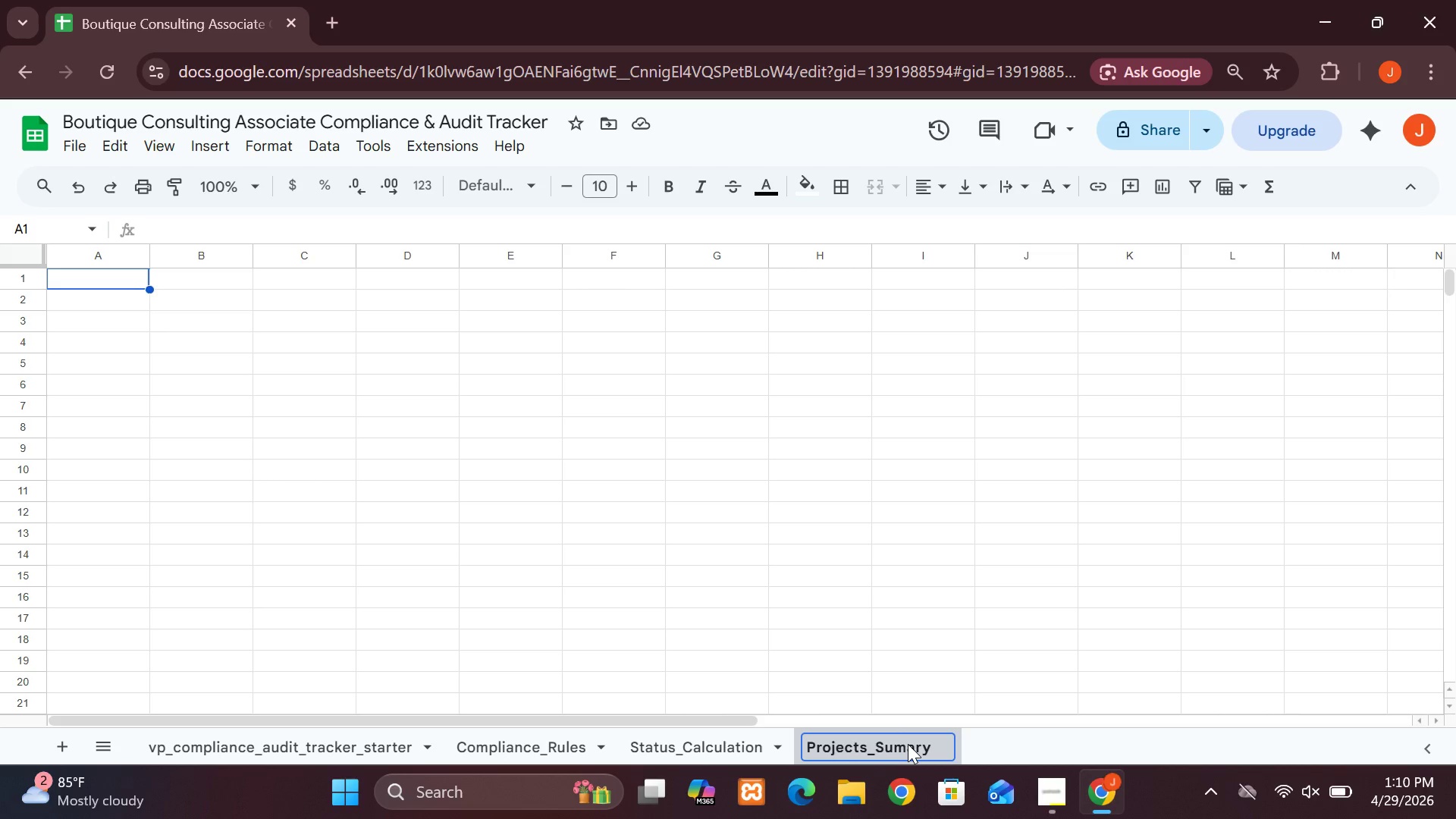 
key(M)
 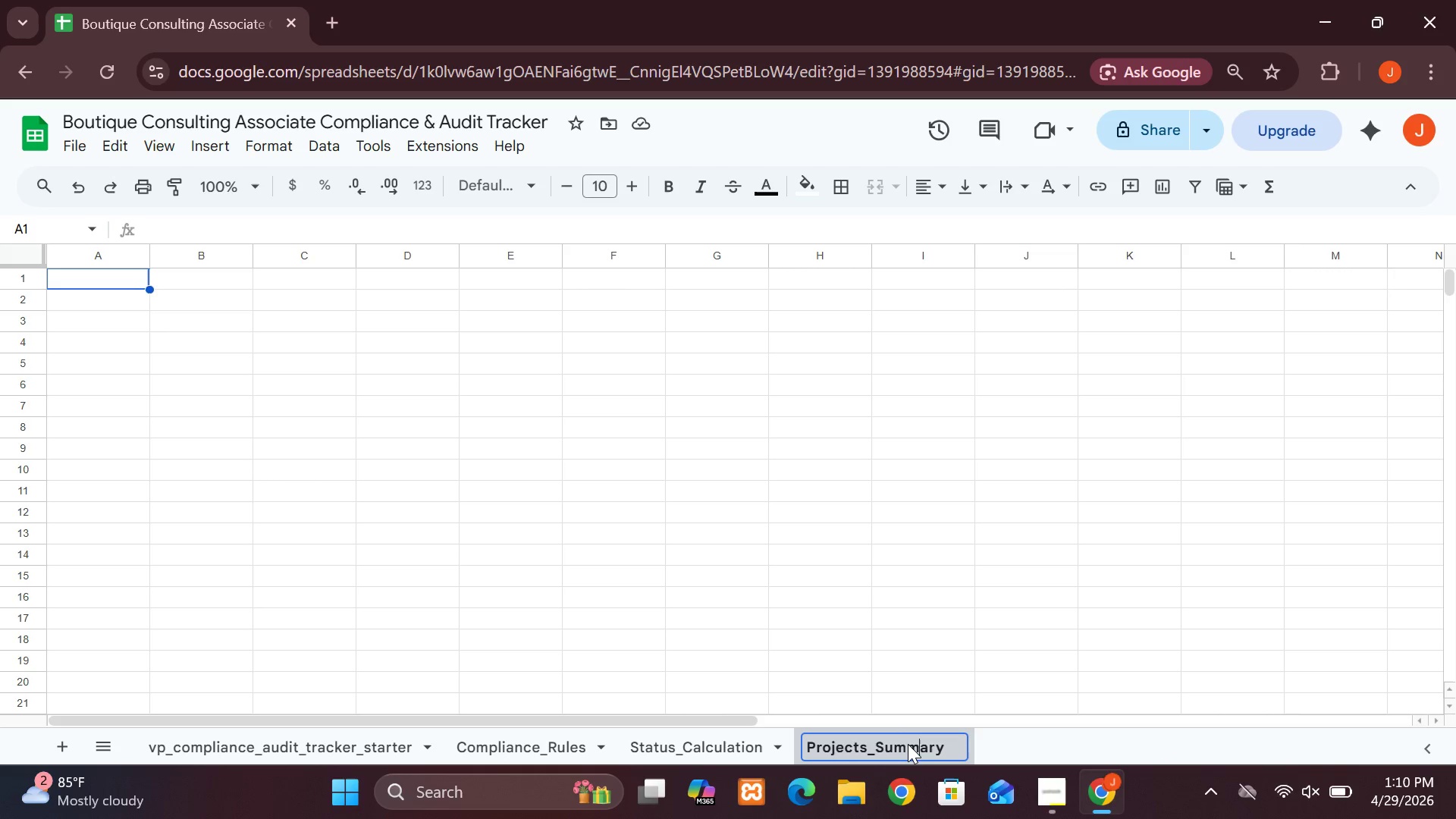 
key(Enter)
 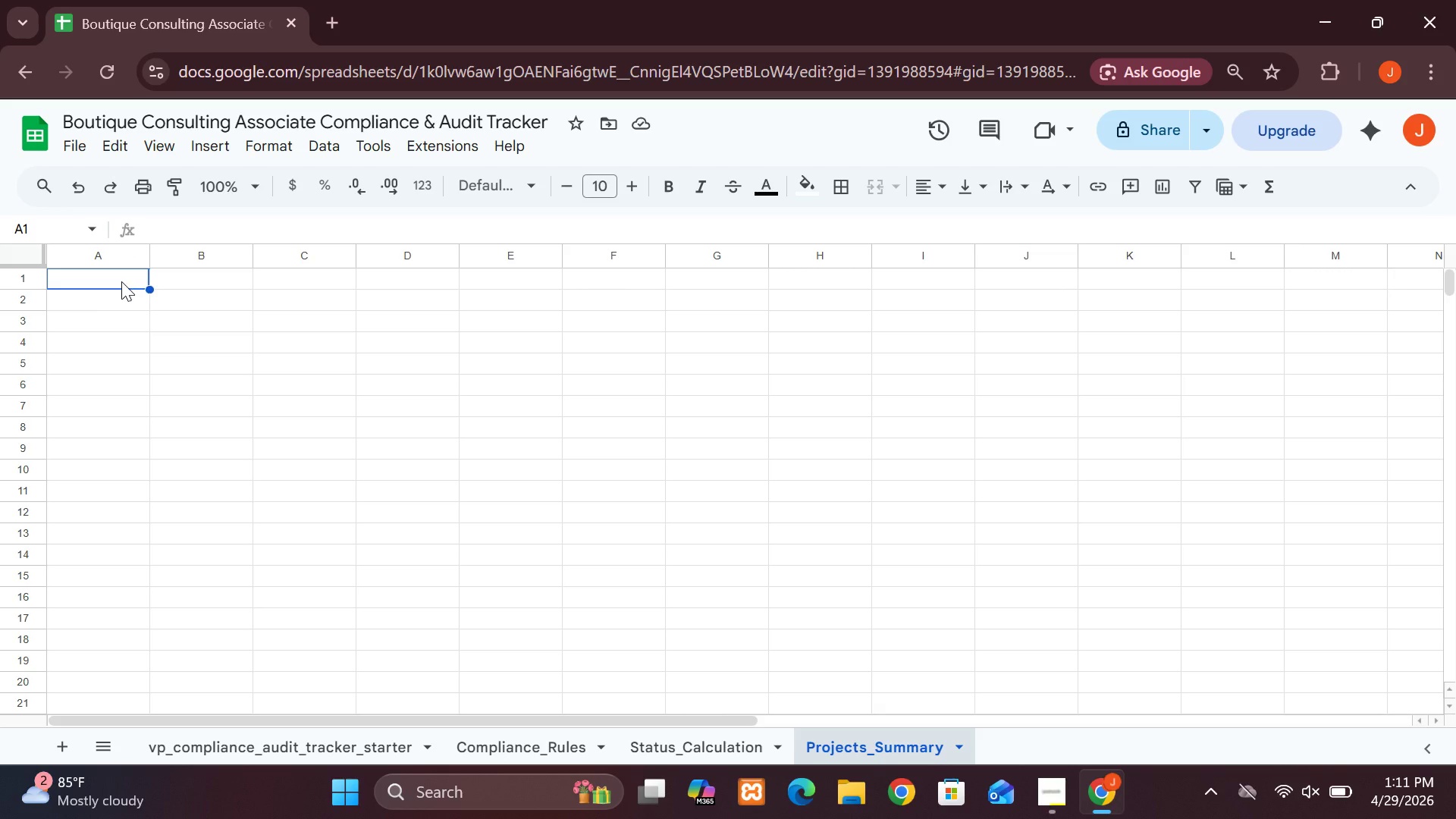 
wait(17.58)
 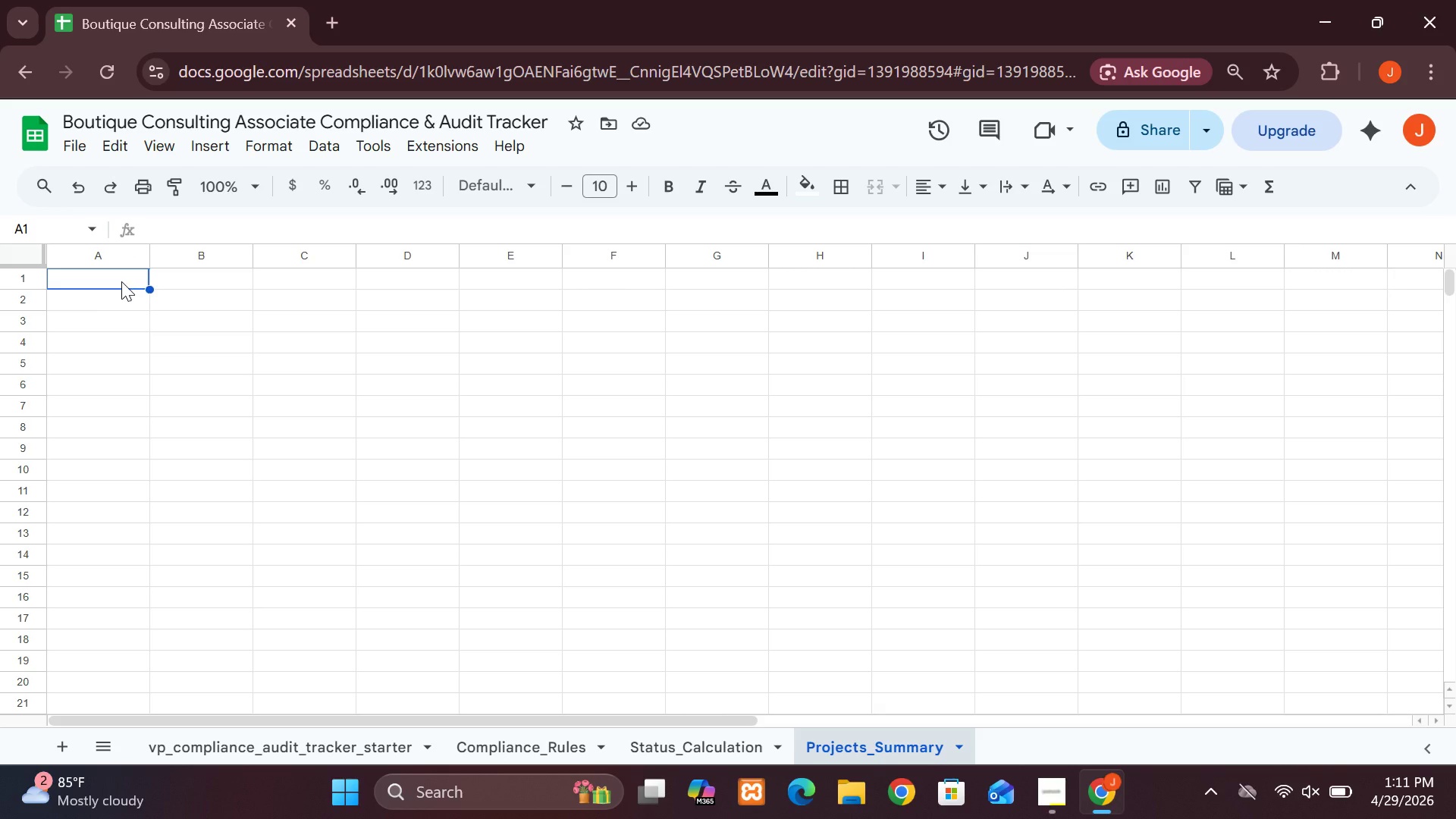 
type(Project ID)
 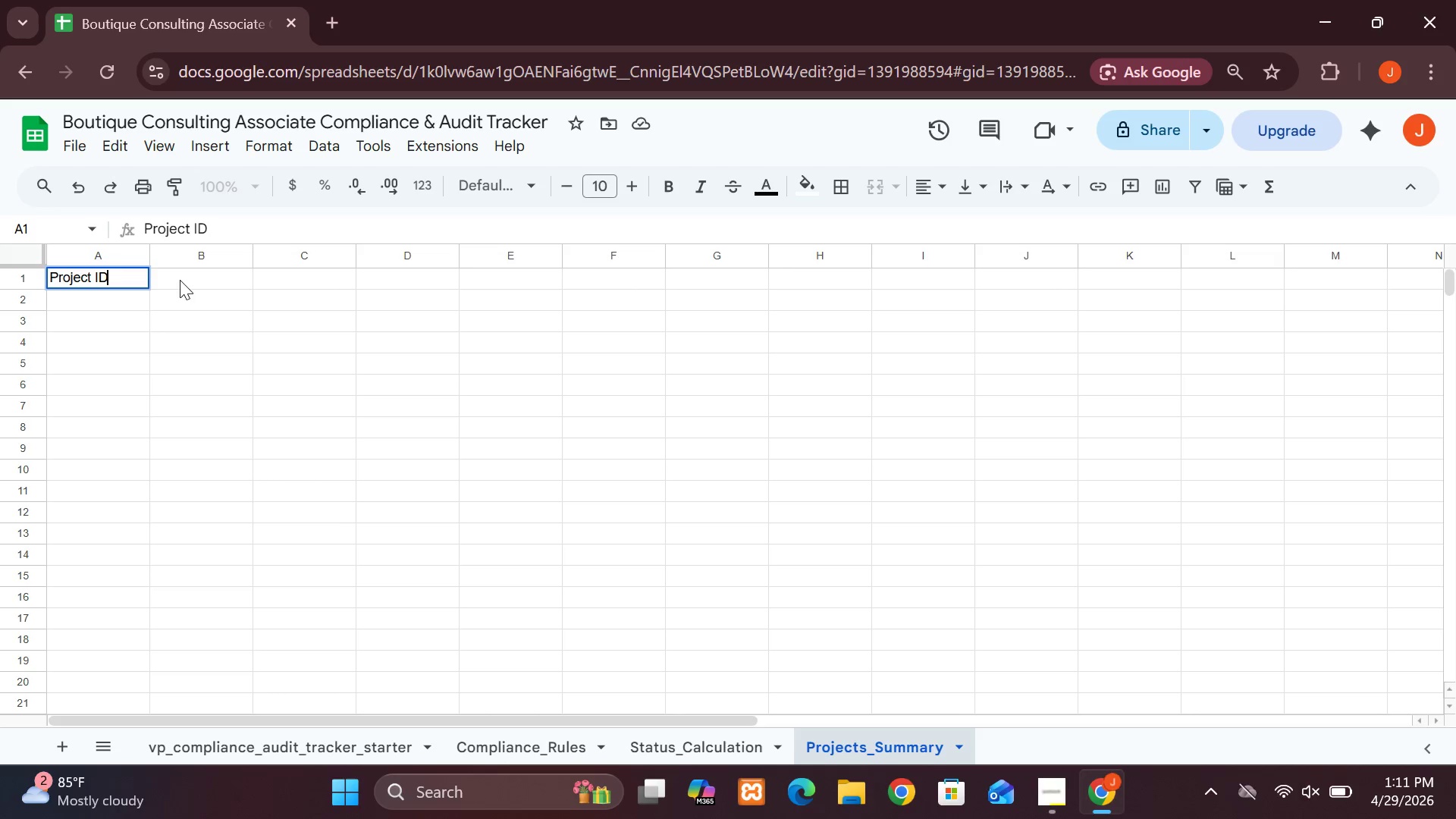 
left_click([180, 280])
 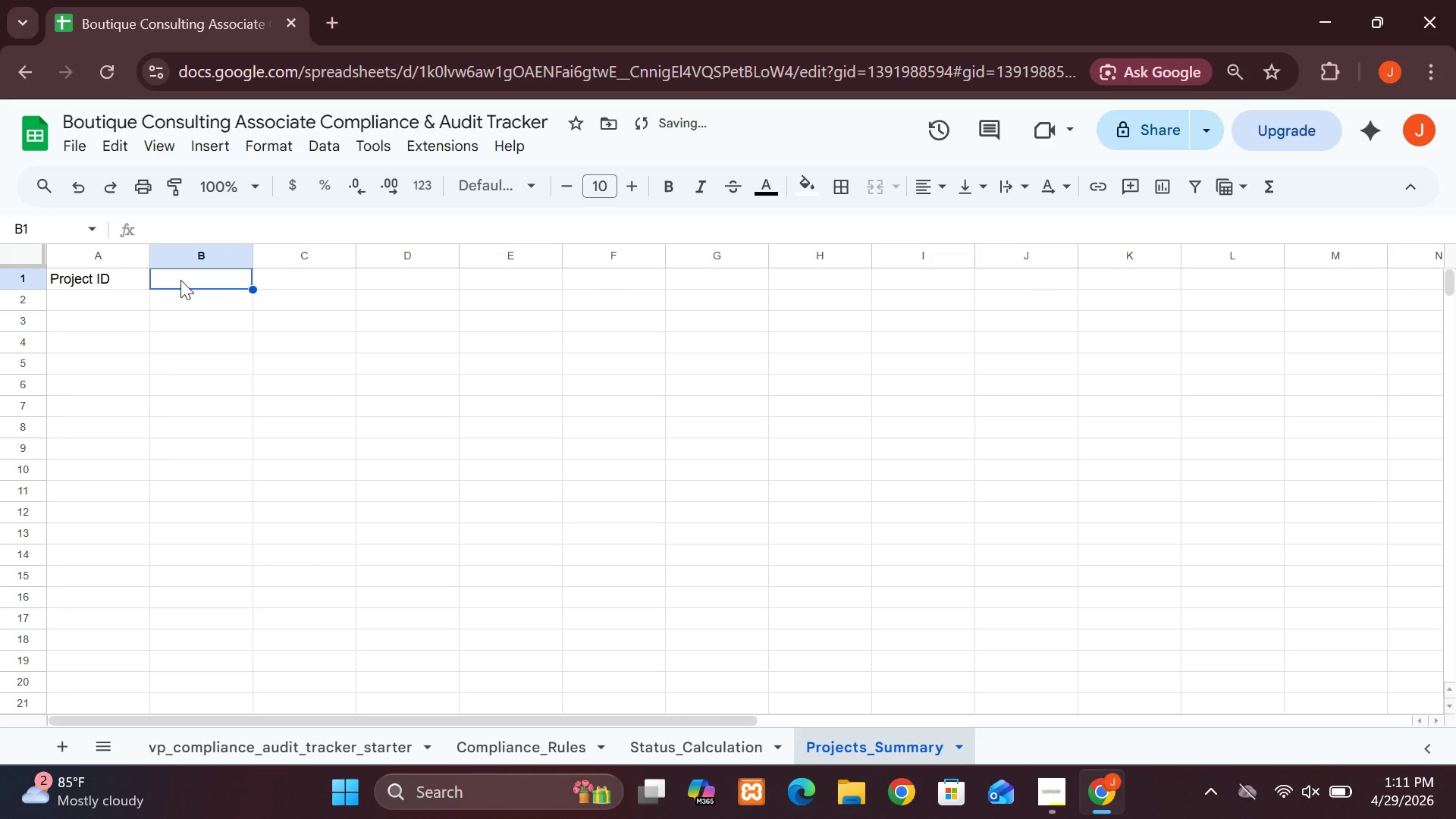 
type(Total  Consultants)
 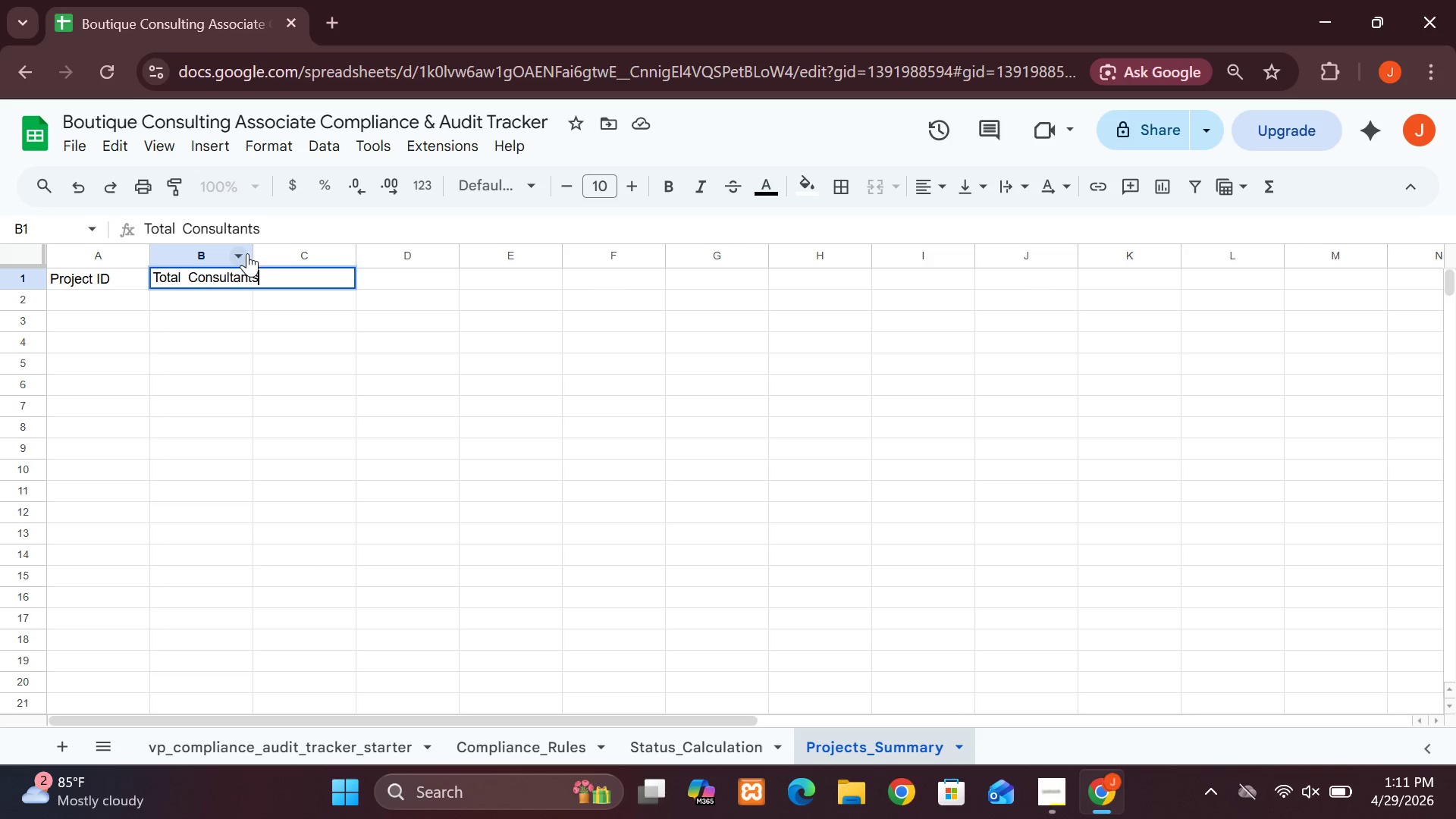 
left_click_drag(start_coordinate=[255, 255], to_coordinate=[281, 252])
 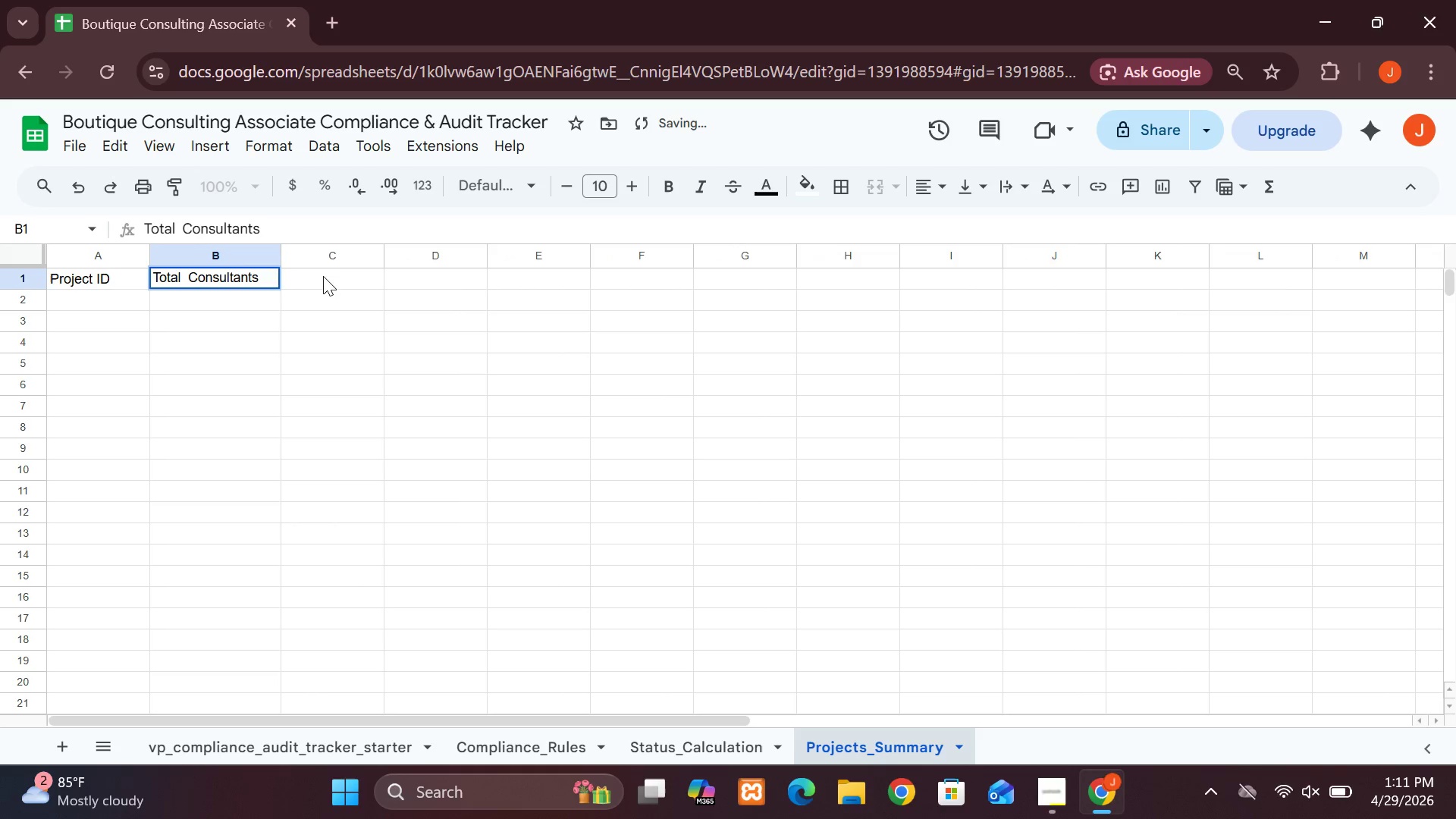 
left_click([322, 276])
 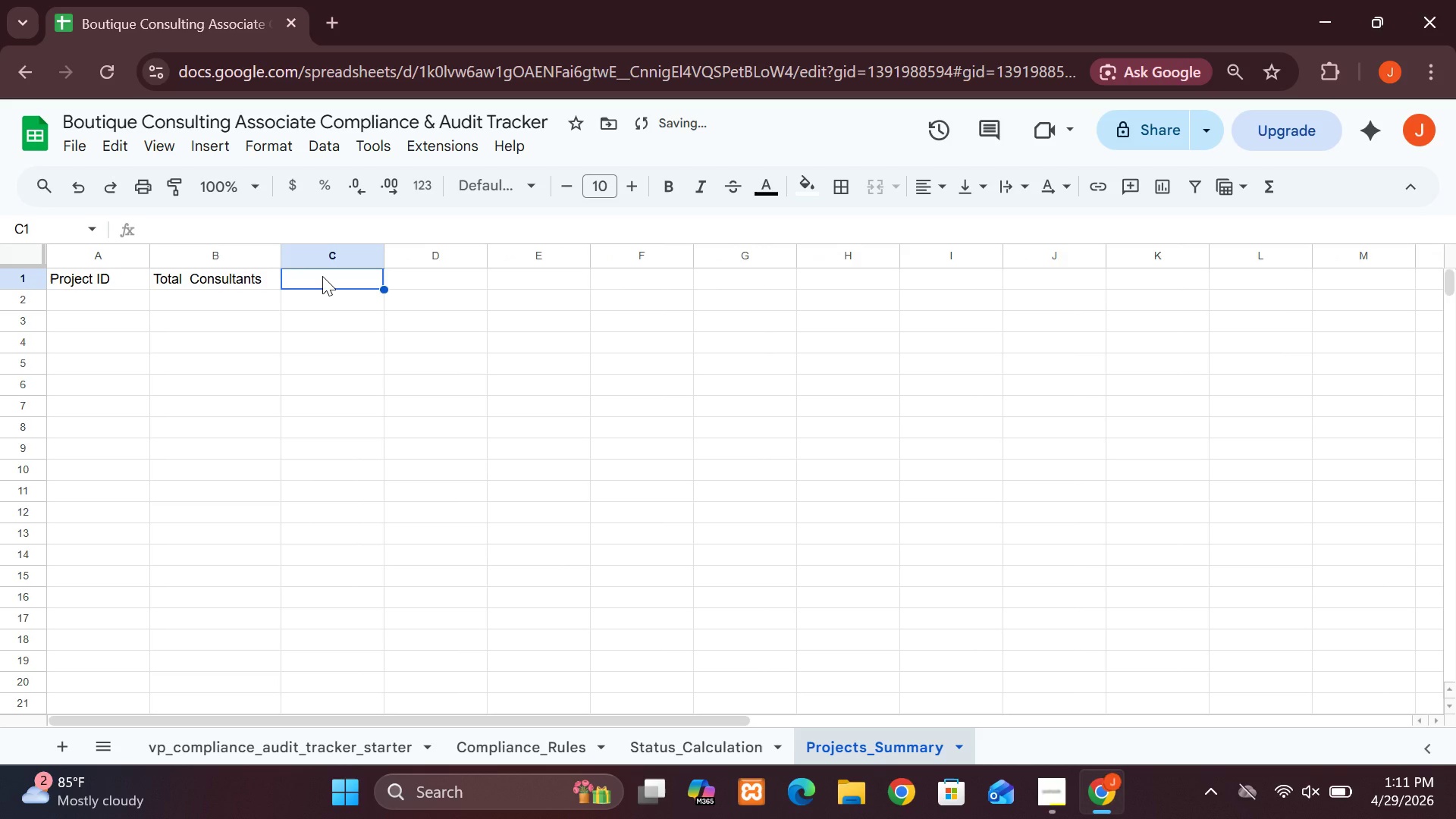 
type(Ready Count)
 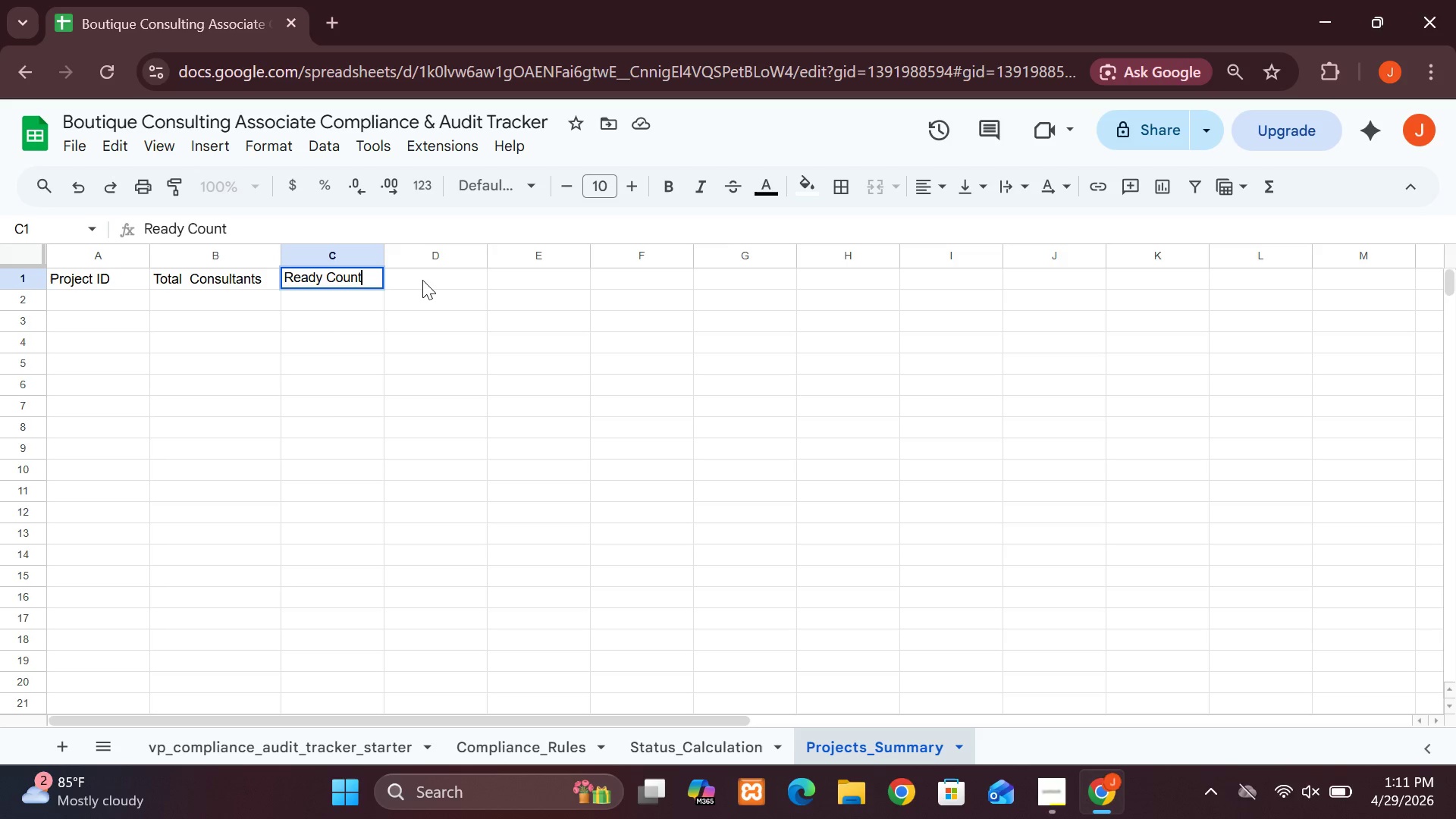 
left_click([422, 280])
 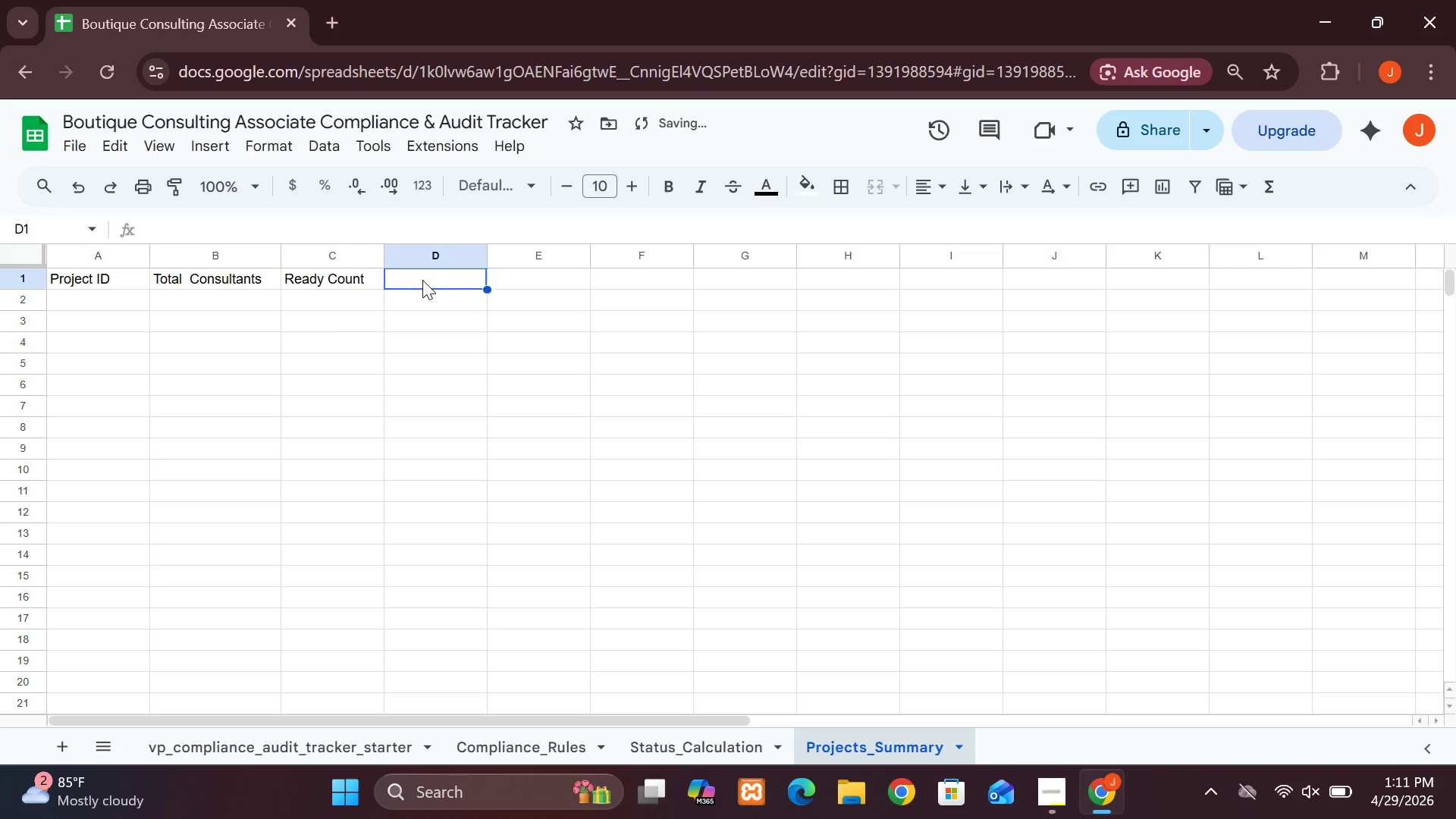 
type(Compliance%)
 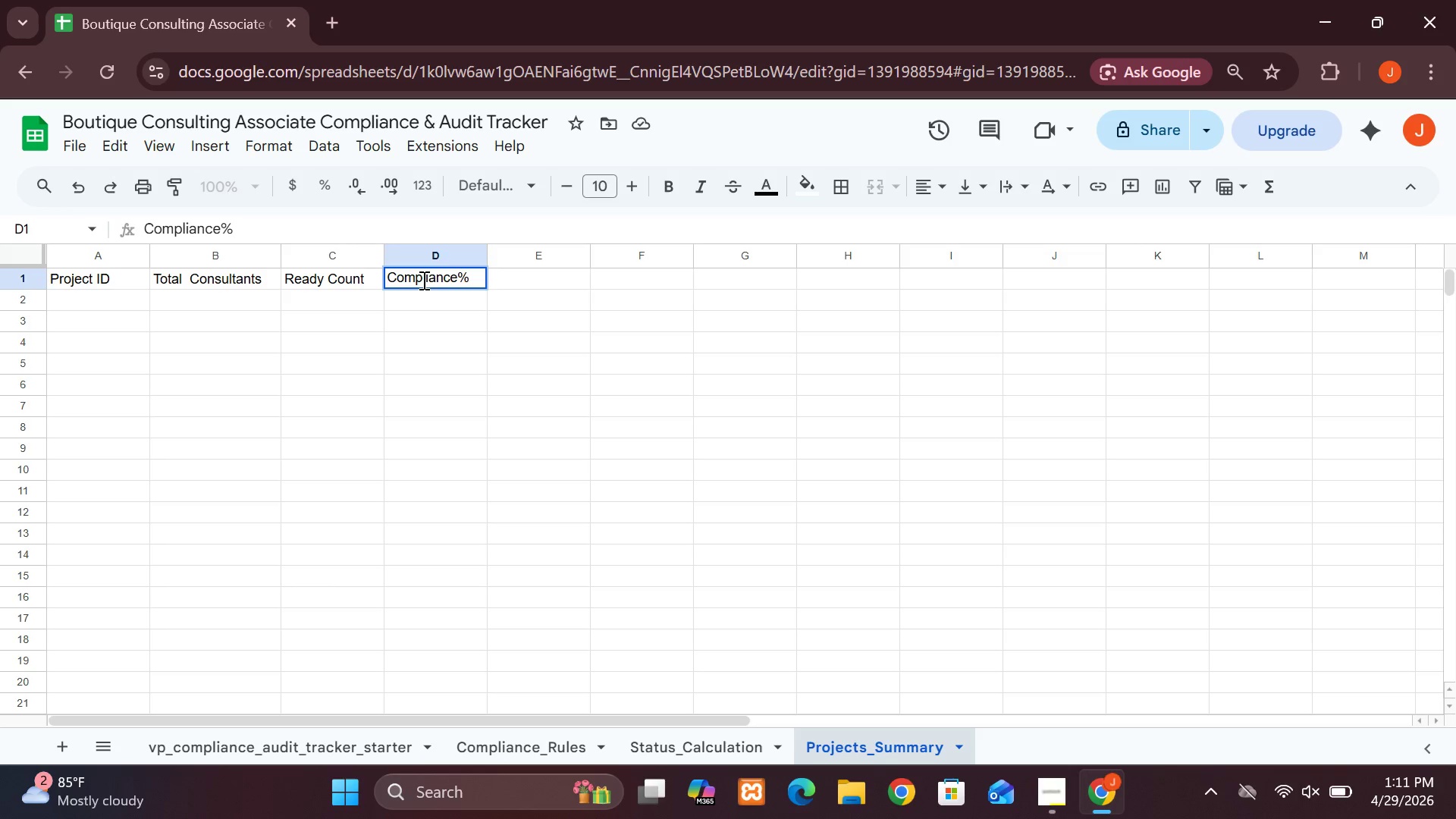 
left_click([453, 279])
 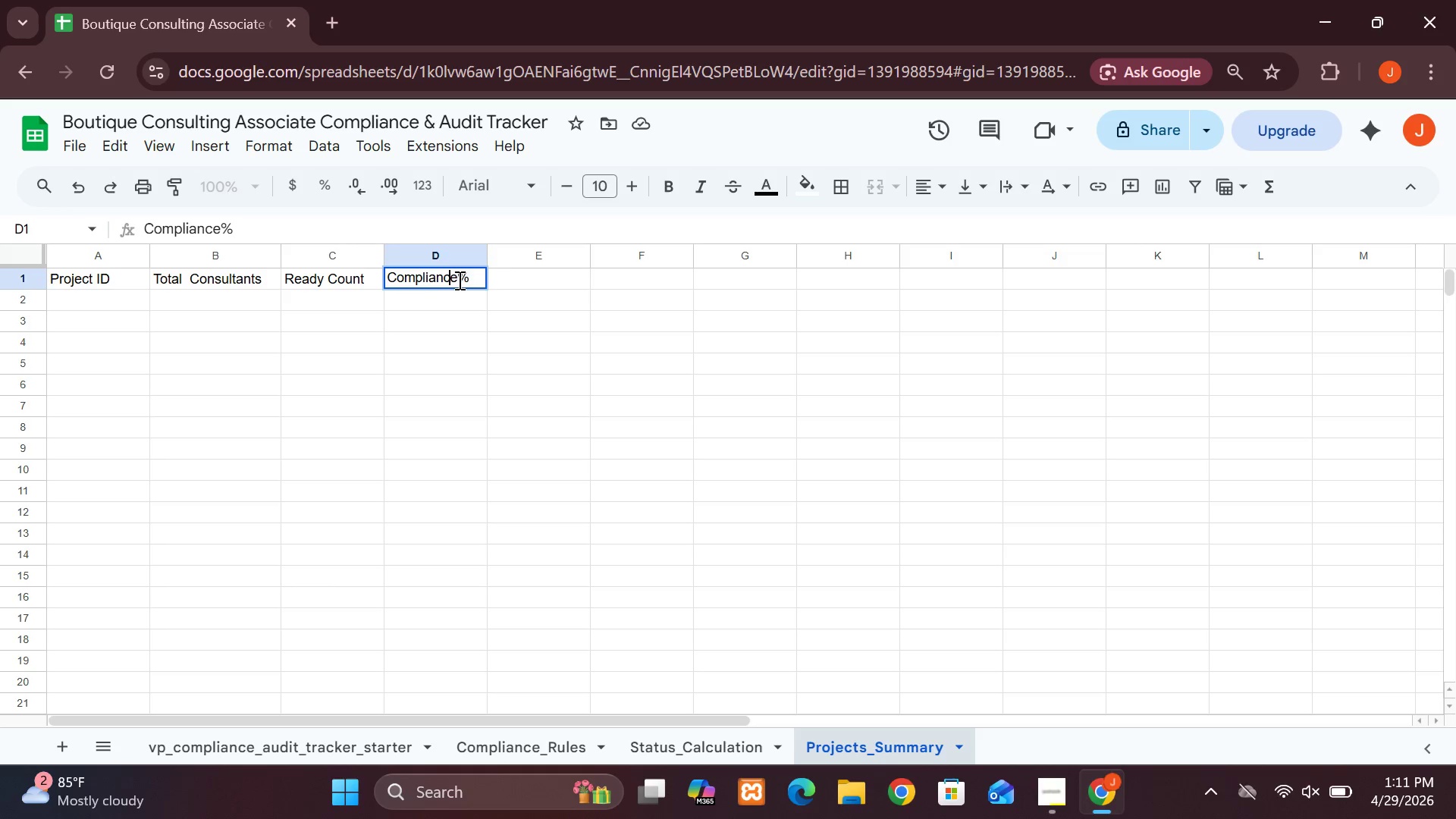 
left_click([458, 280])
 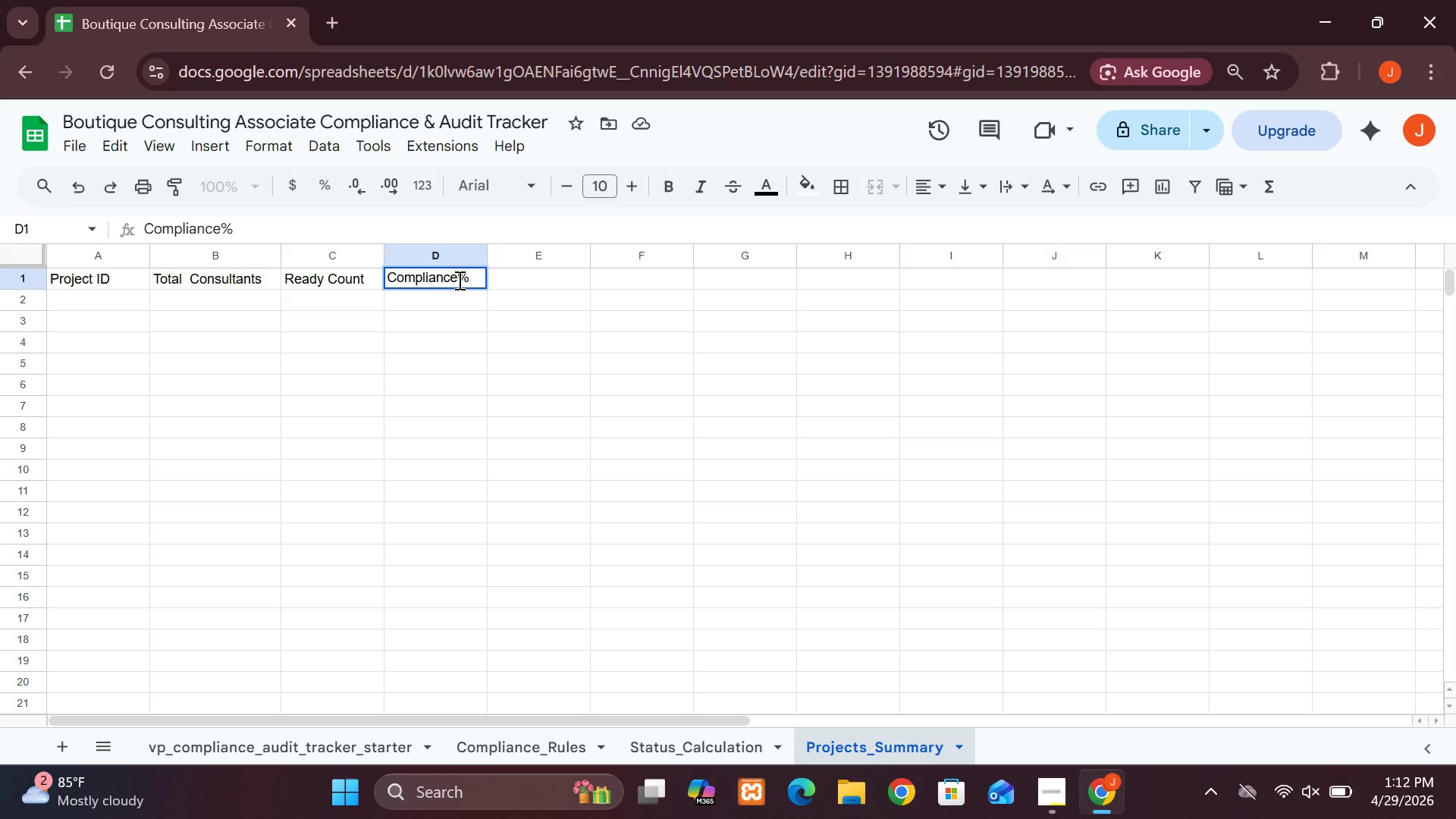 
key(Space)
 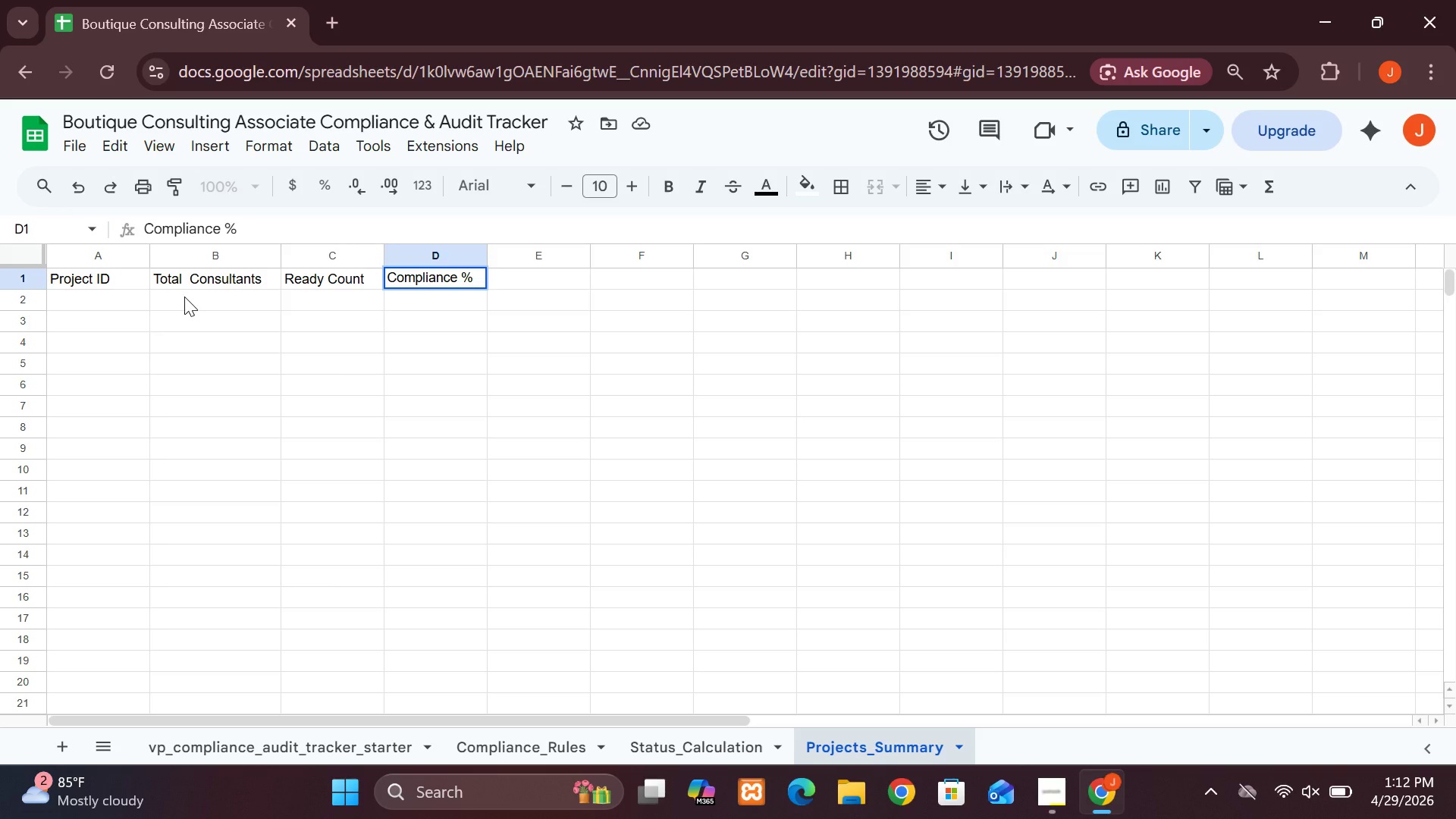 
left_click([184, 297])
 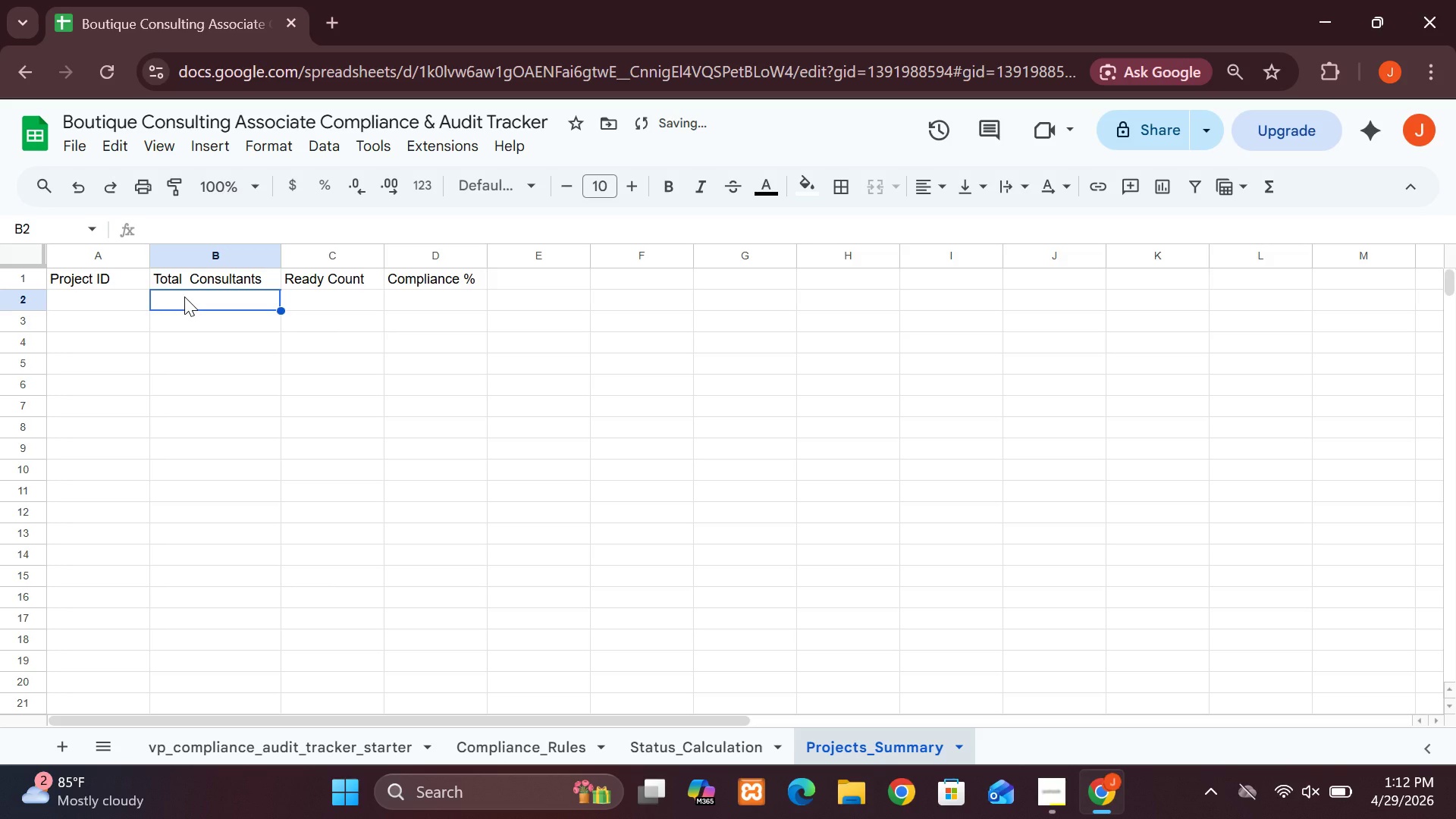 
key(Equal)
 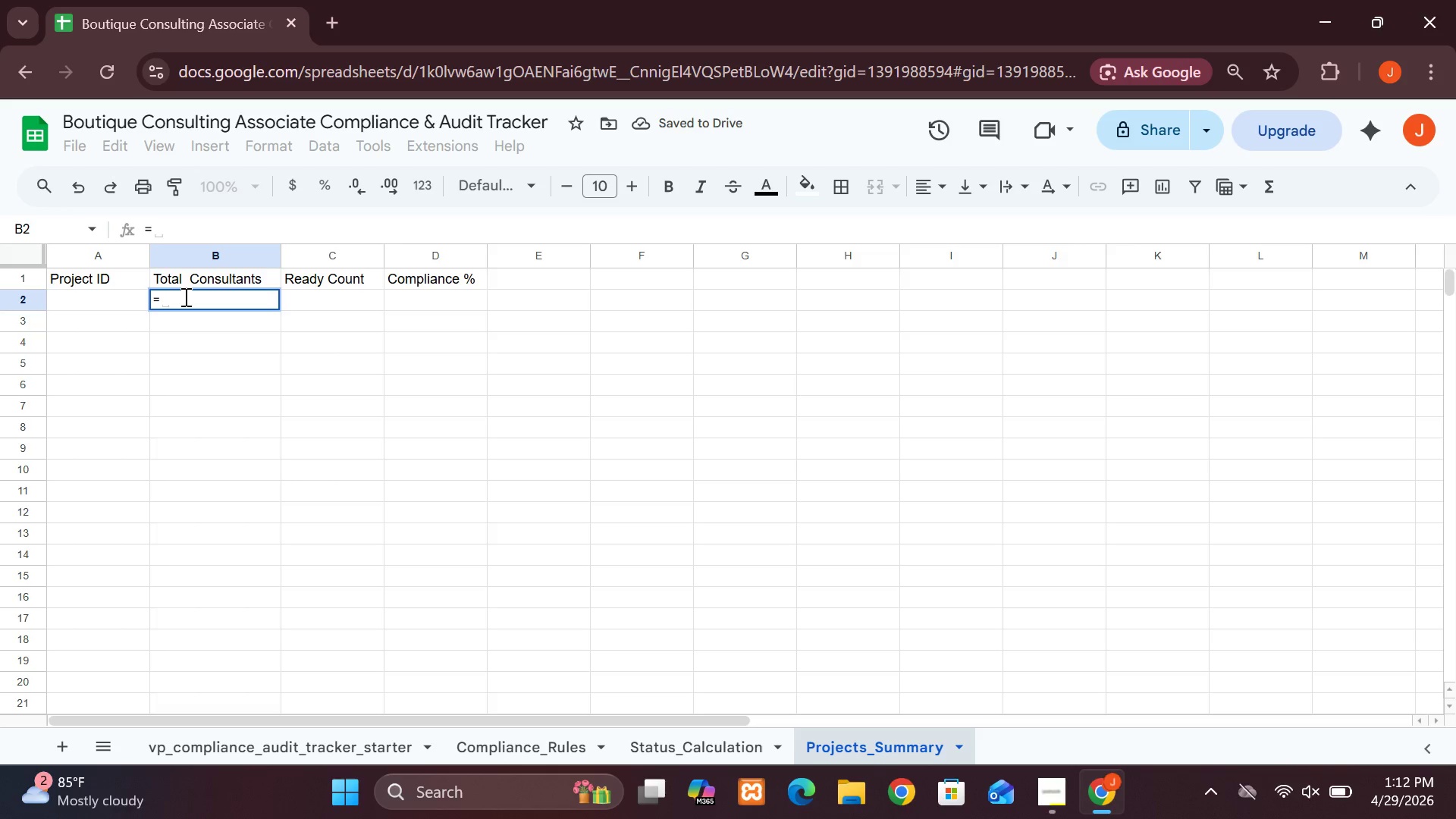 
wait(5.28)
 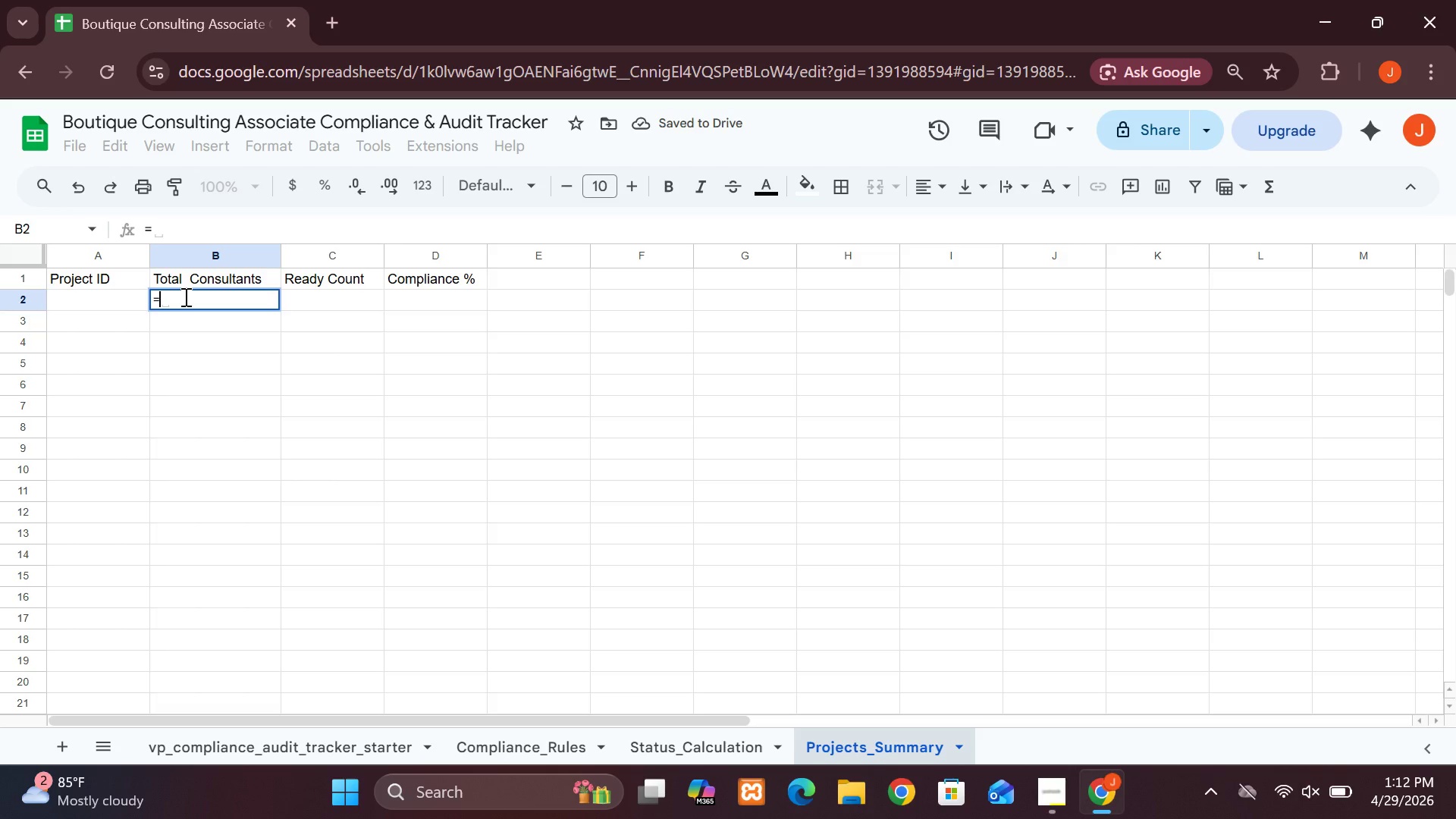 
type(COUN)
 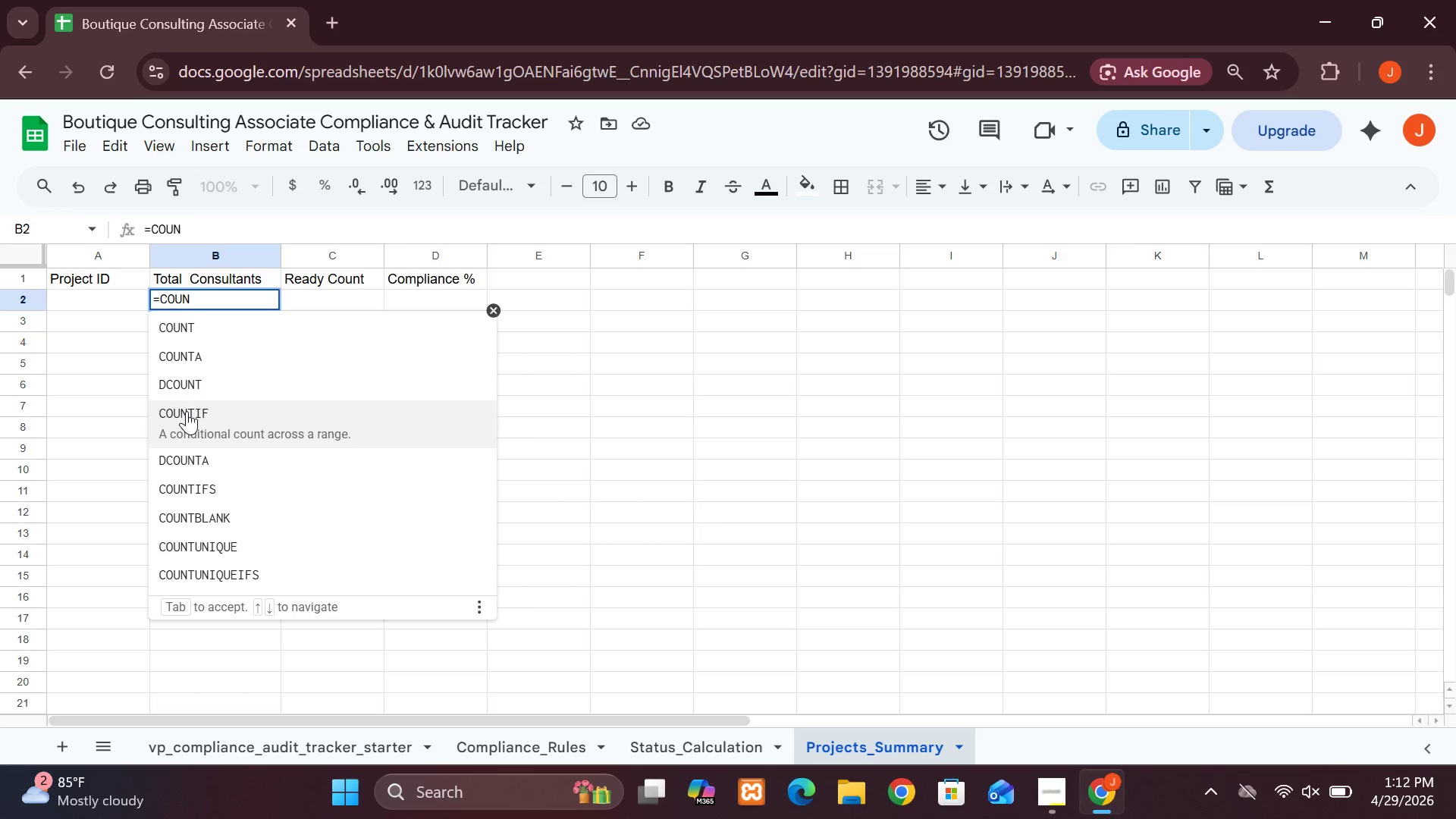 
left_click([187, 411])
 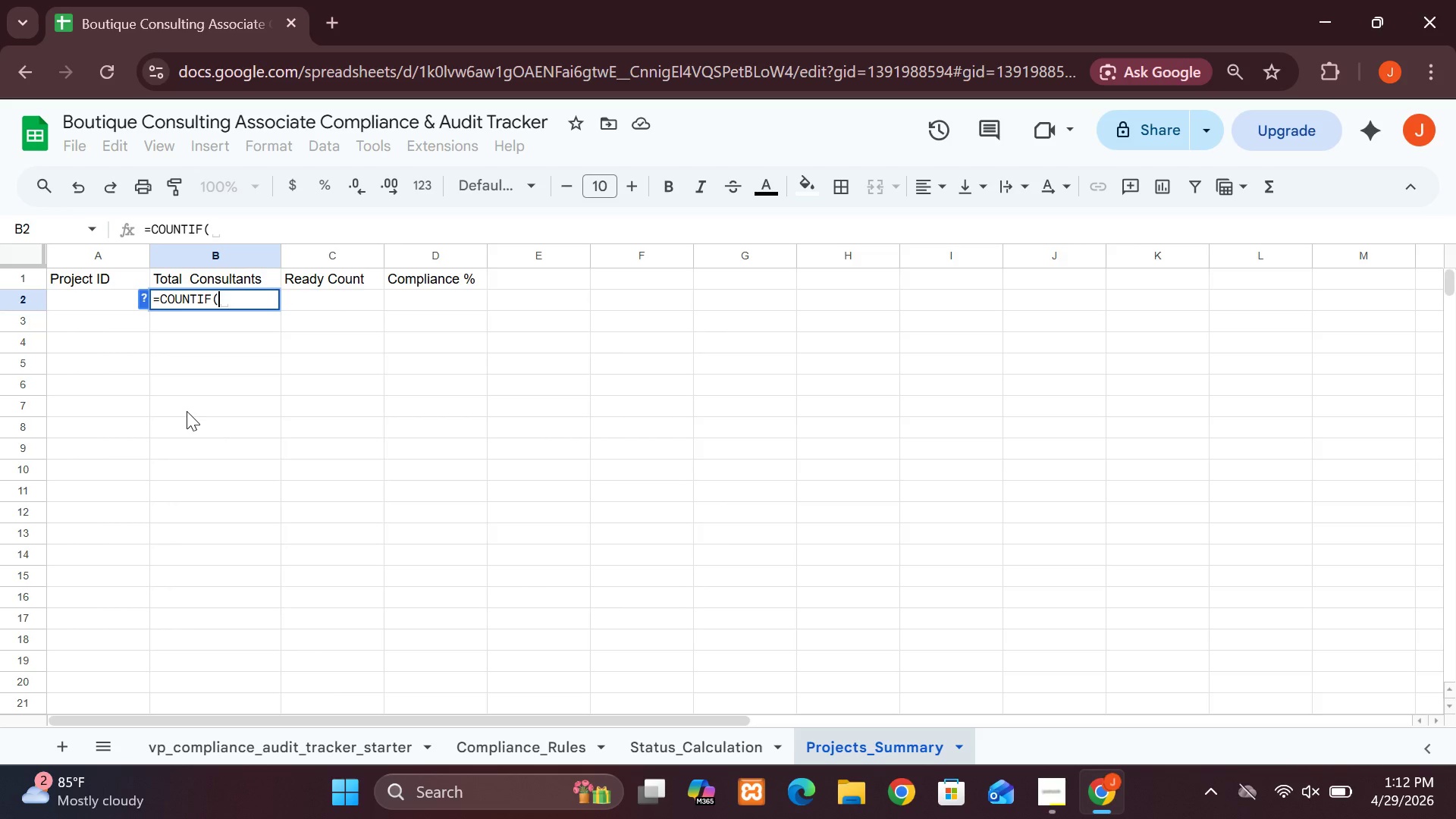 
type(Audit_)
 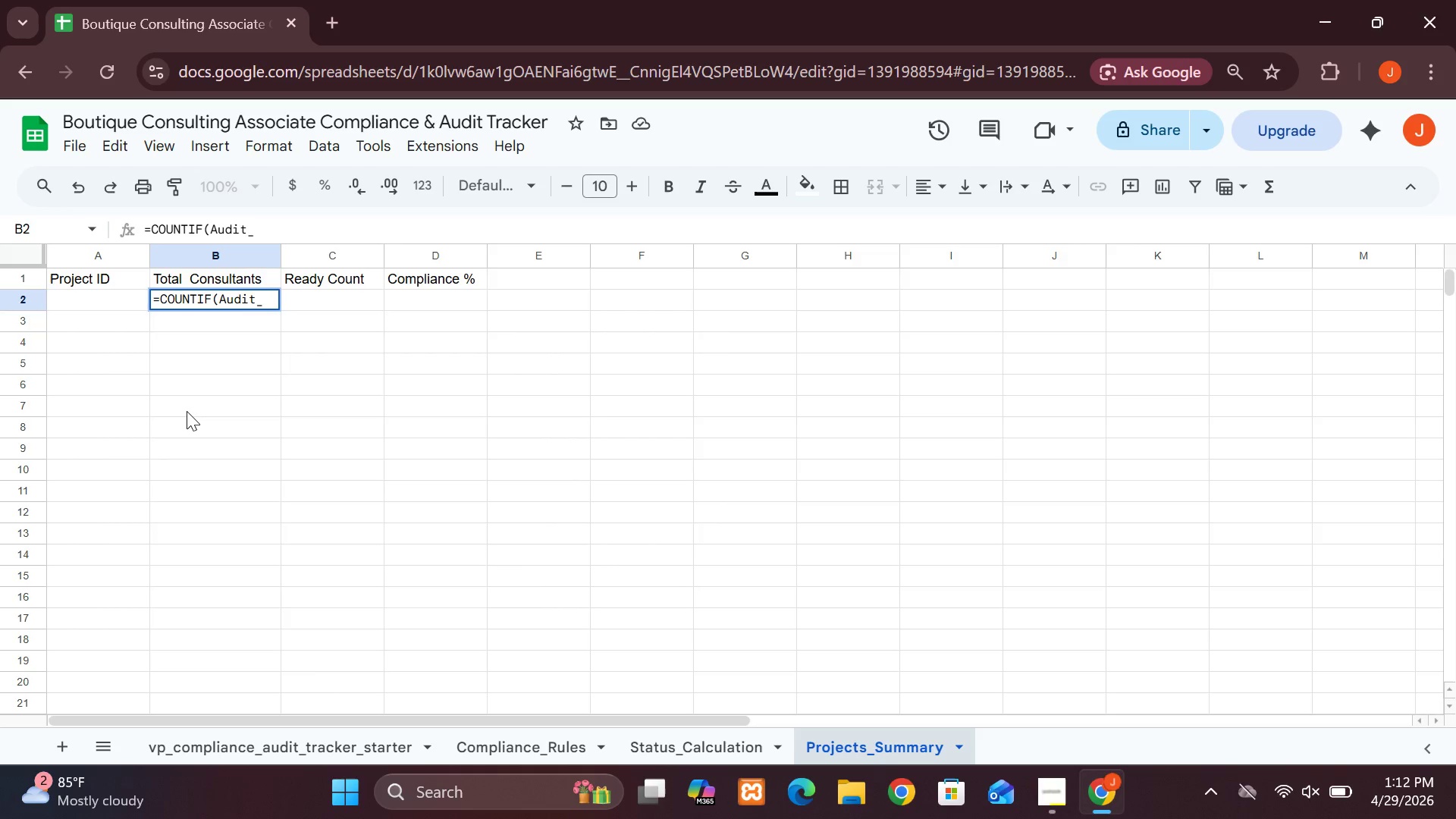 
type(Log)
 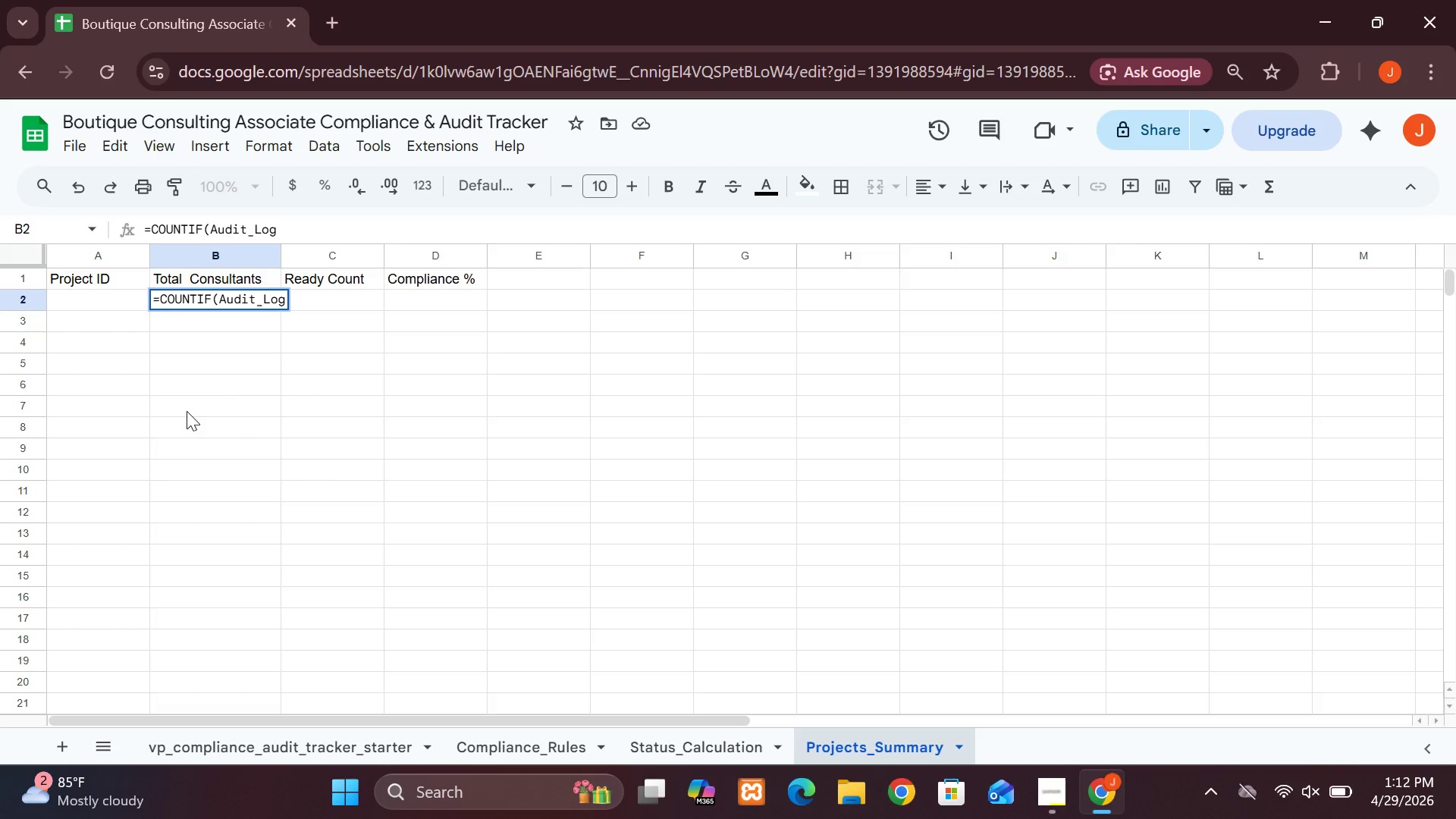 
wait(6.0)
 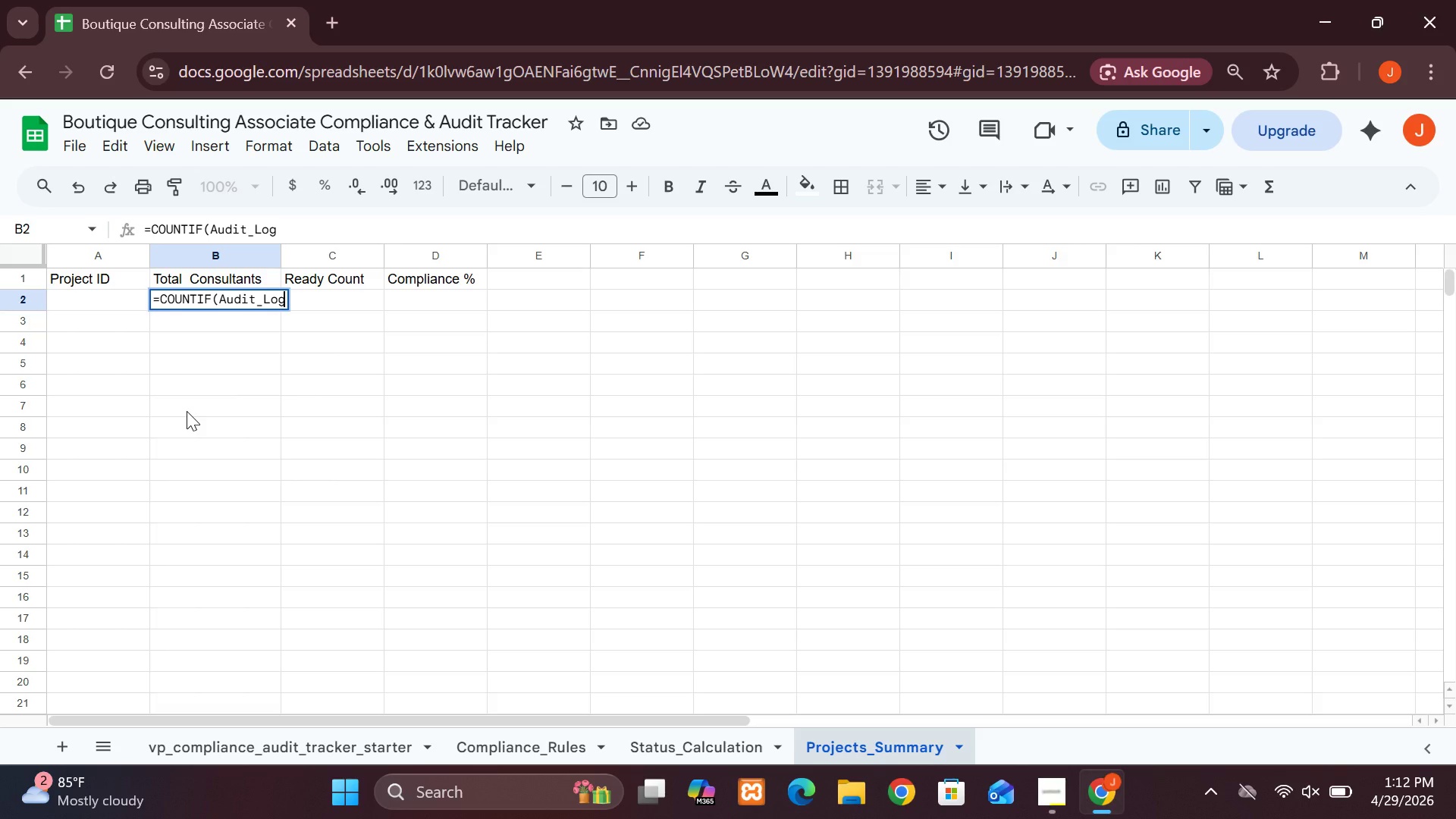 
key(Shift+1)
 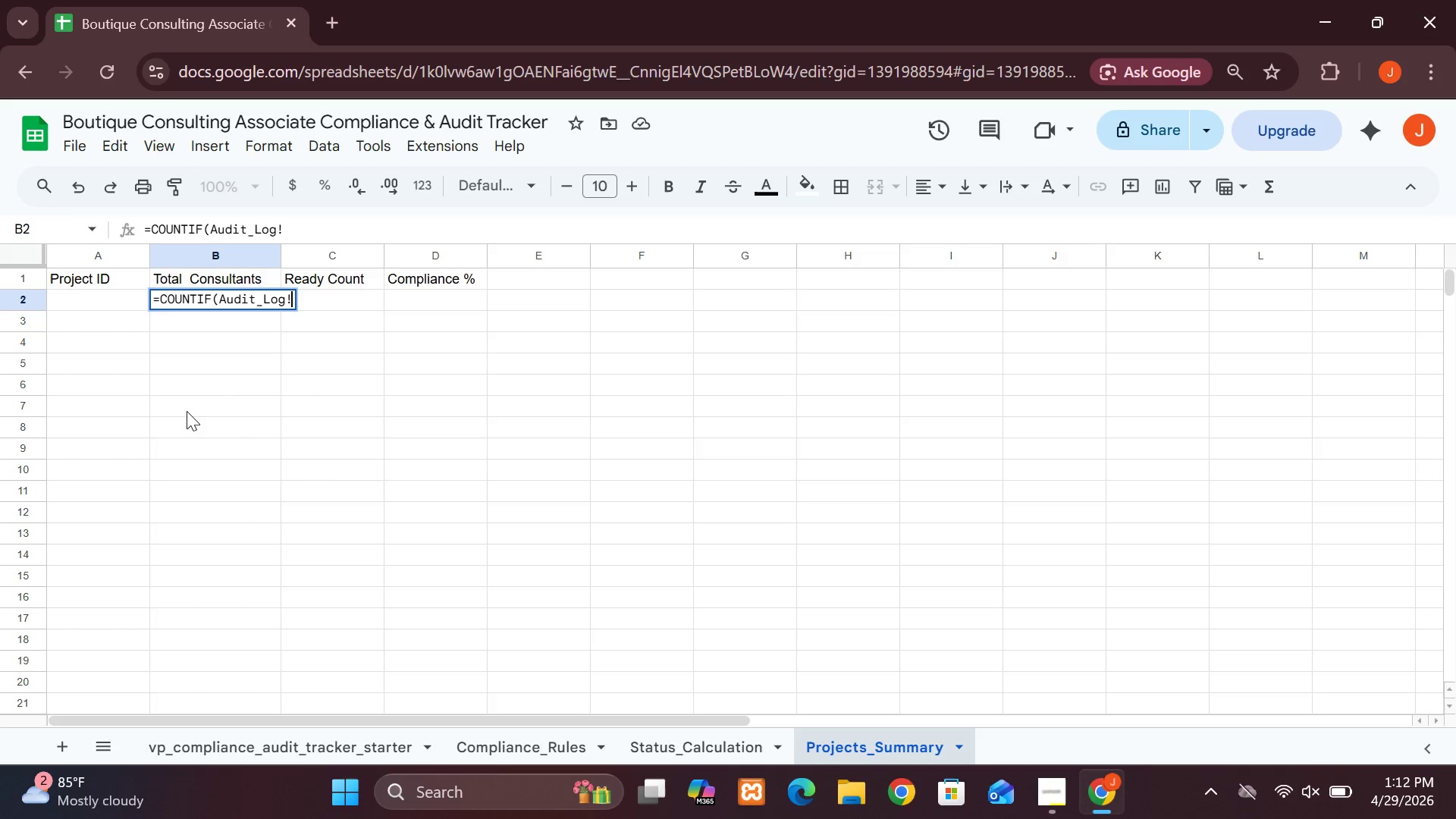 
key(CapsLock)
 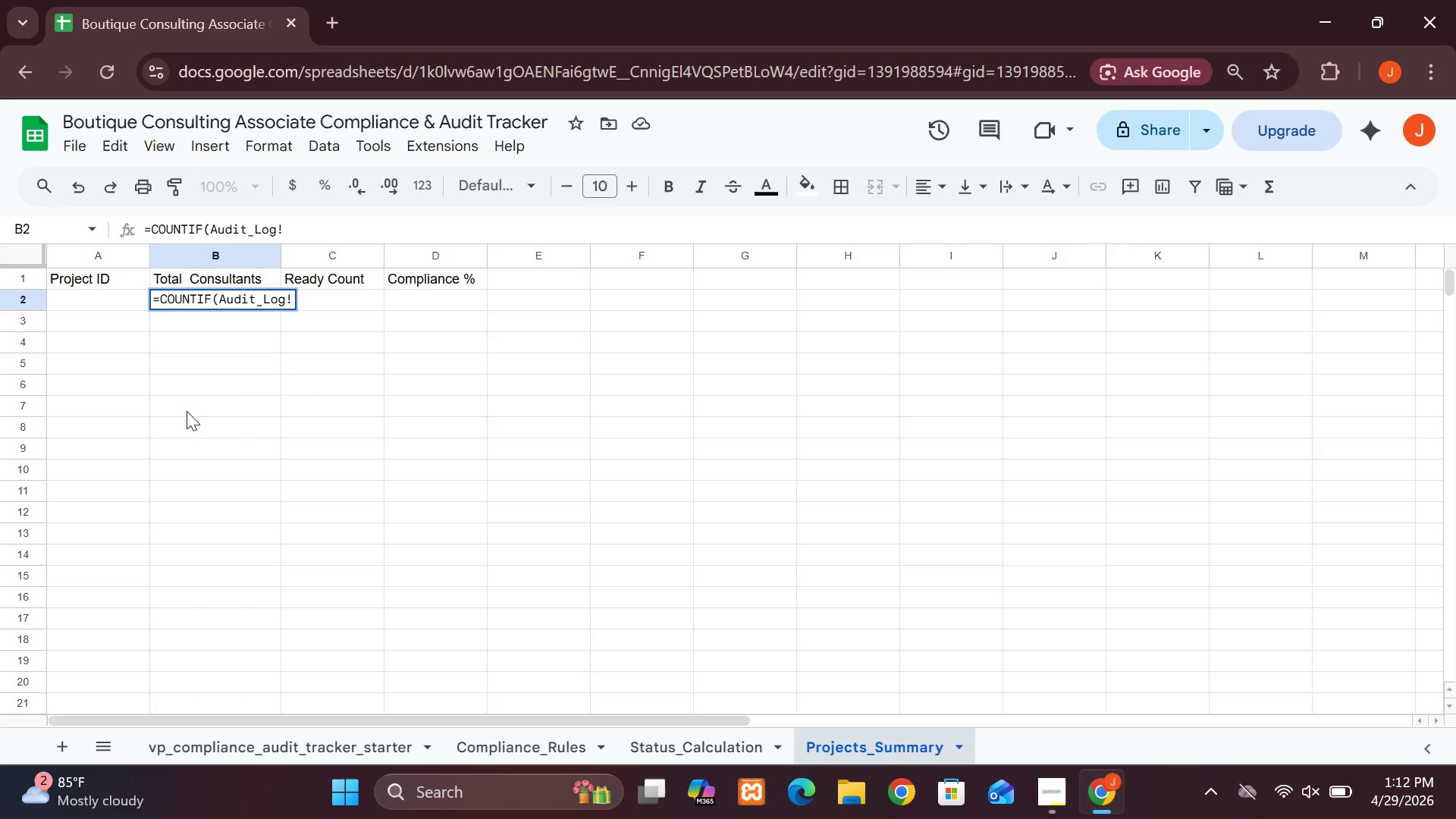 
key(B)
 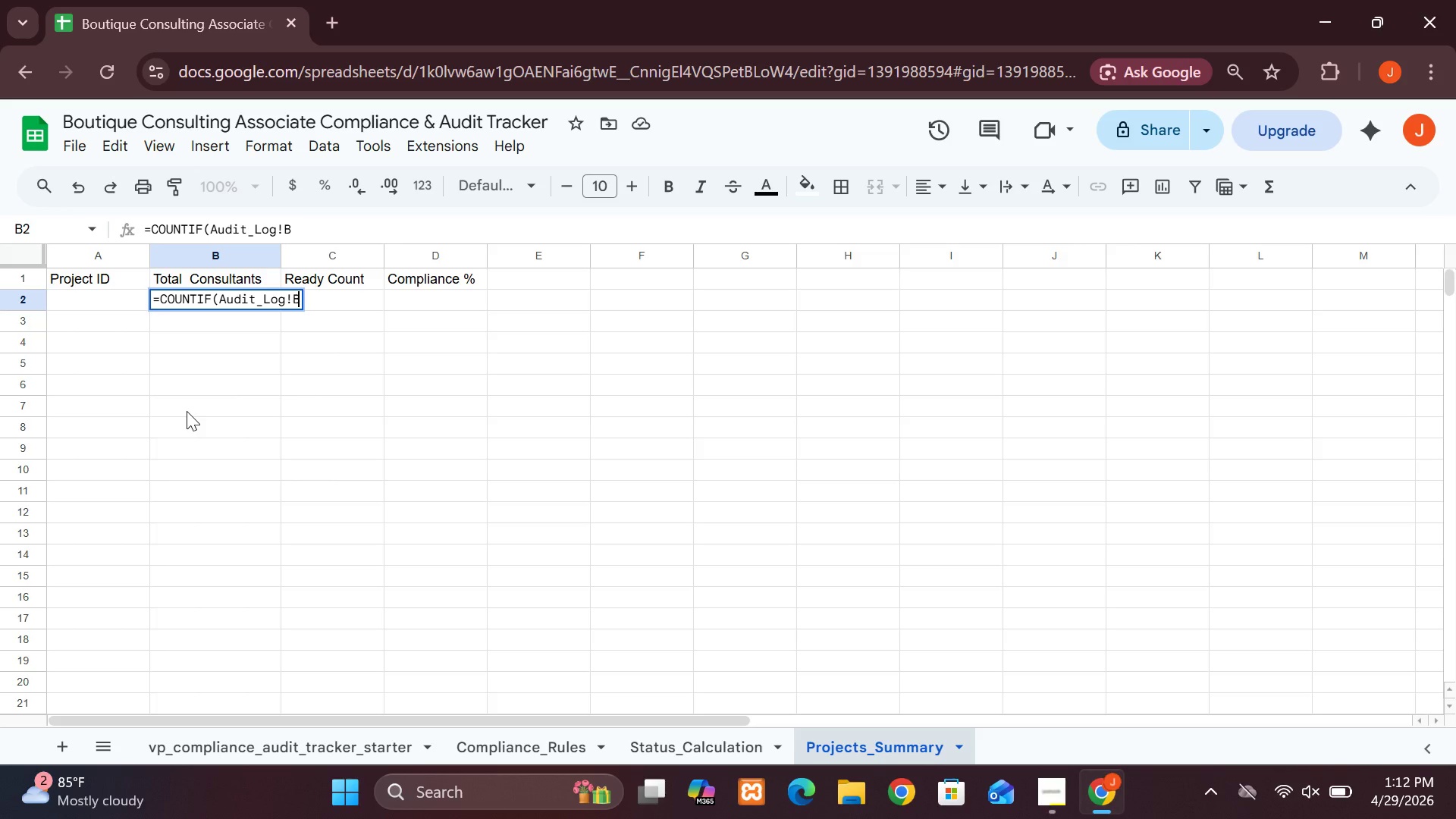 
key(Shift+Semicolon)
 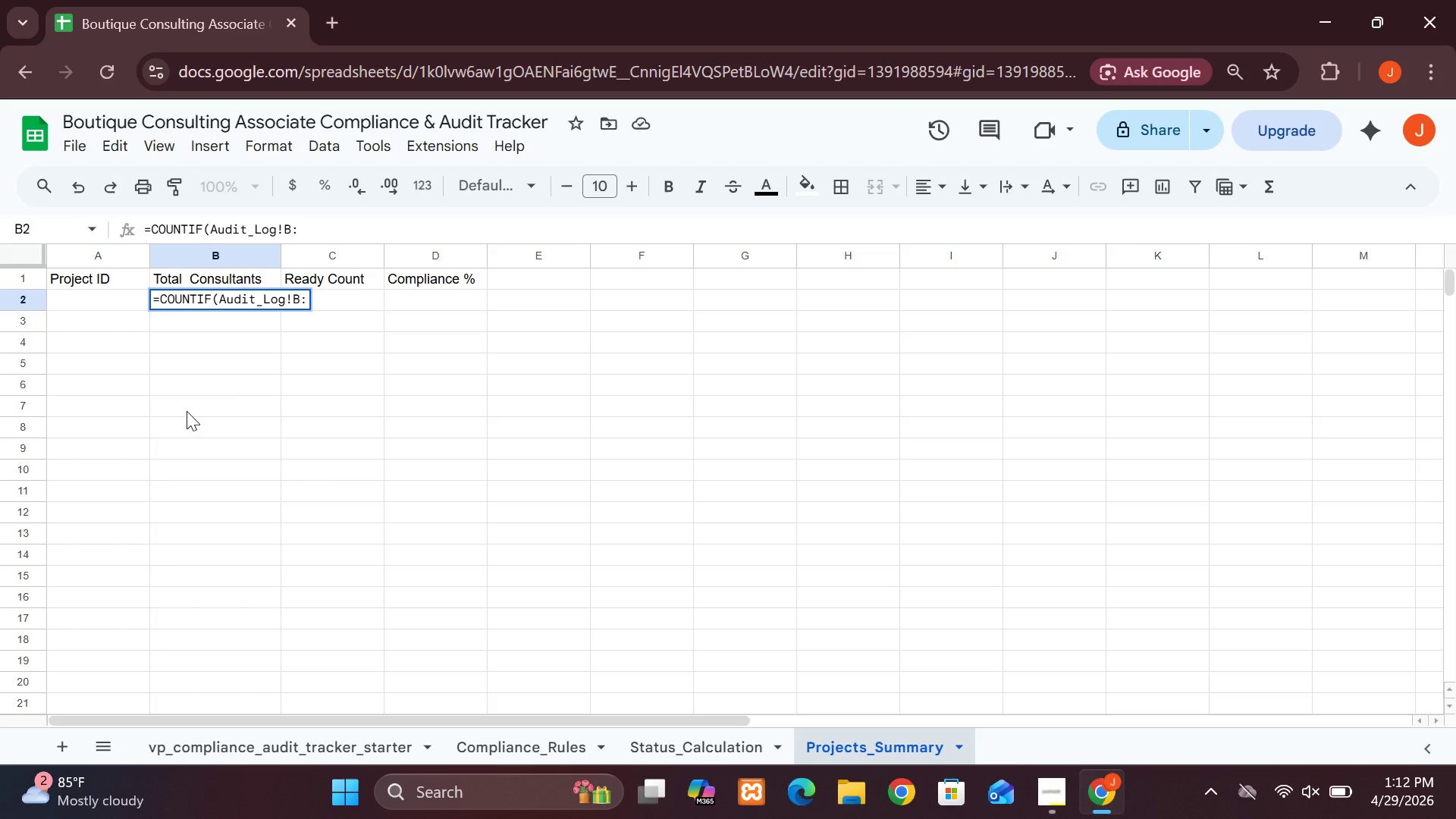 
key(B)
 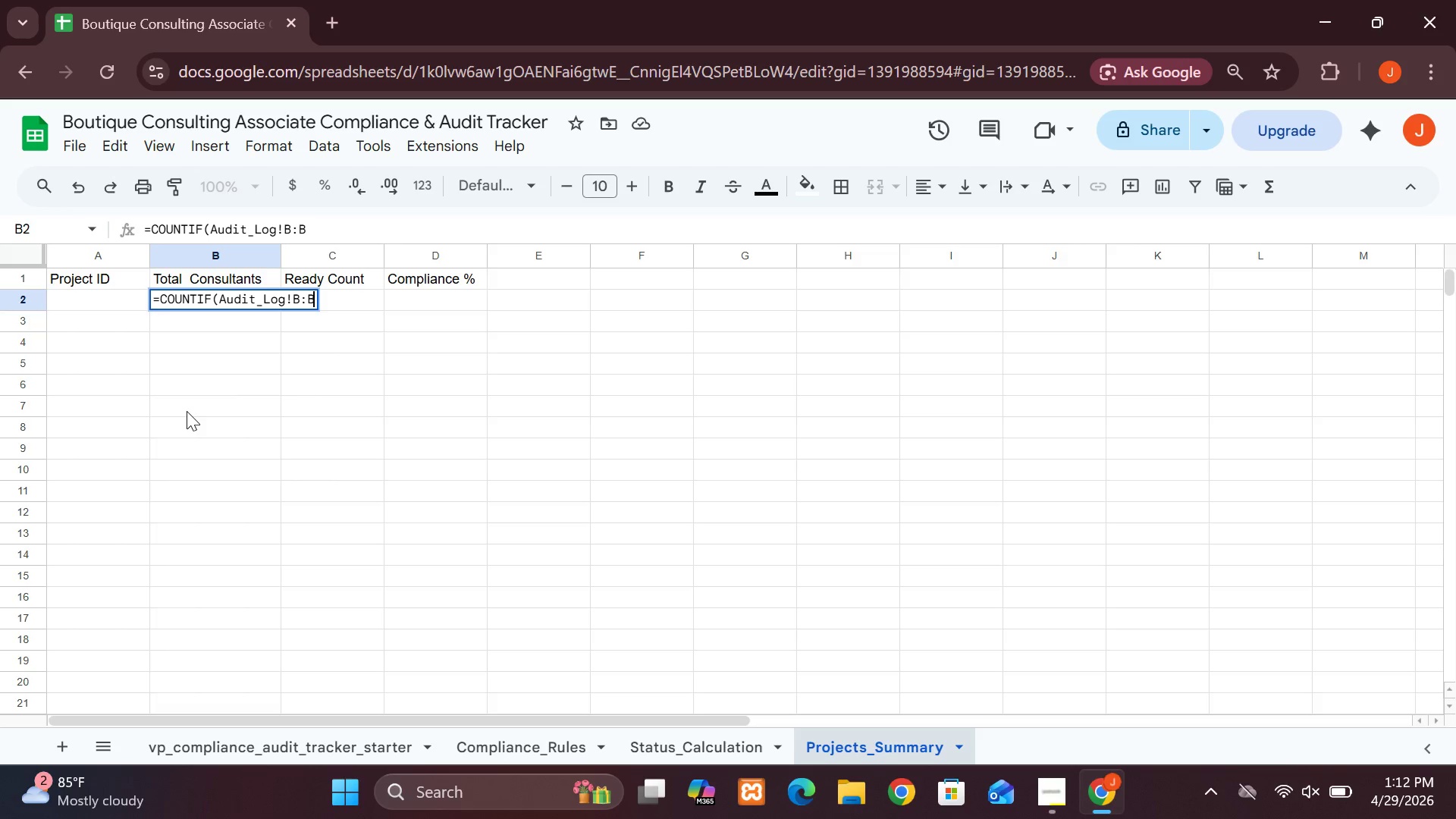 
wait(7.41)
 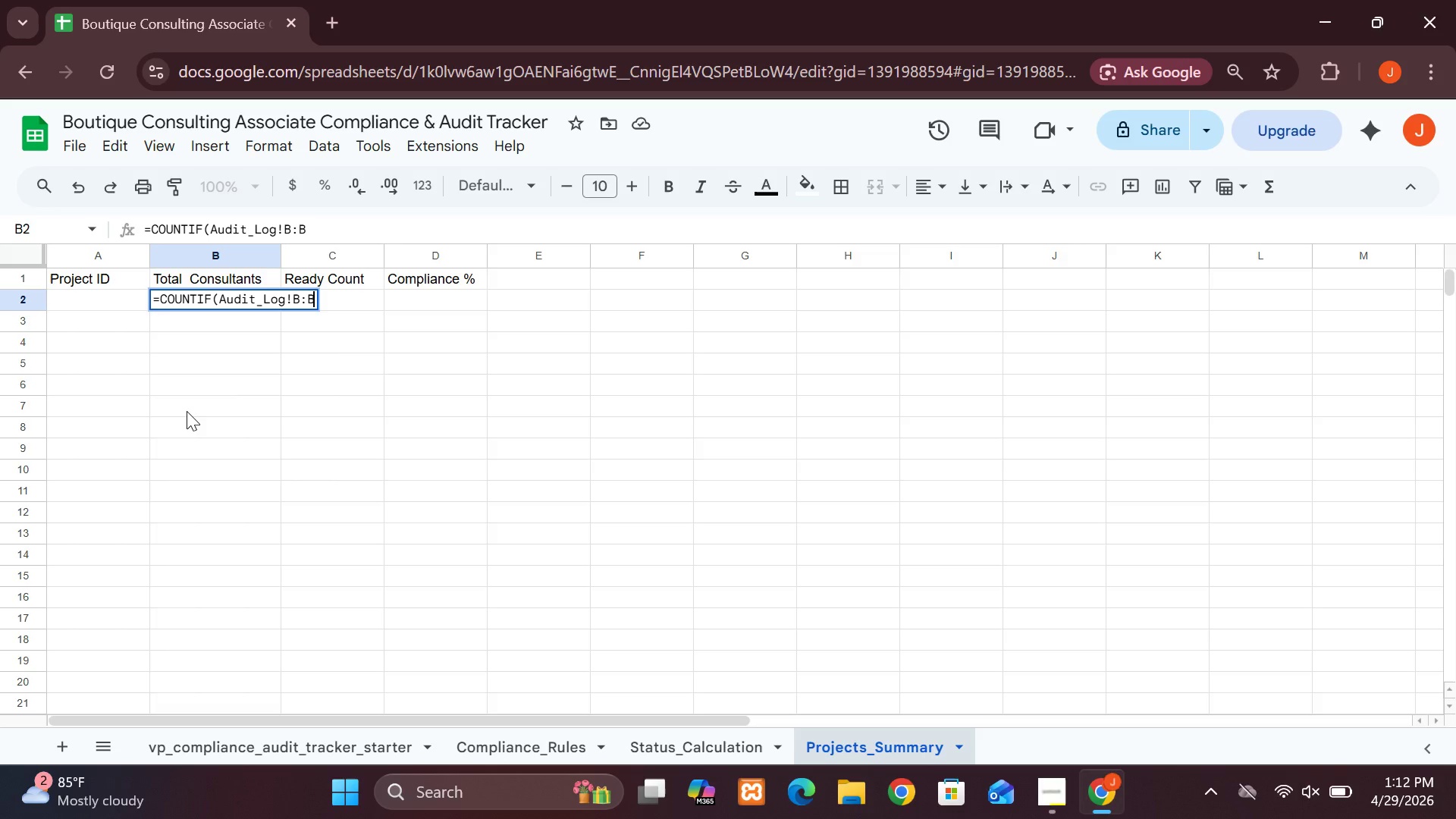 
type(,A2)
 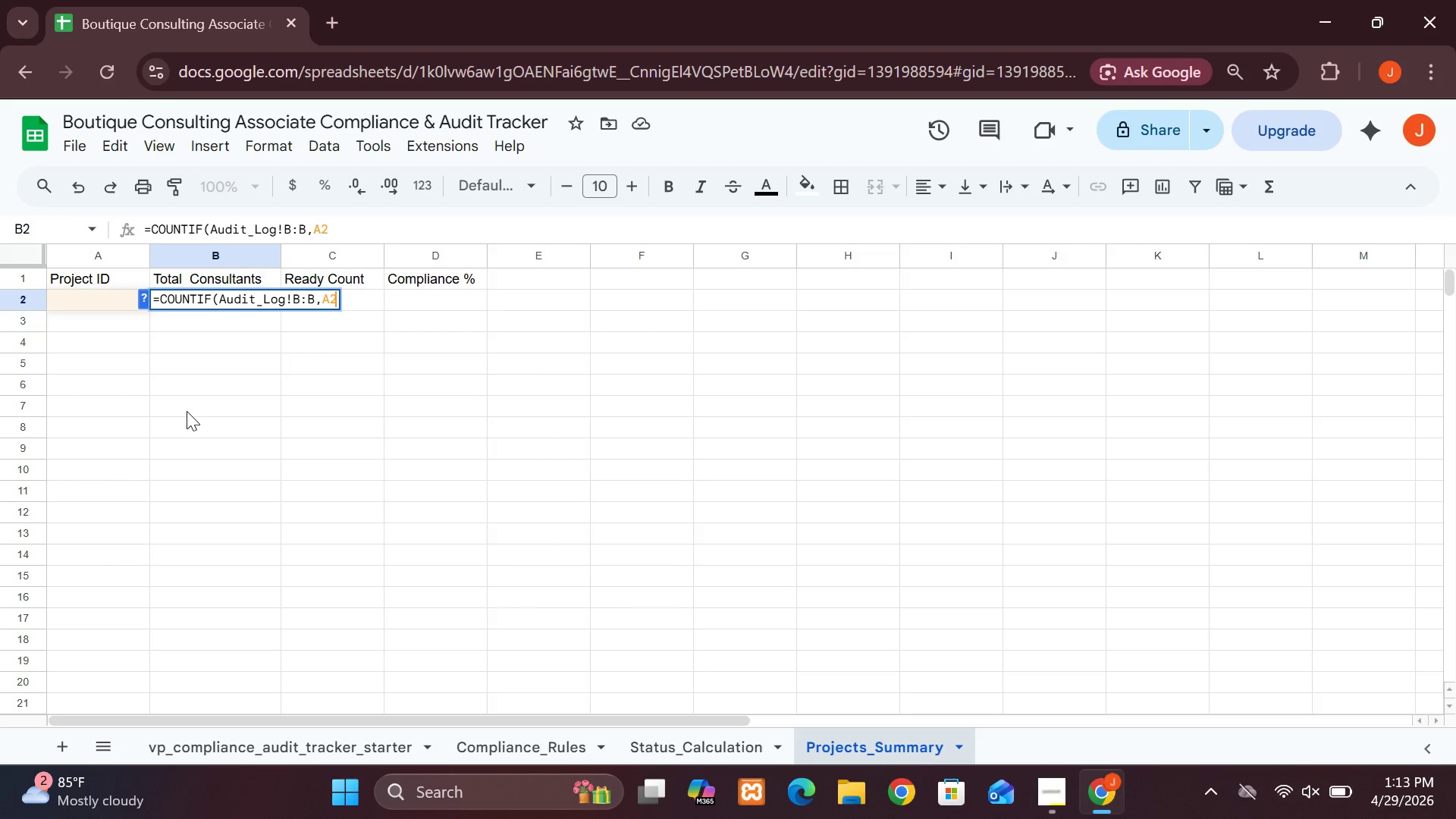 
wait(6.56)
 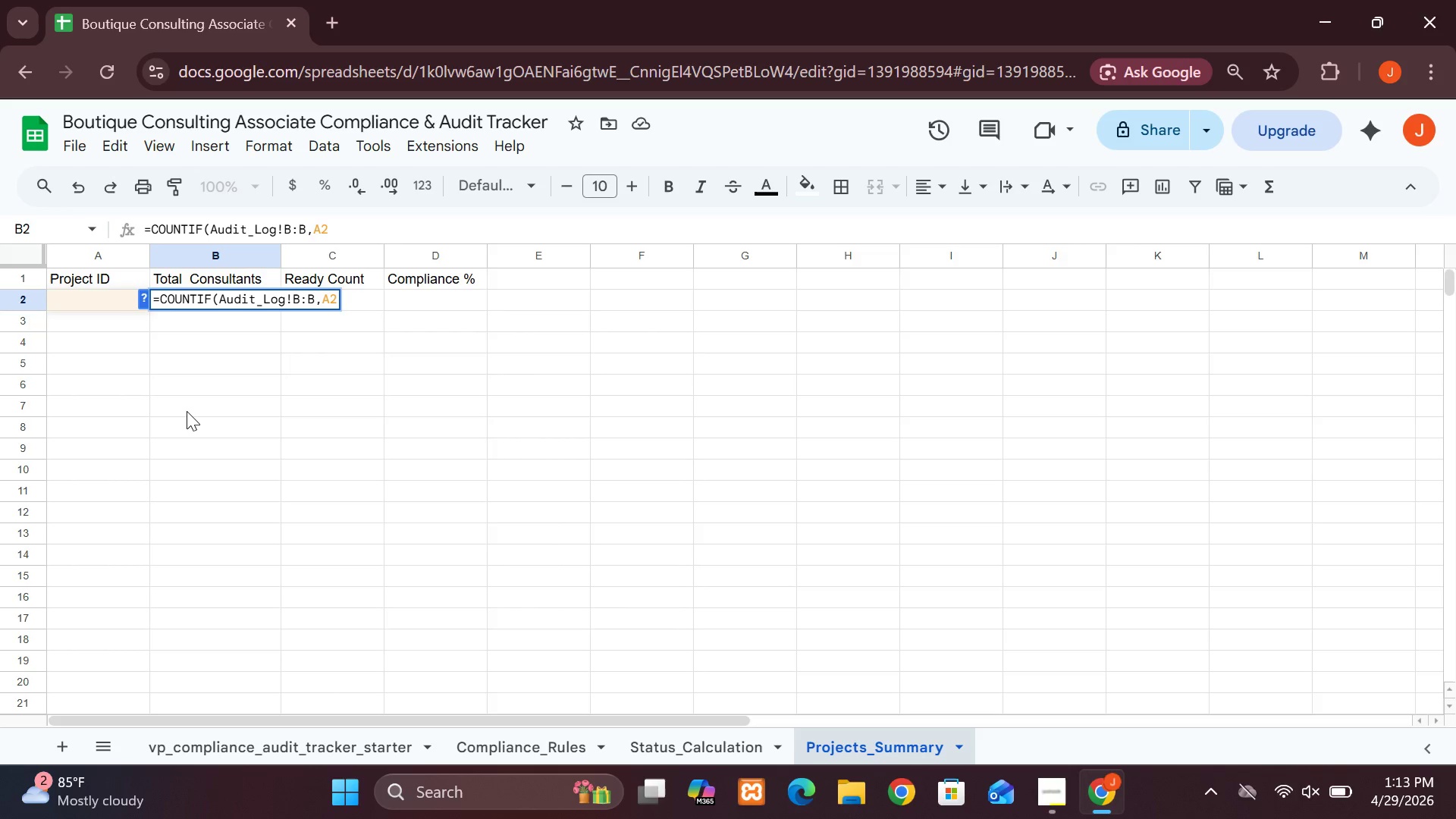 
key(Shift+0)
 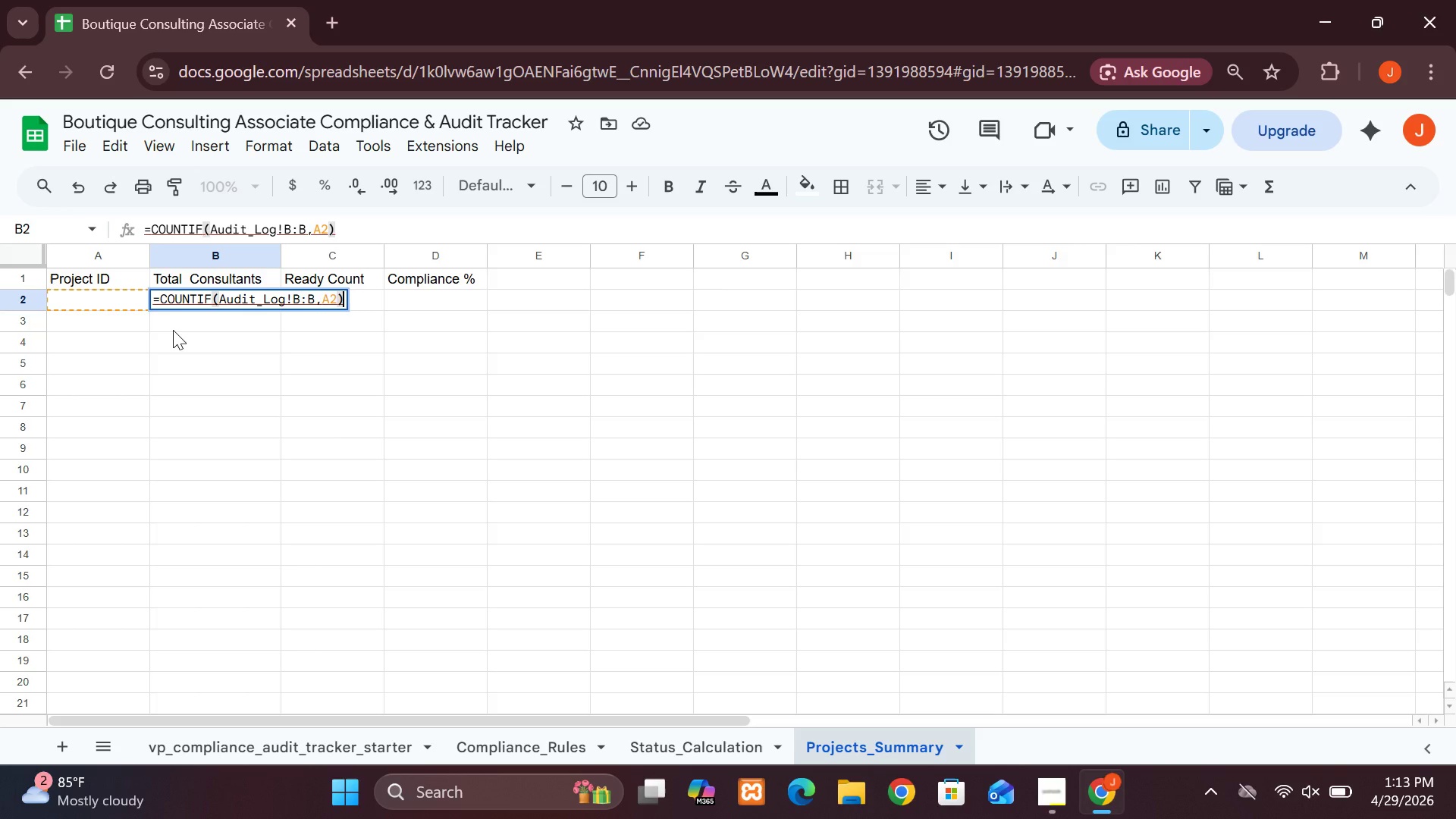 
wait(14.72)
 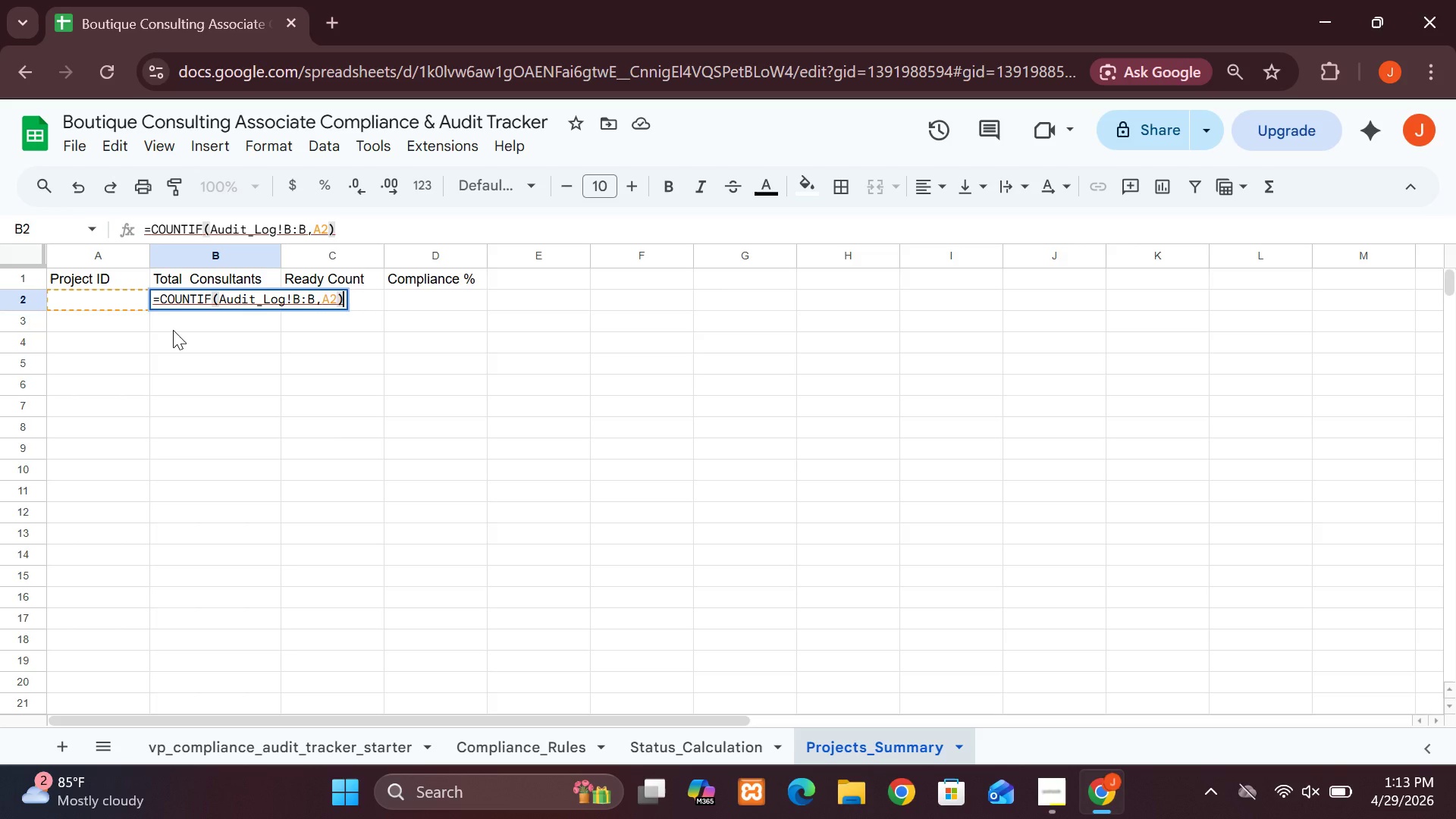 
hold_key(key=ControlLeft, duration=0.8)
 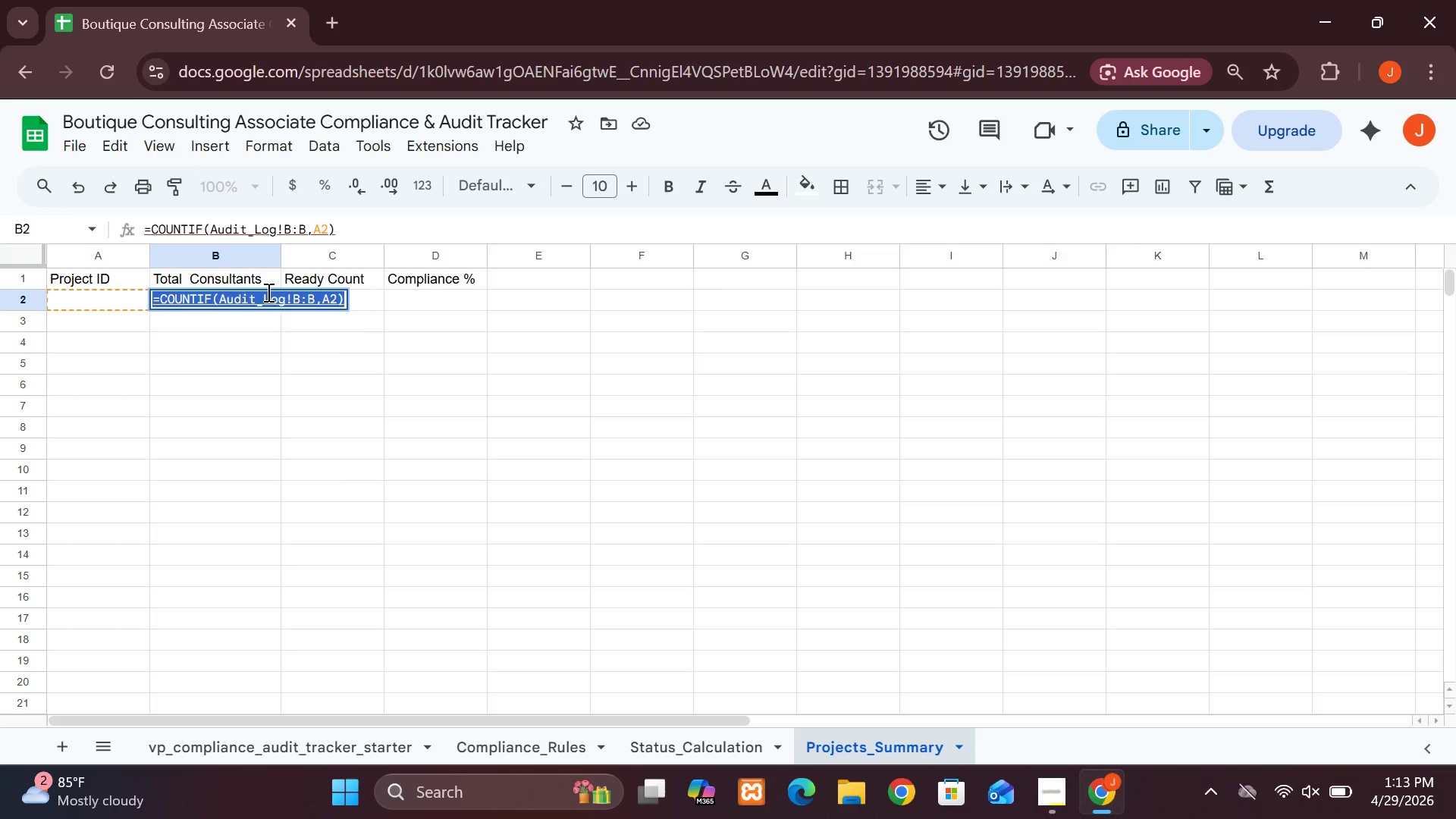 
hold_key(key=A, duration=0.38)
 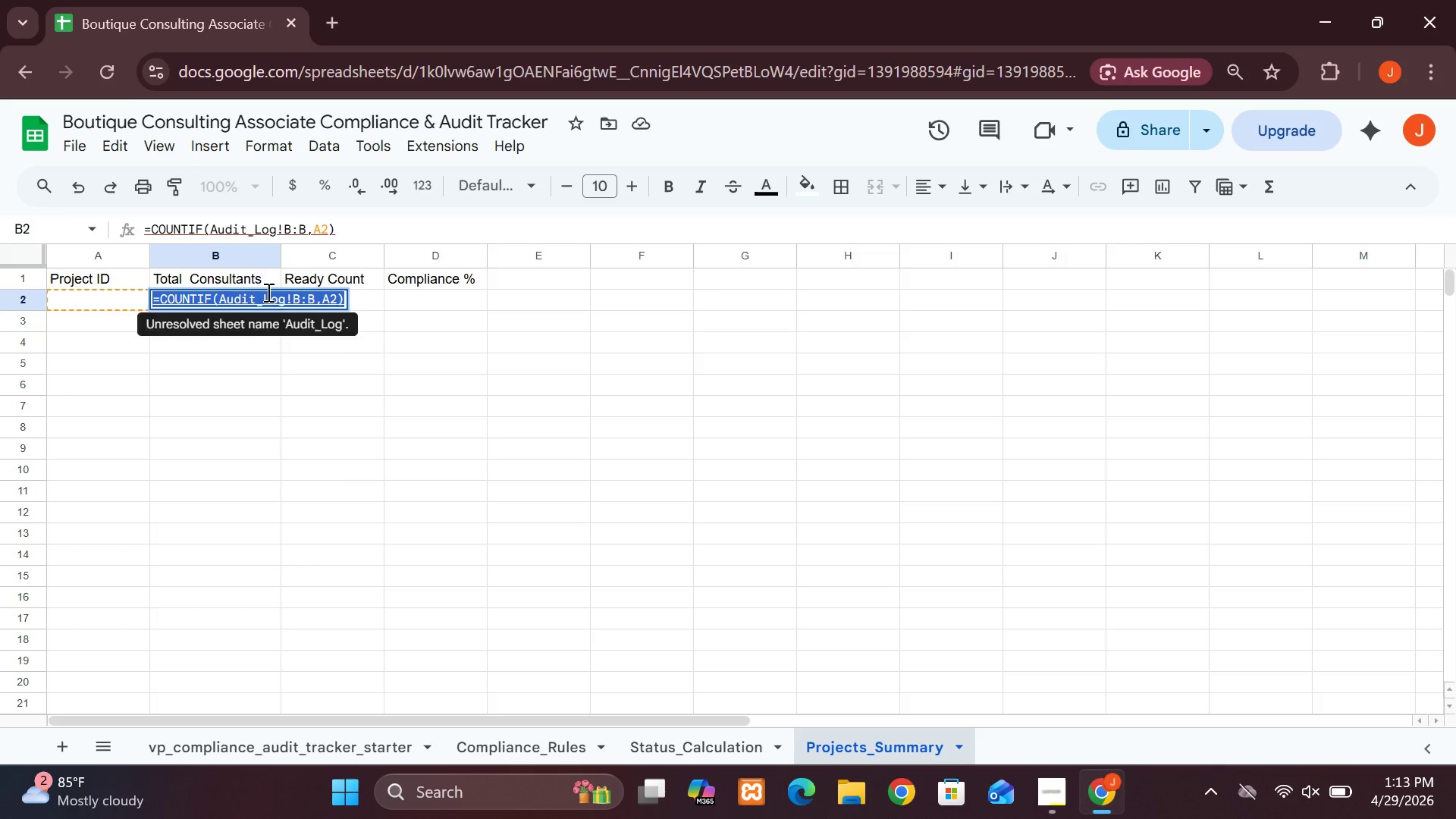 
hold_key(key=ControlLeft, duration=1.23)
 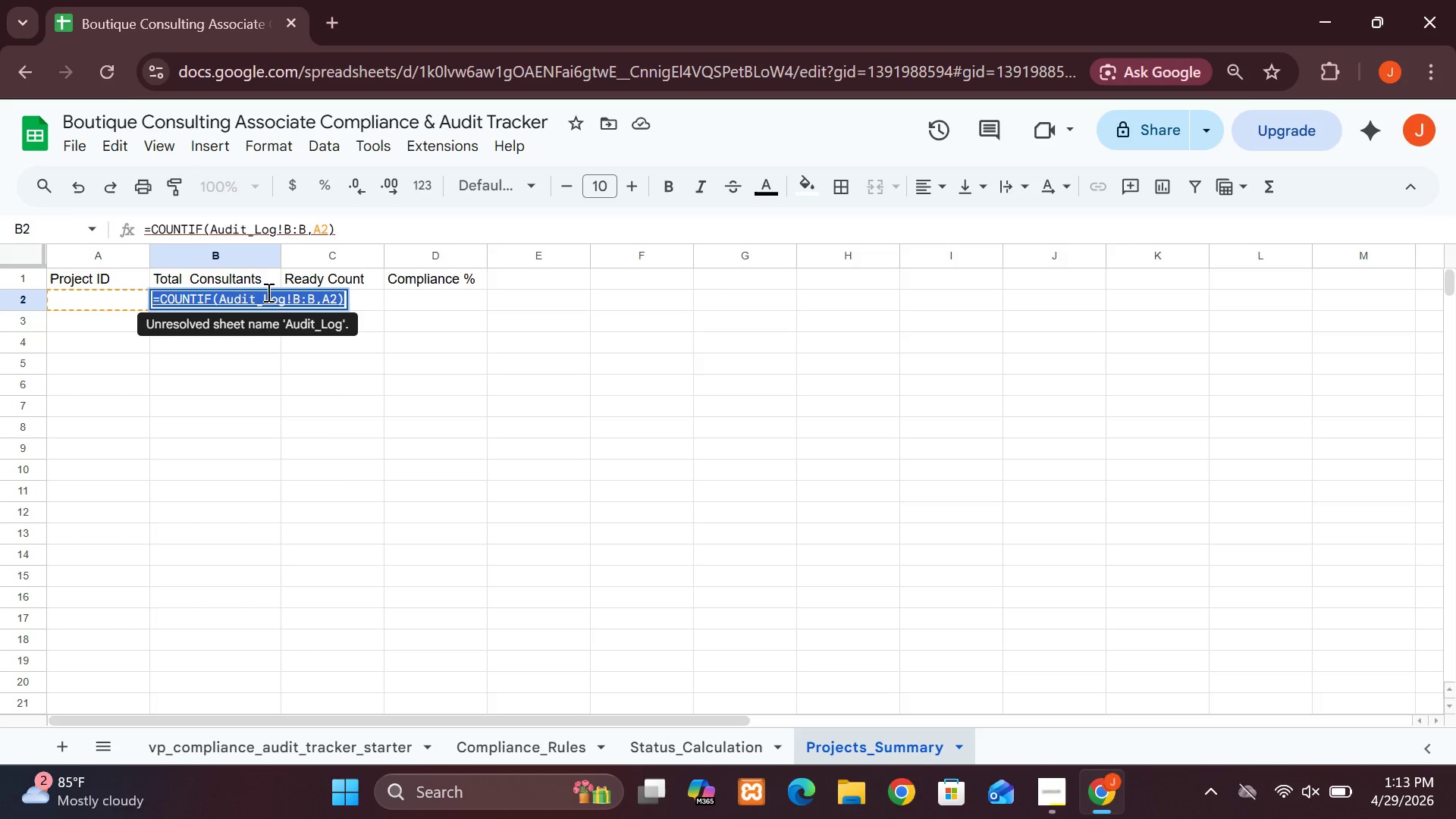 
hold_key(key=C, duration=0.31)
 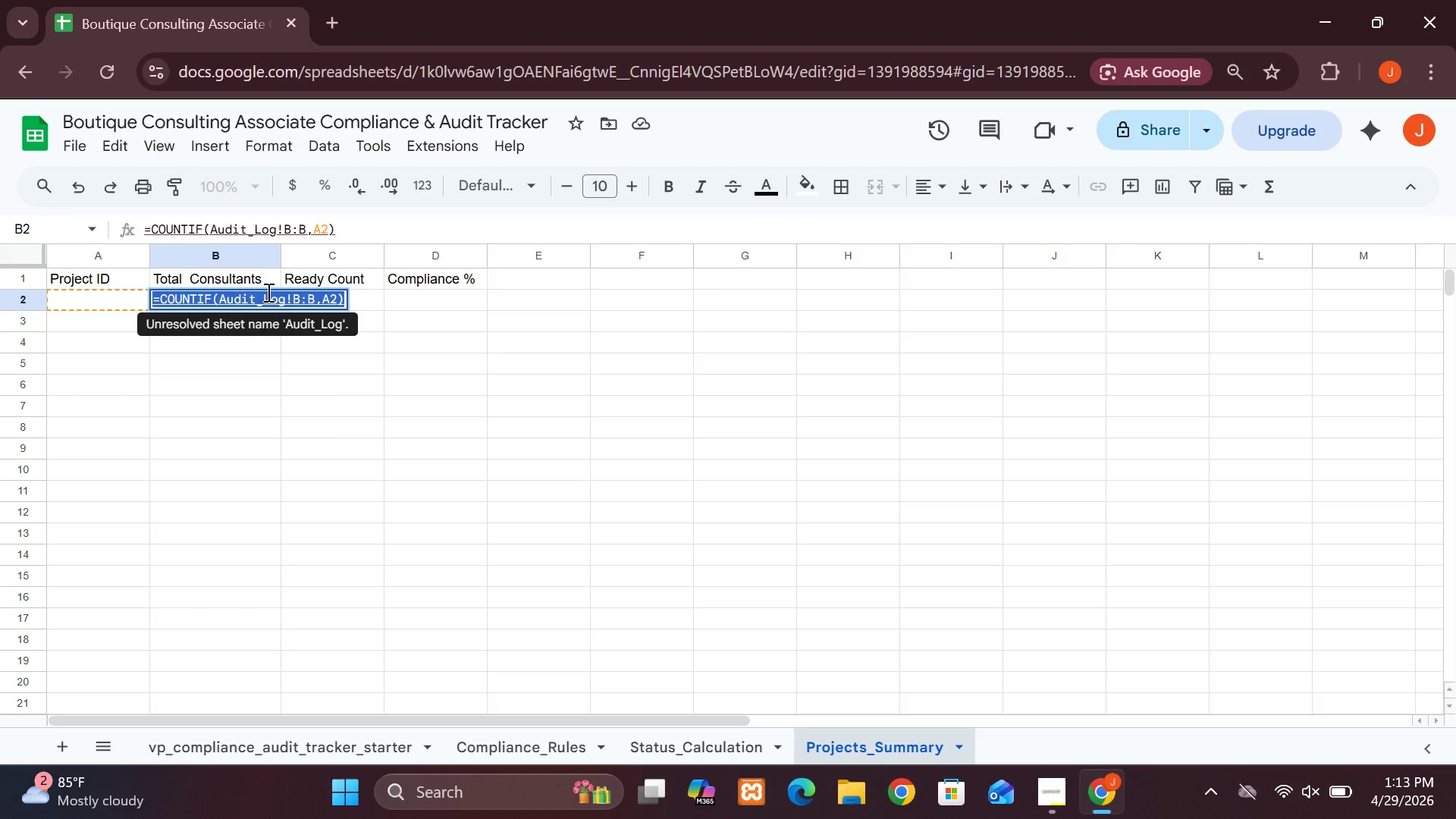 
key(Enter)
 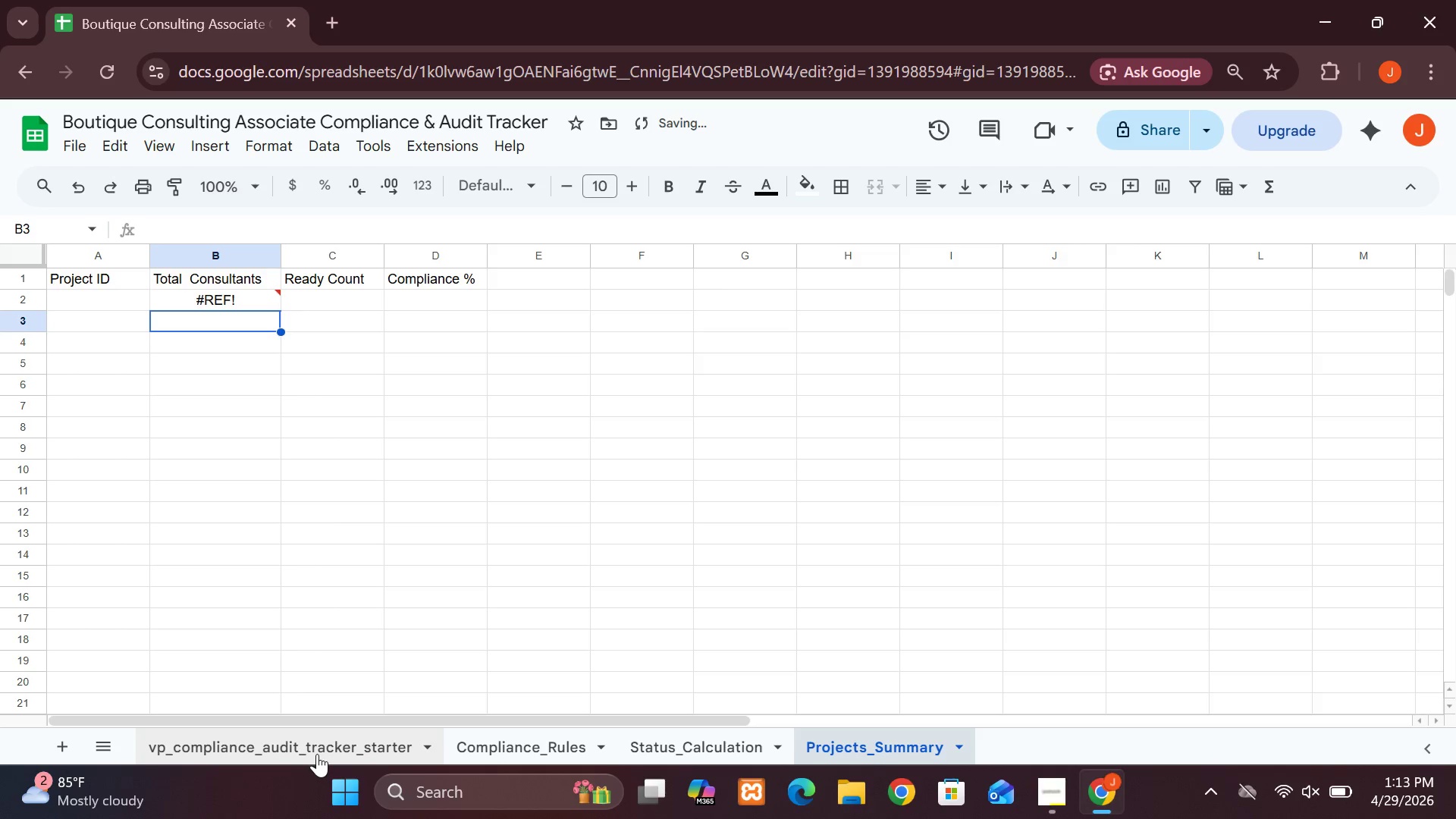 
double_click([317, 755])
 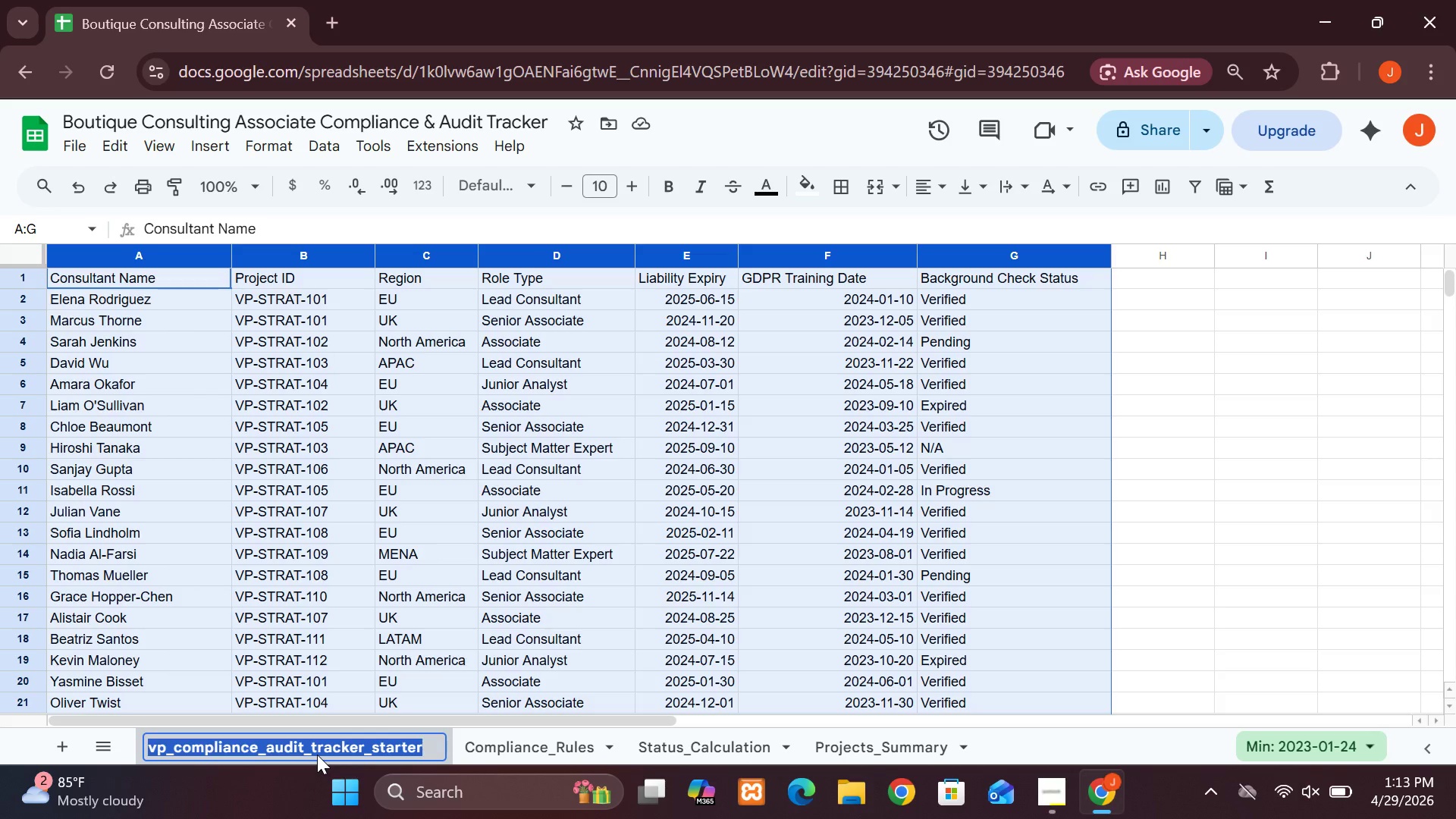 
type(Audi)
 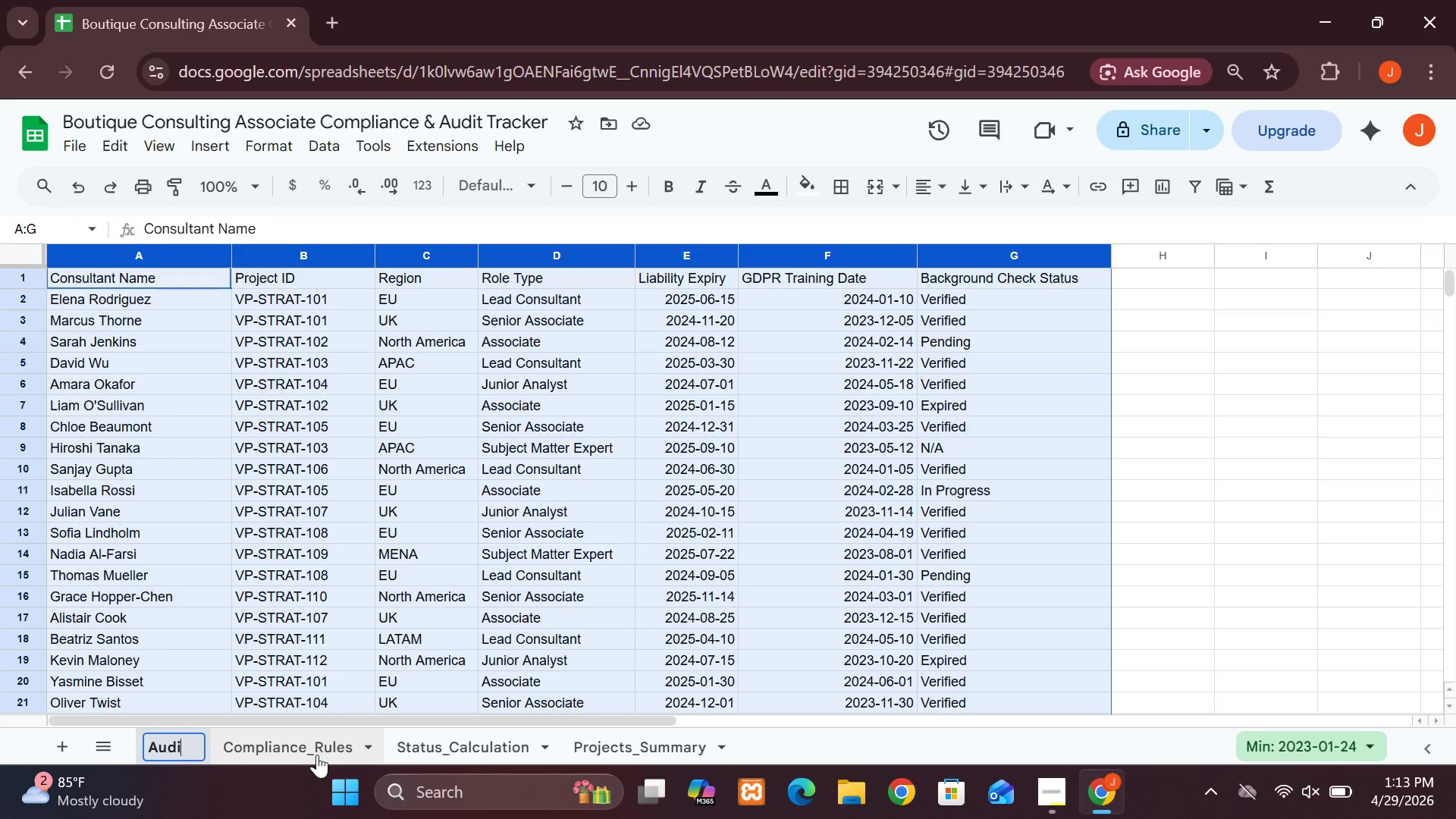 
key(T)
 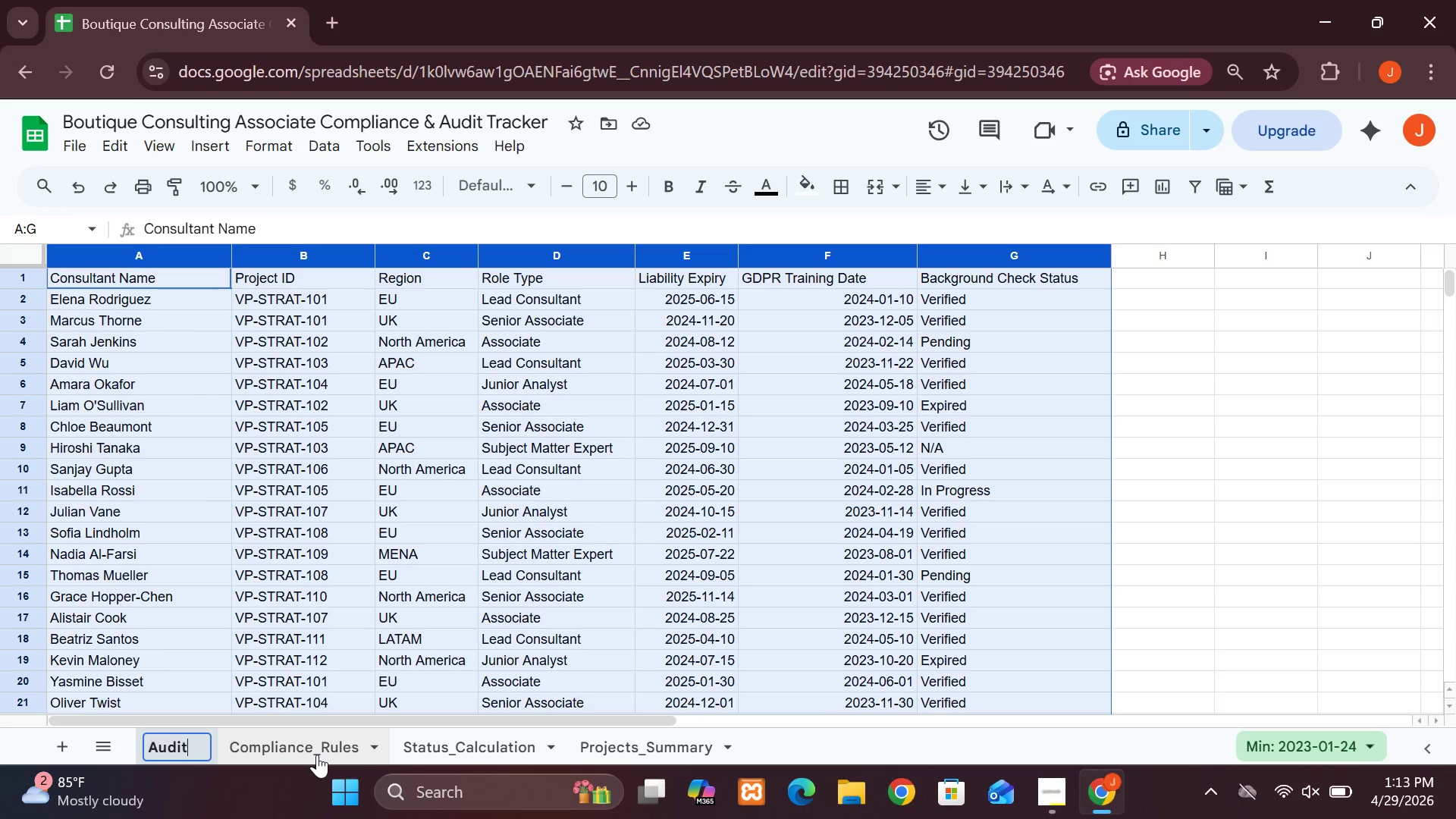 
key(Shift+Minus)
 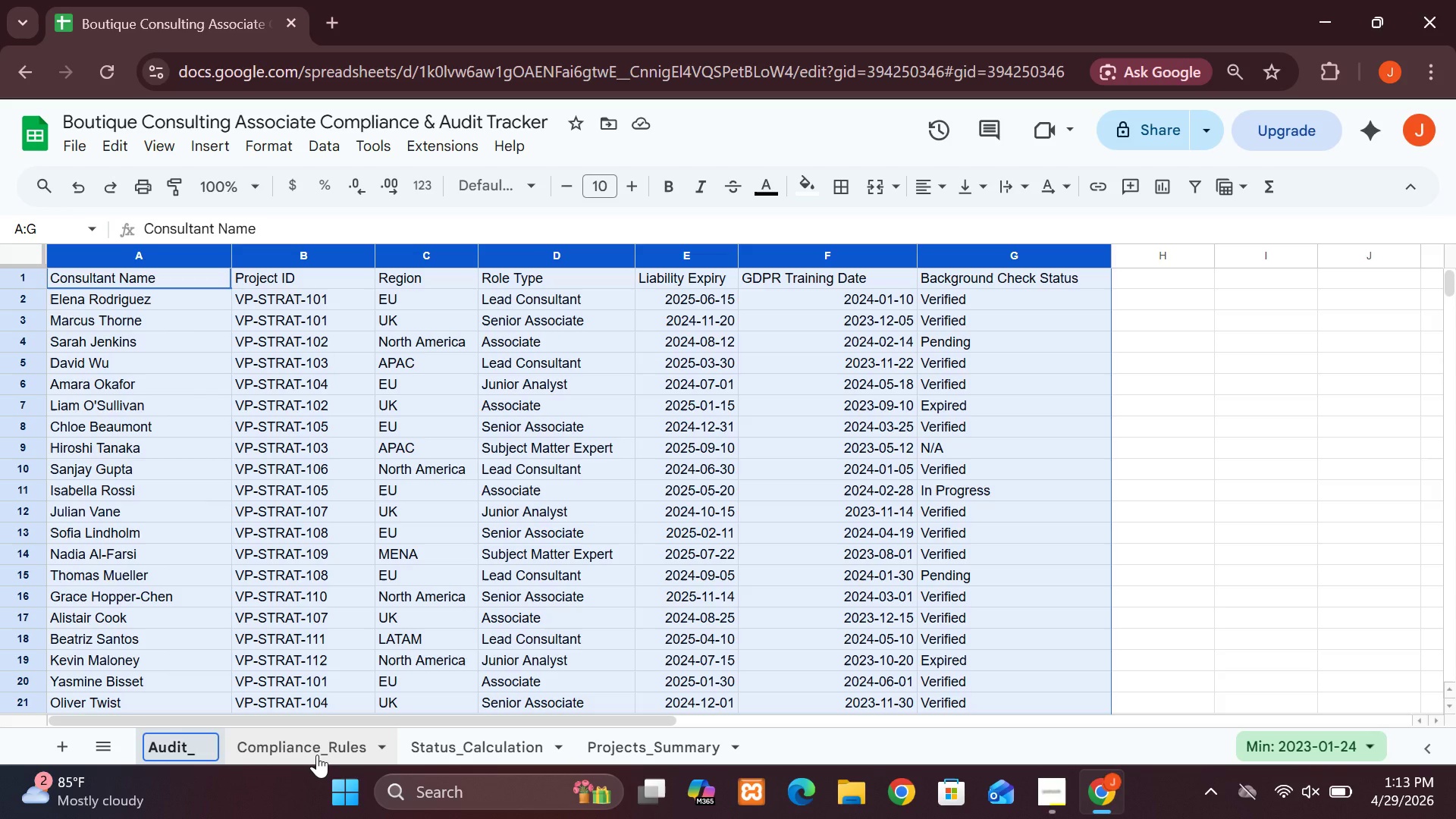 
key(CapsLock)
 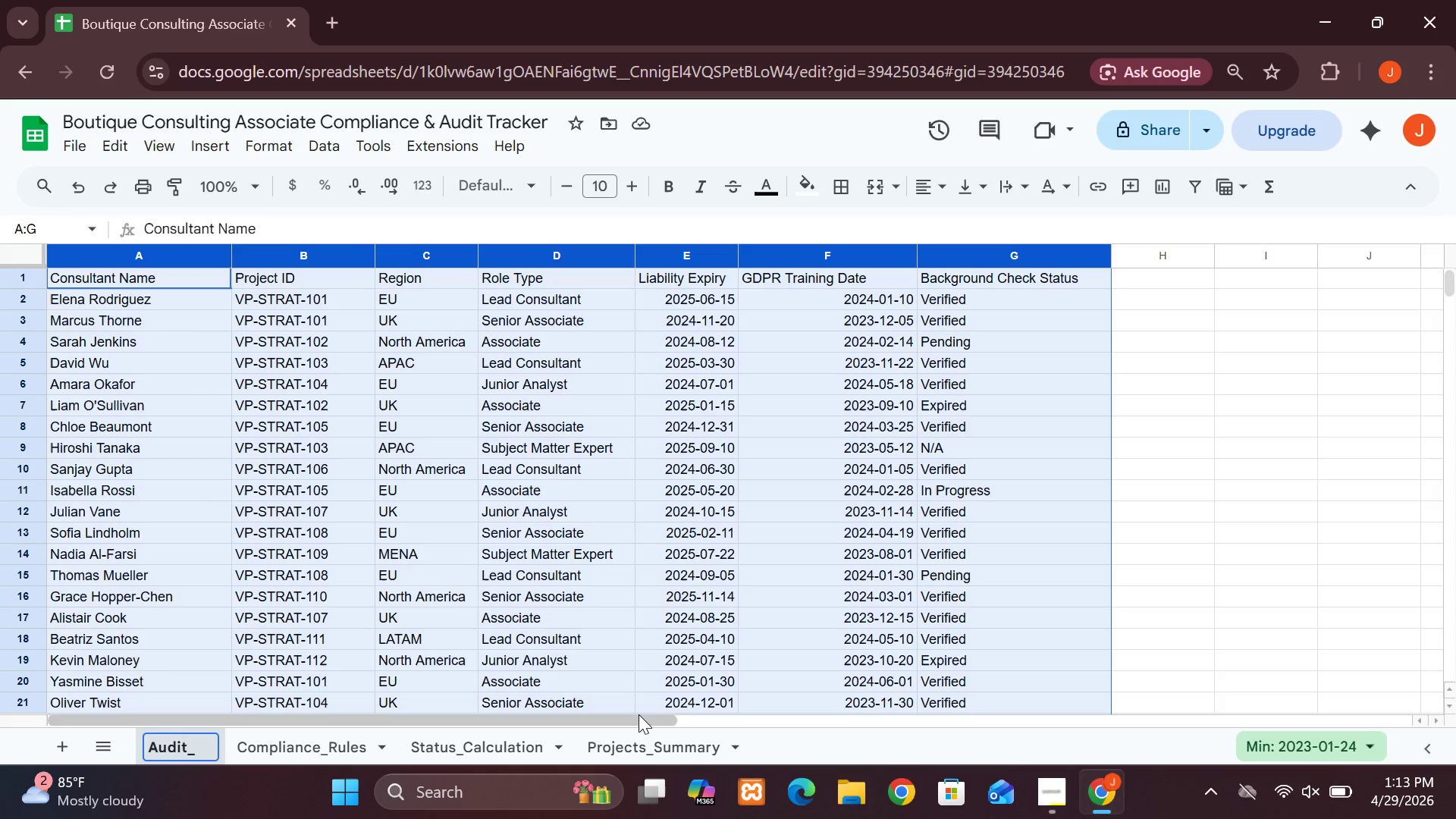 
left_click([675, 757])
 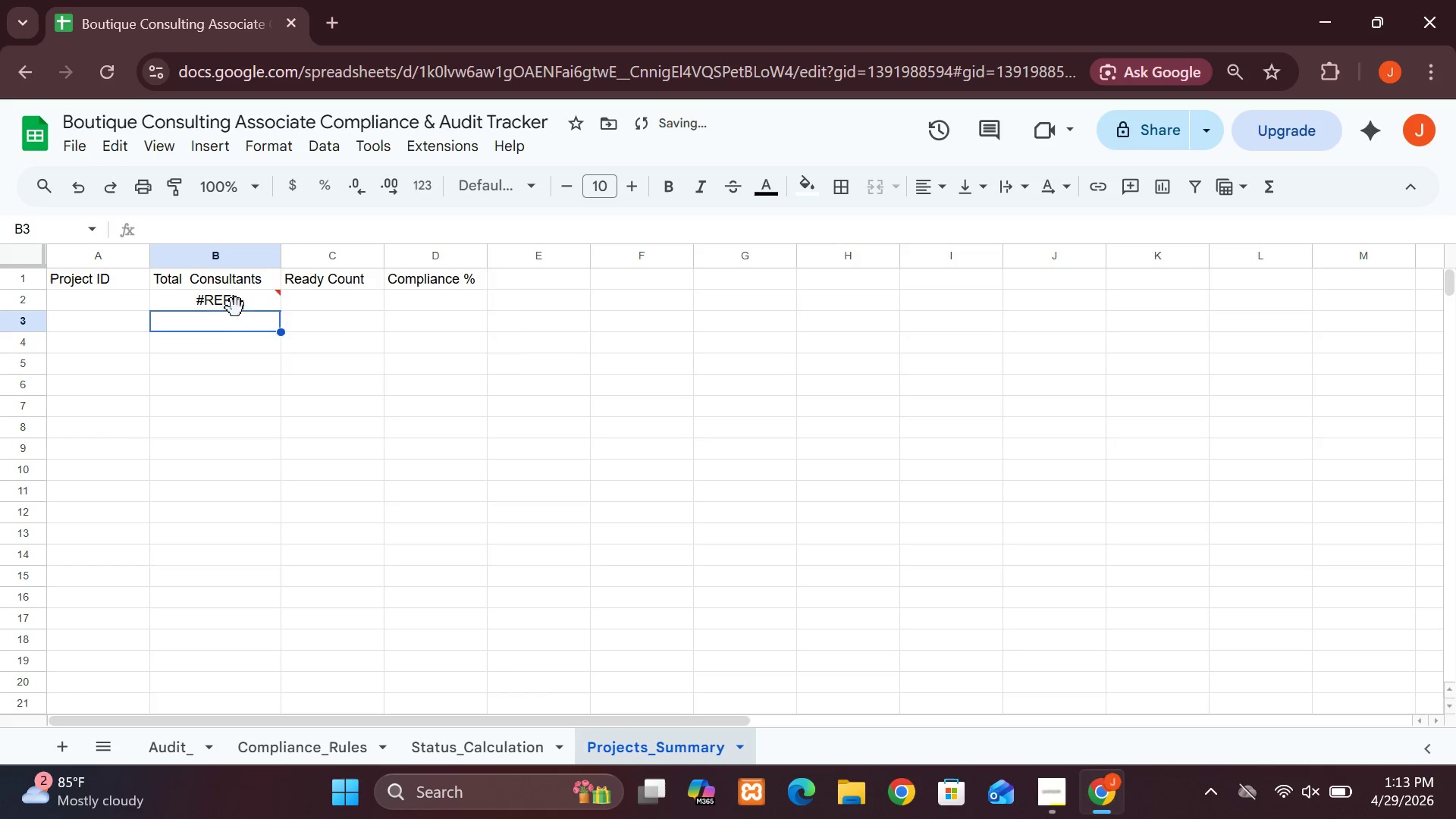 
left_click([234, 302])
 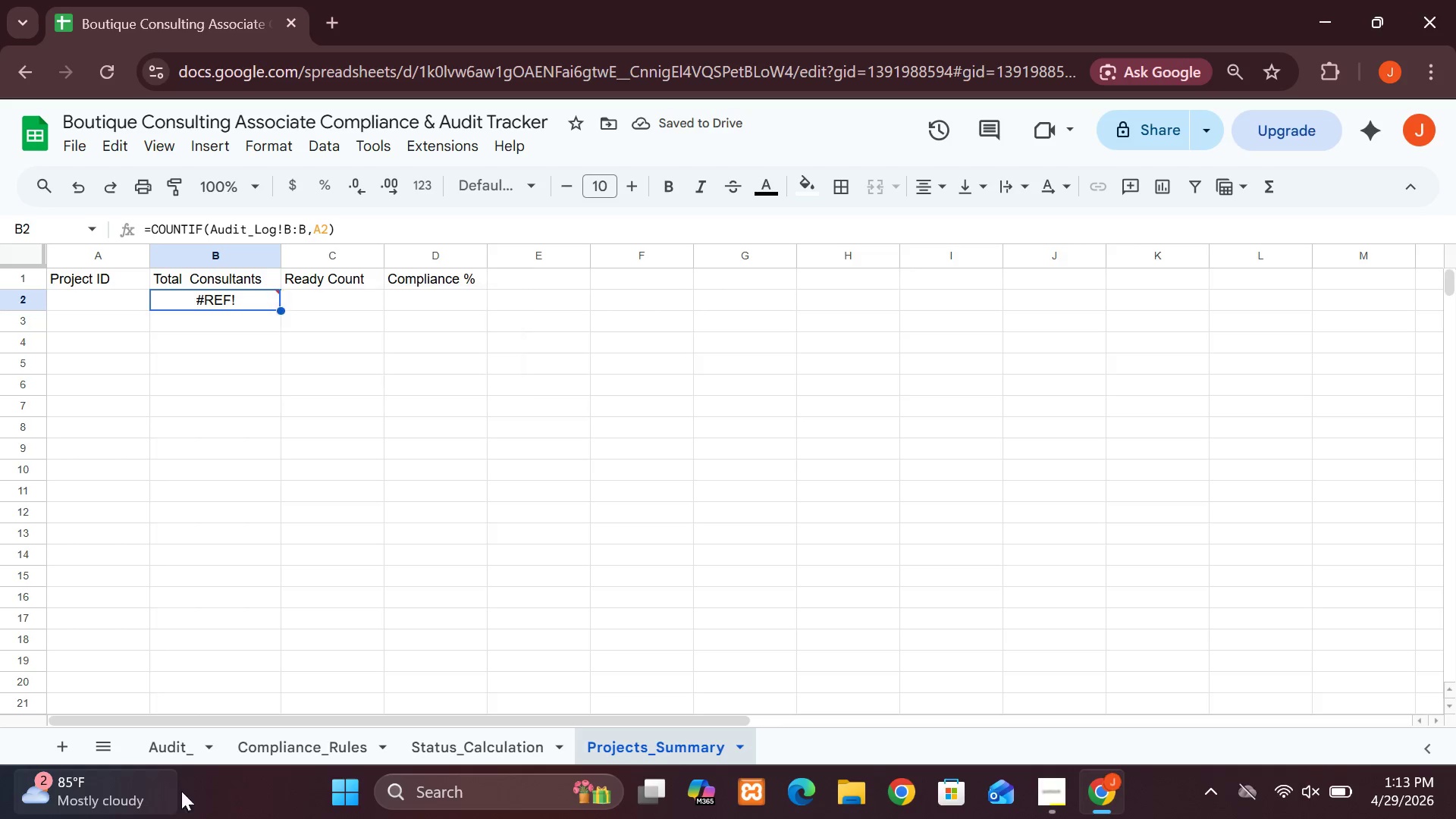 
left_click([185, 749])
 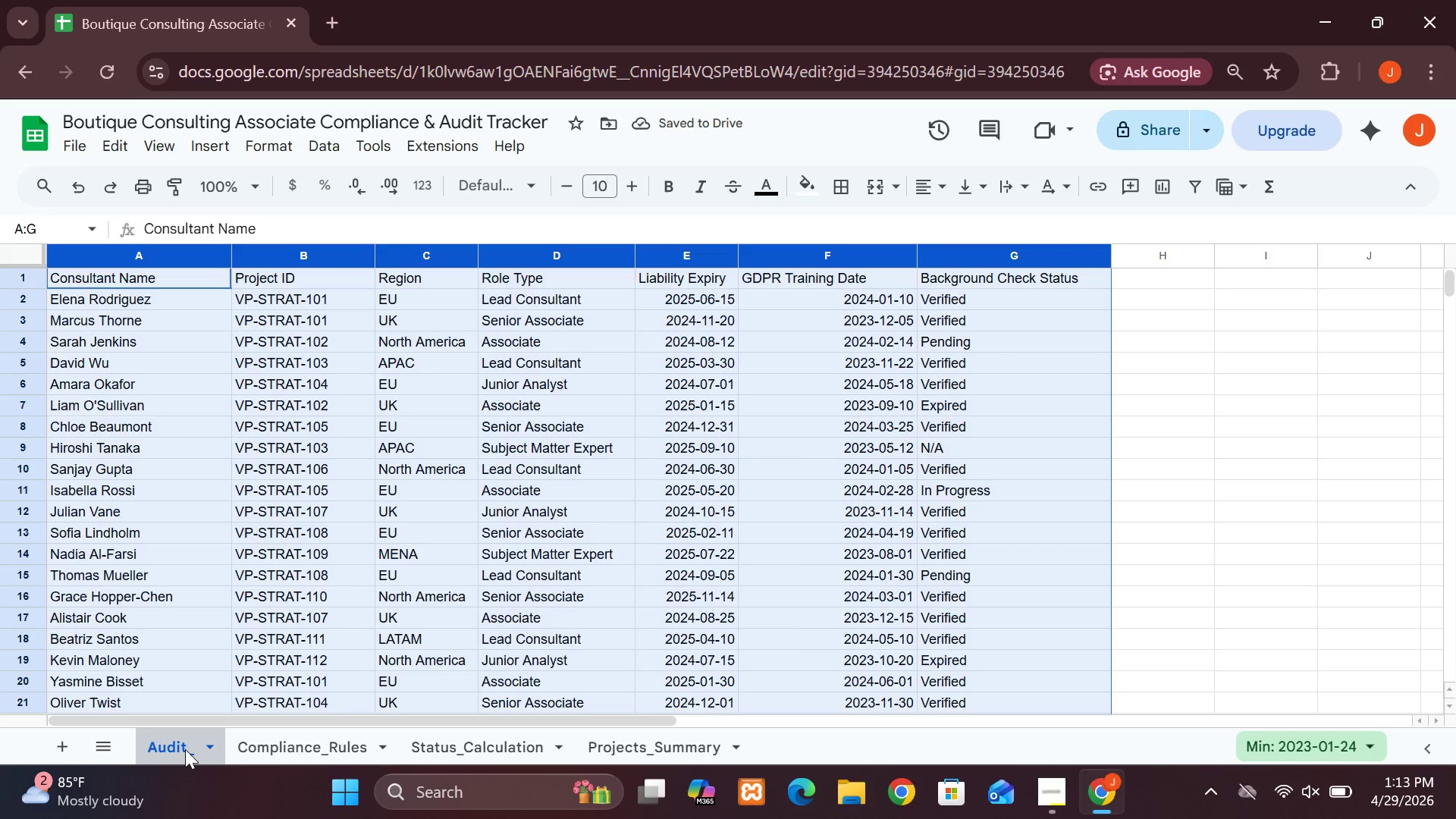 
double_click([185, 749])
 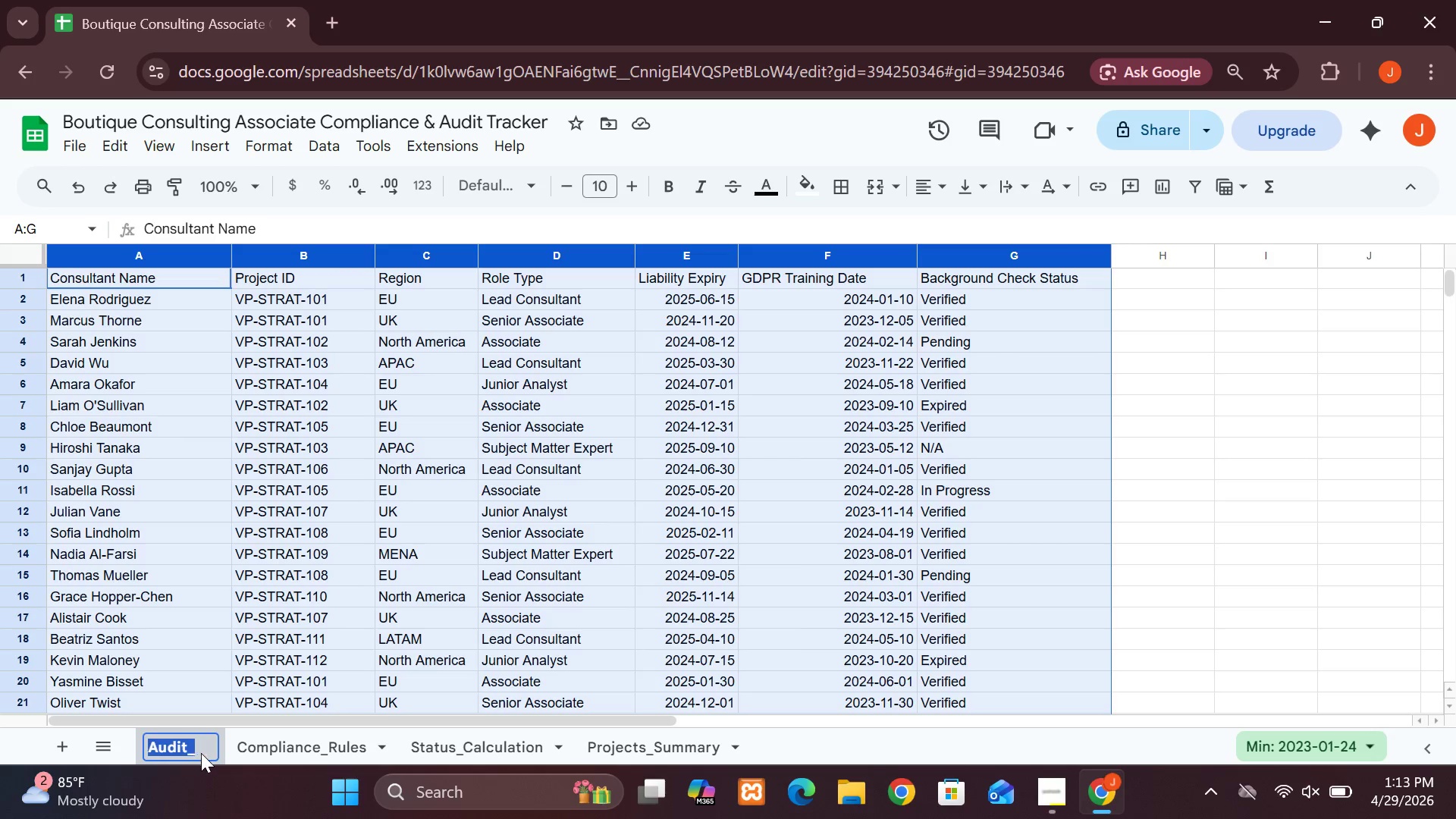 
left_click([202, 754])
 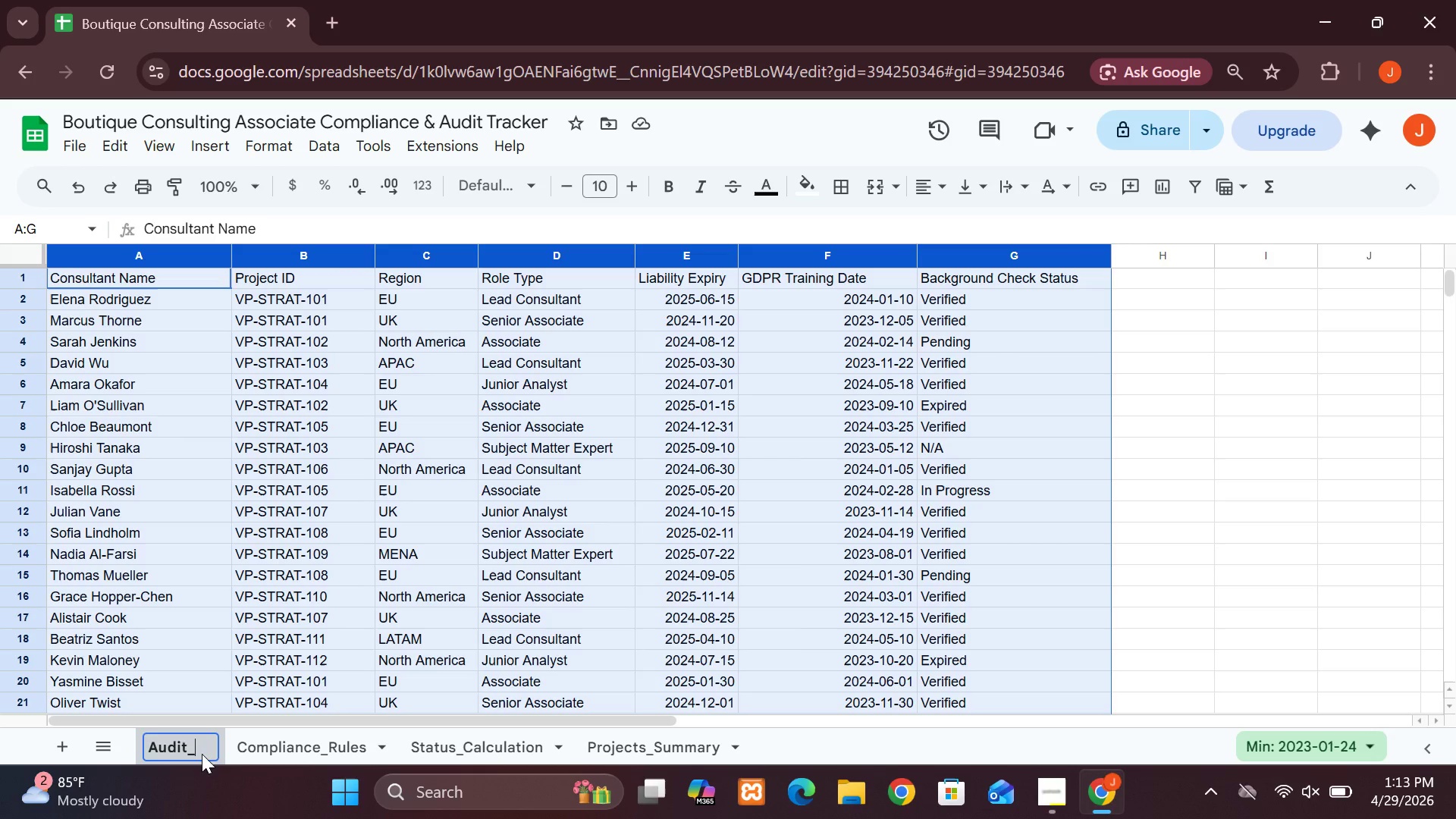 
type(Log)
 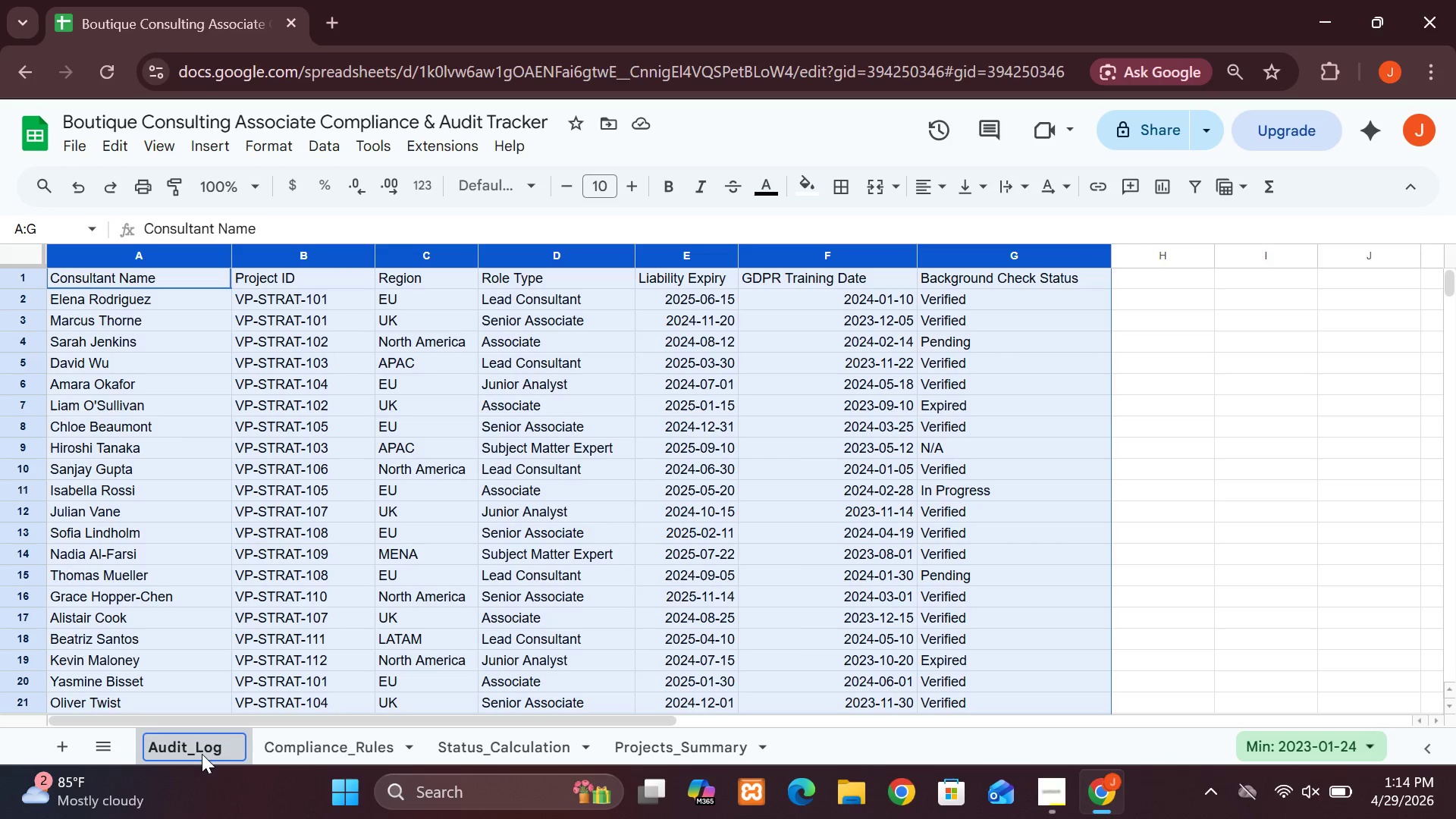 
key(Enter)
 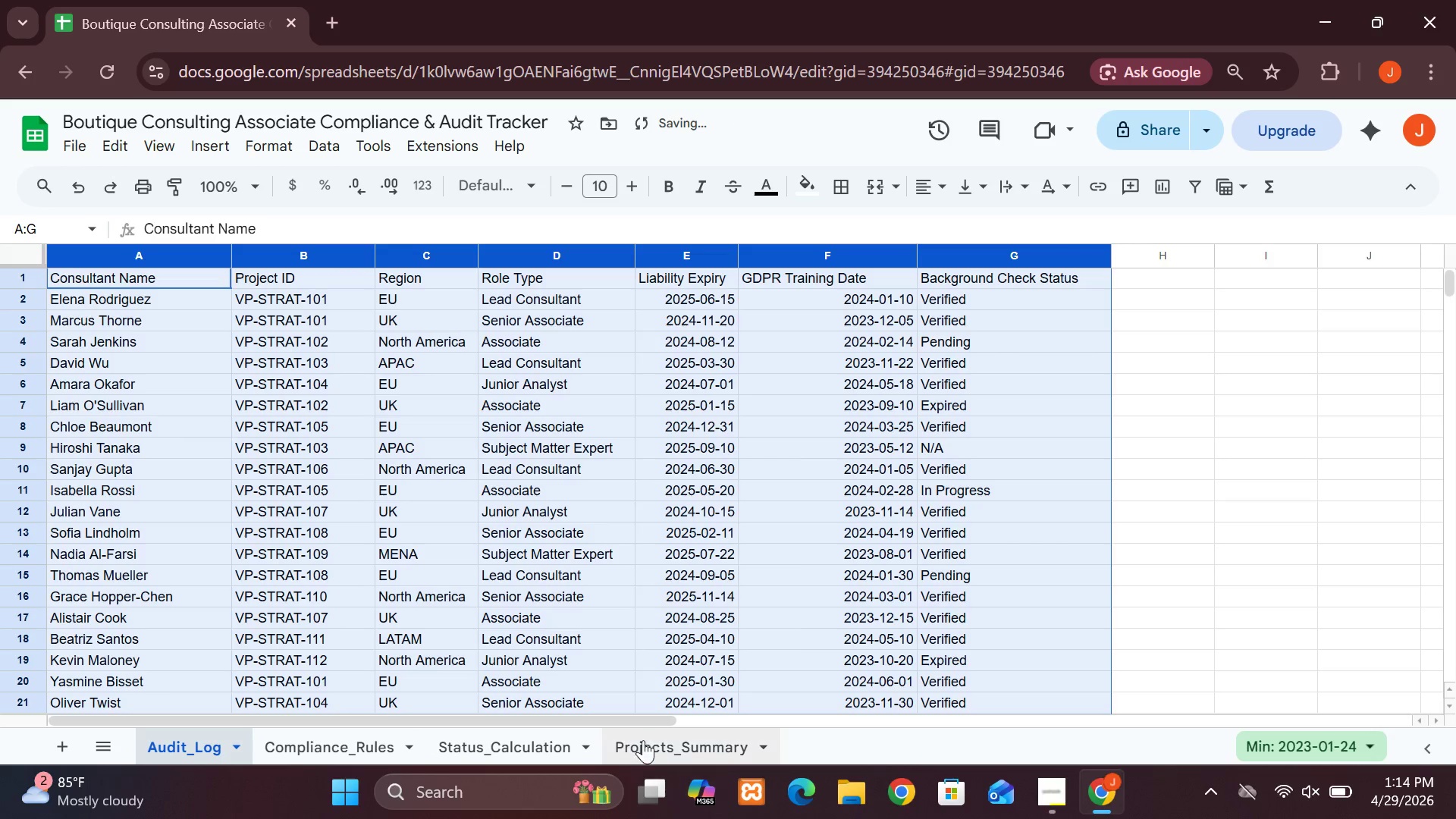 
left_click([643, 739])
 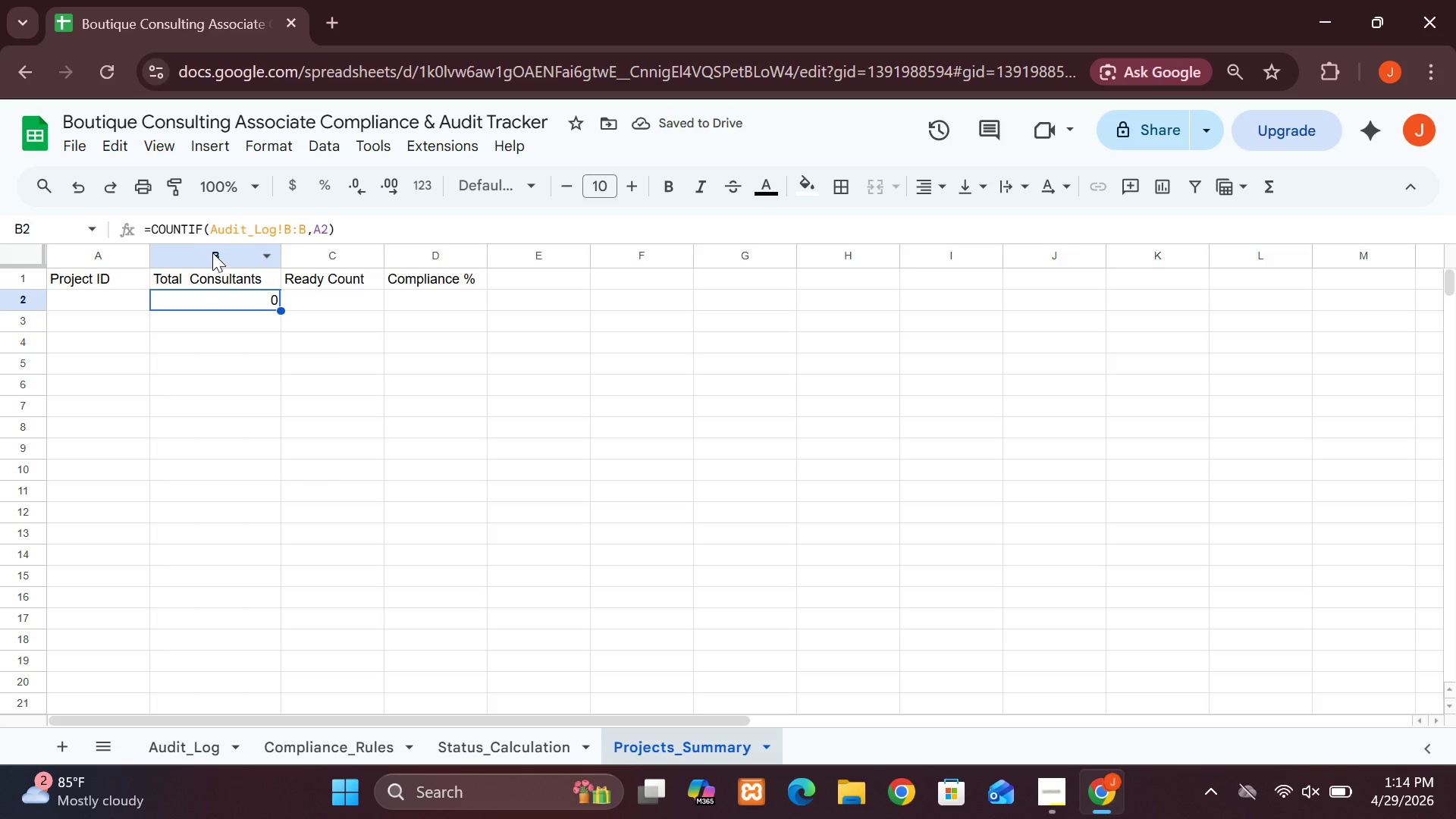 
double_click([207, 226])
 